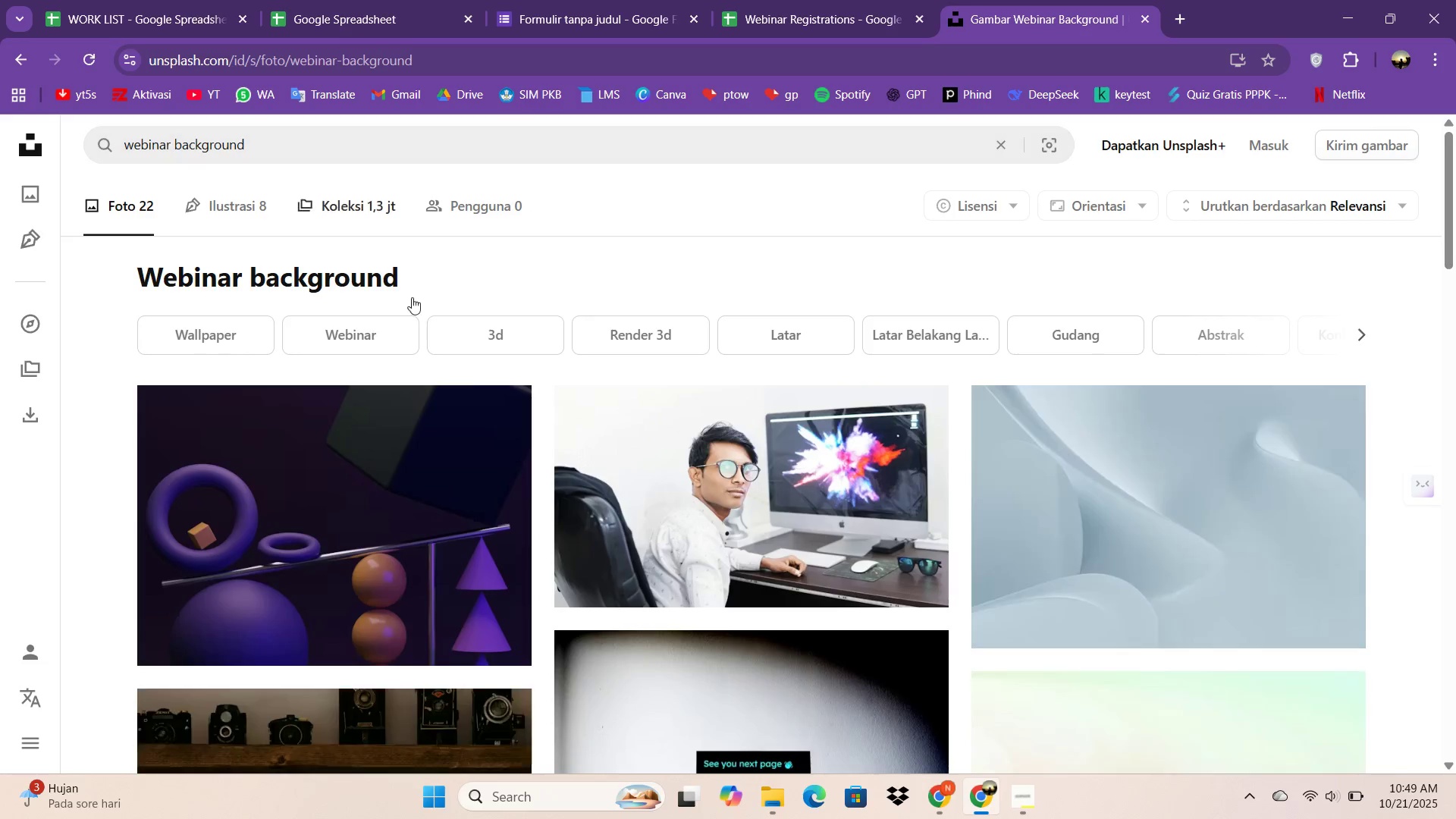 
scroll: coordinate [611, 422], scroll_direction: down, amount: 5.0
 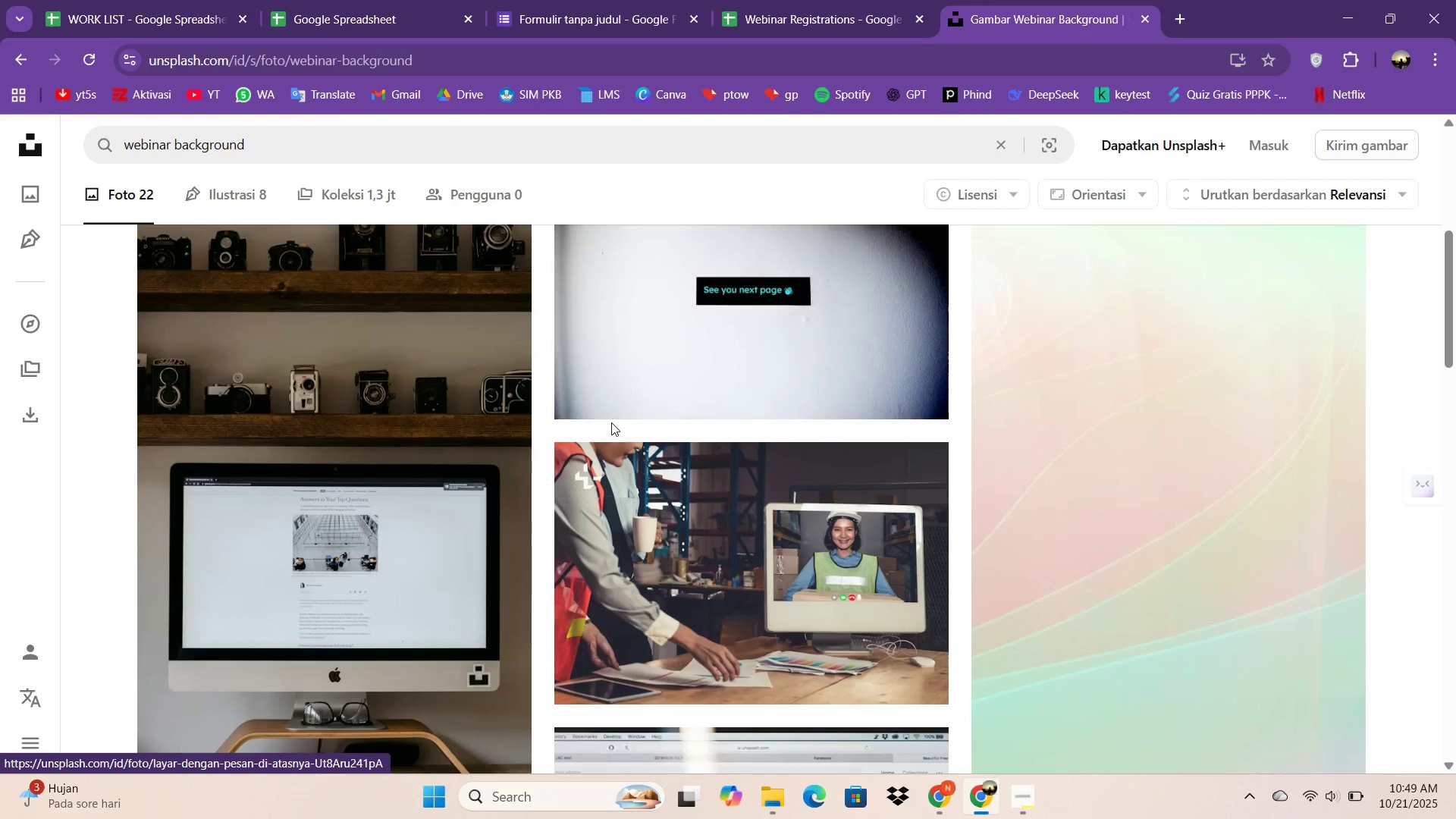 
scroll: coordinate [611, 422], scroll_direction: up, amount: 8.0
 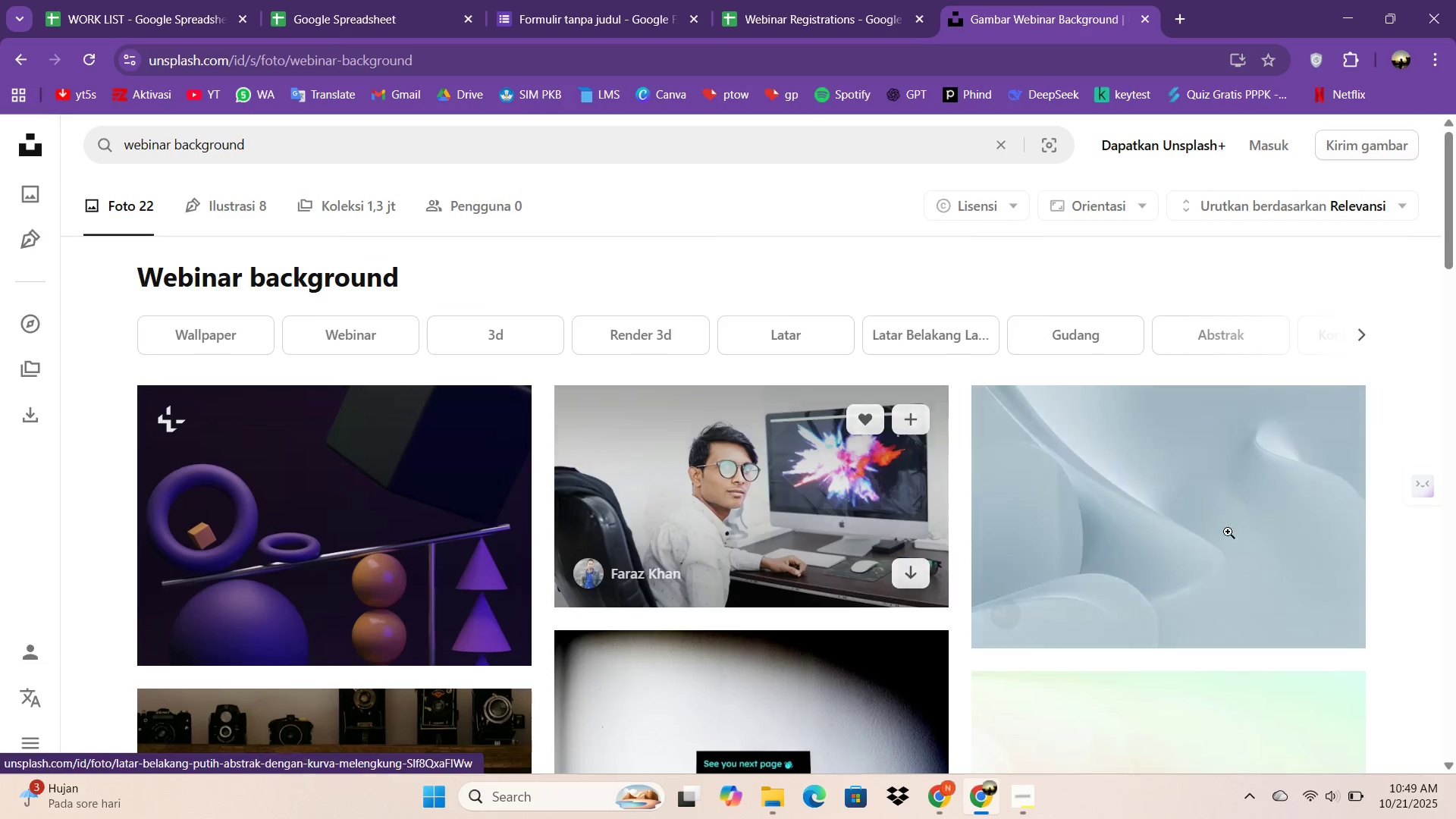 
scroll: coordinate [841, 488], scroll_direction: down, amount: 17.0
 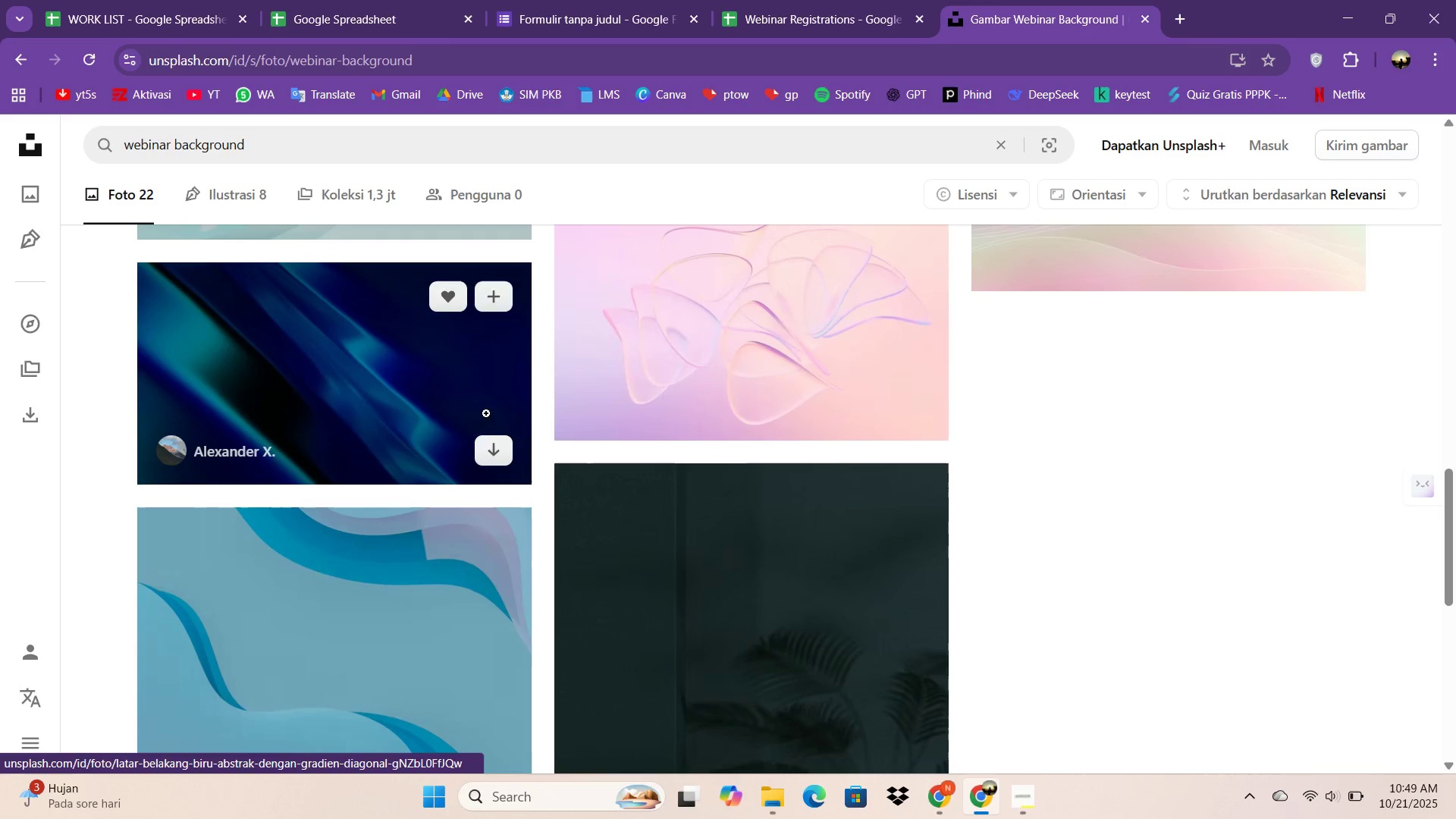 
left_click([491, 451])
 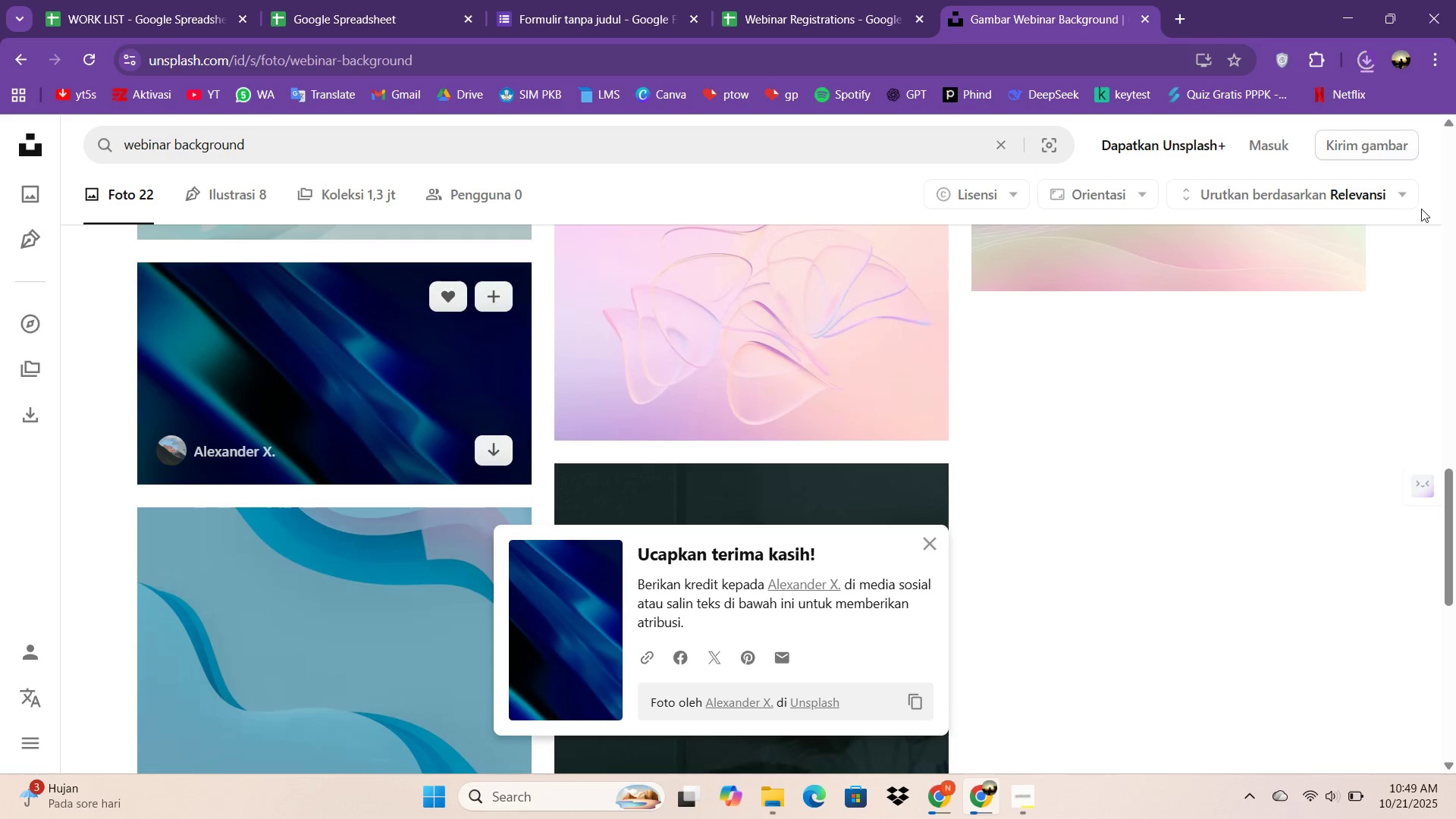 
scroll: coordinate [396, 485], scroll_direction: down, amount: 6.0
 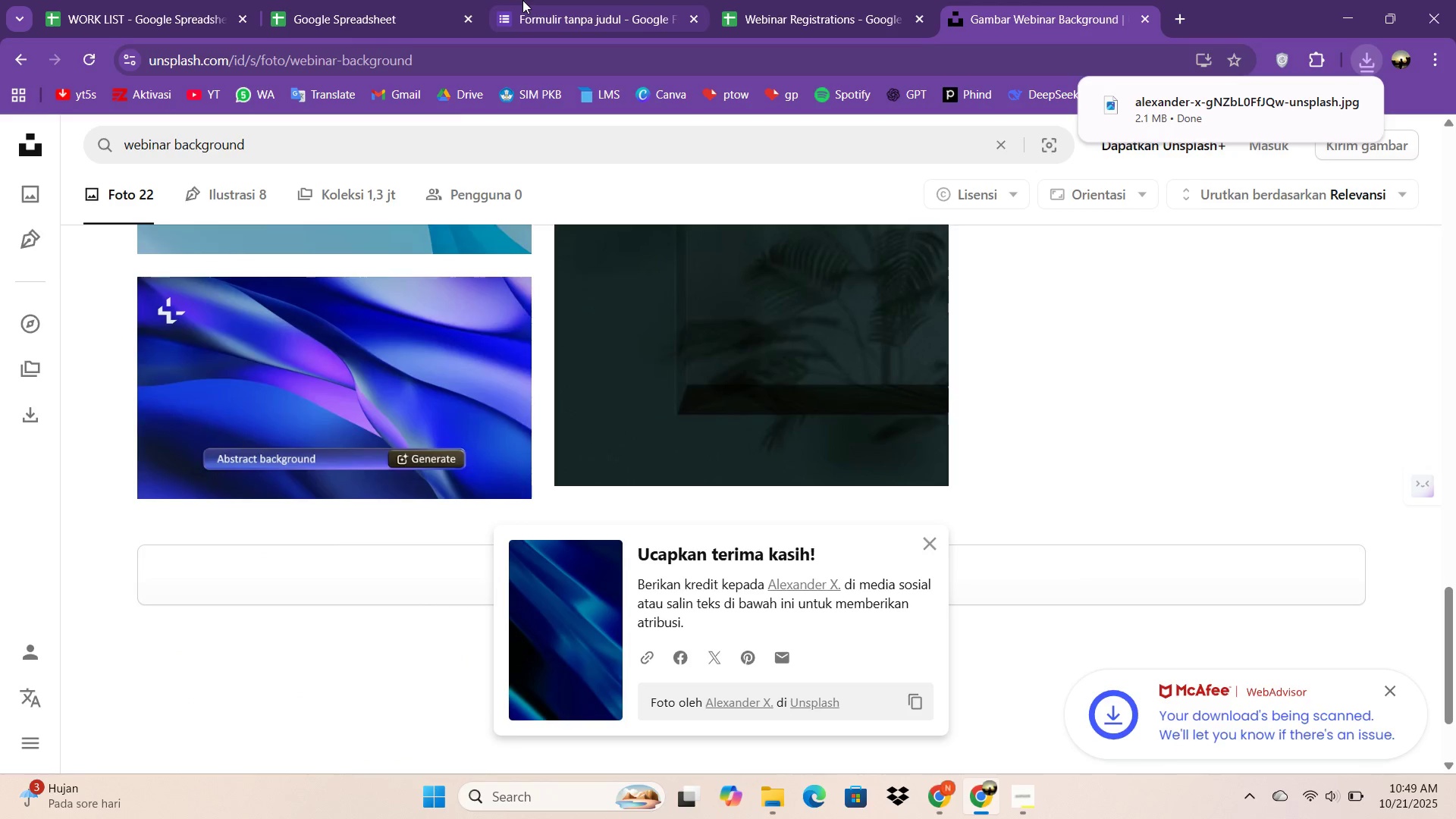 
left_click([522, 0])
 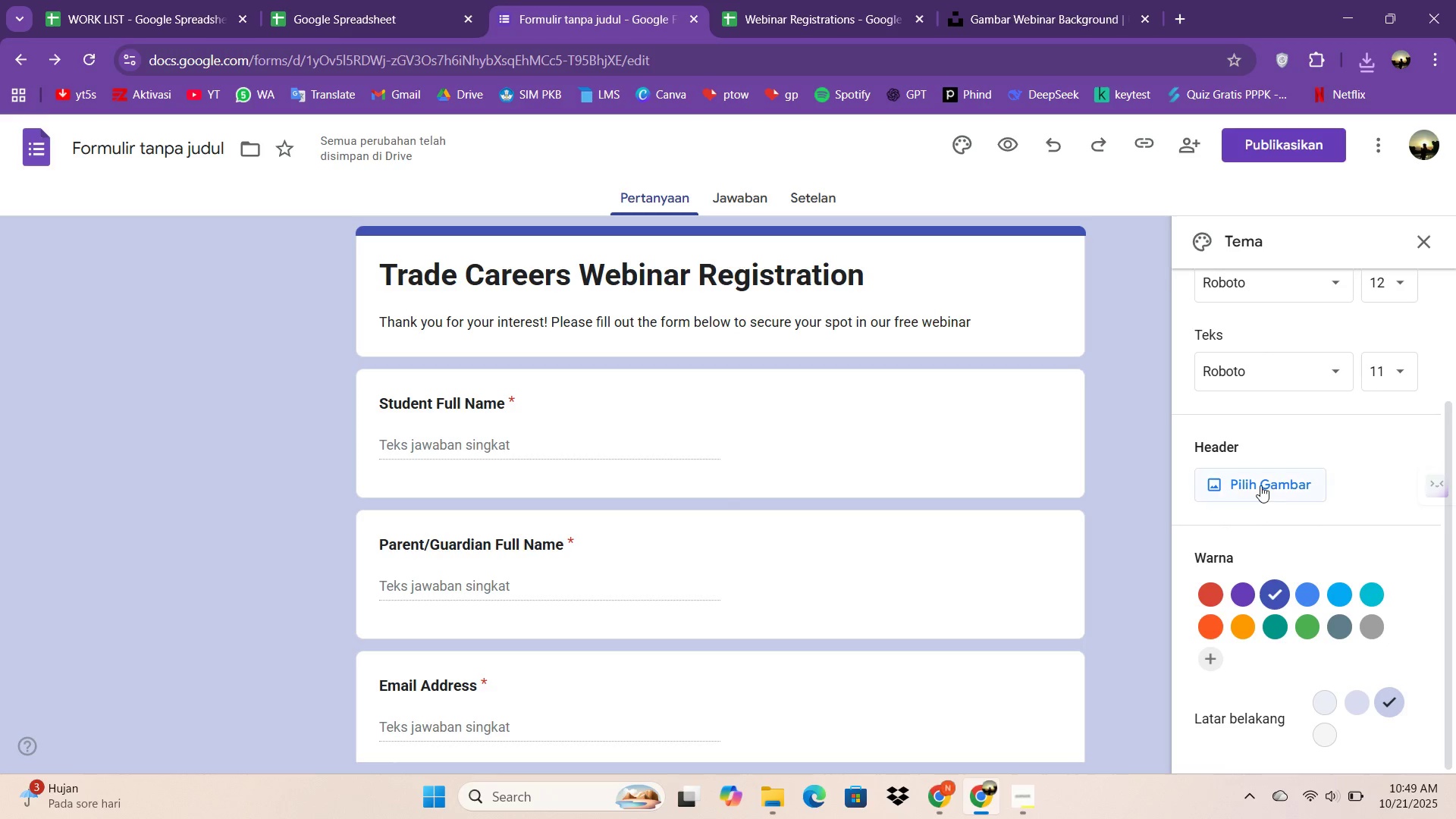 
left_click([1260, 484])
 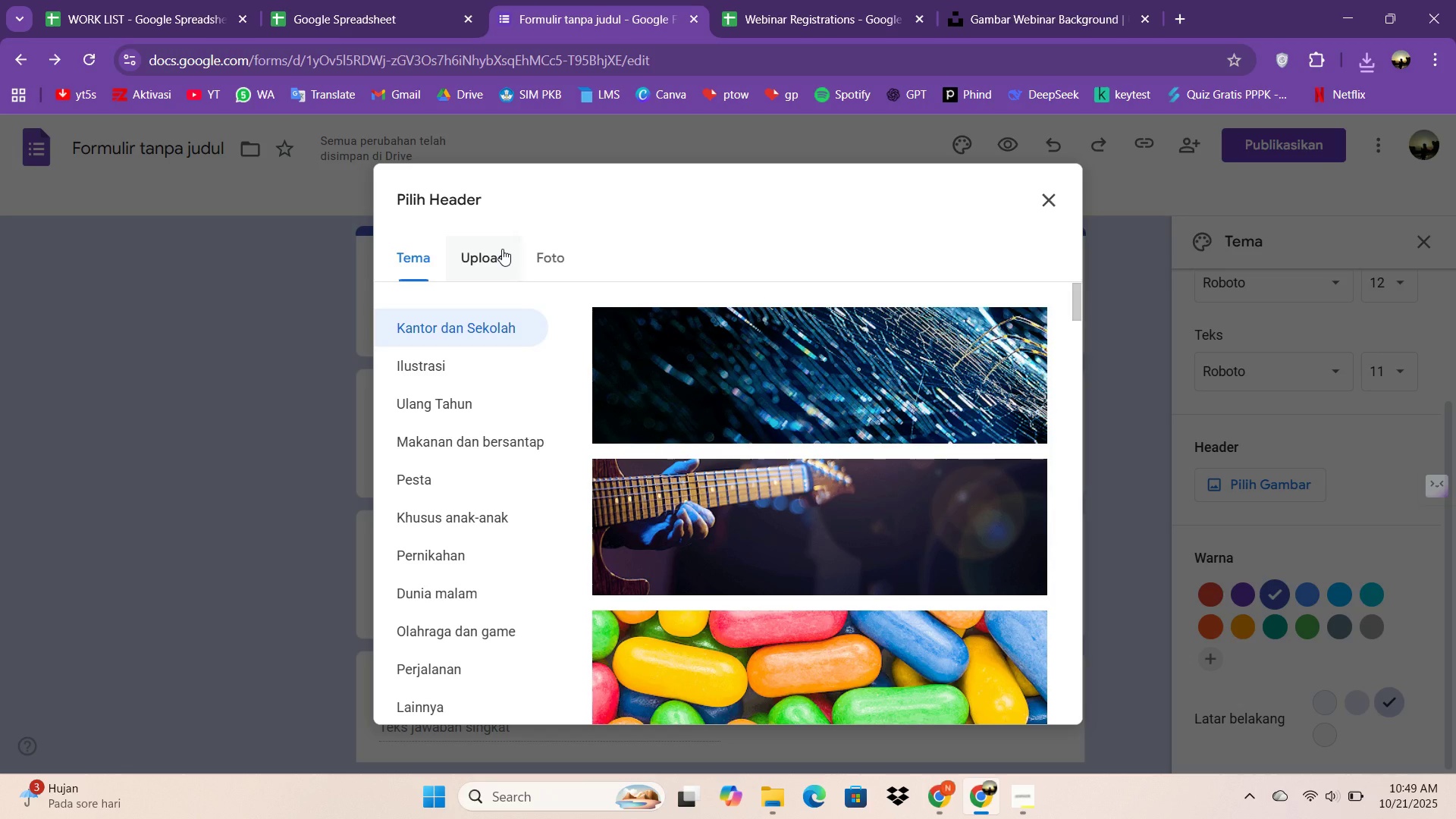 
wait(5.28)
 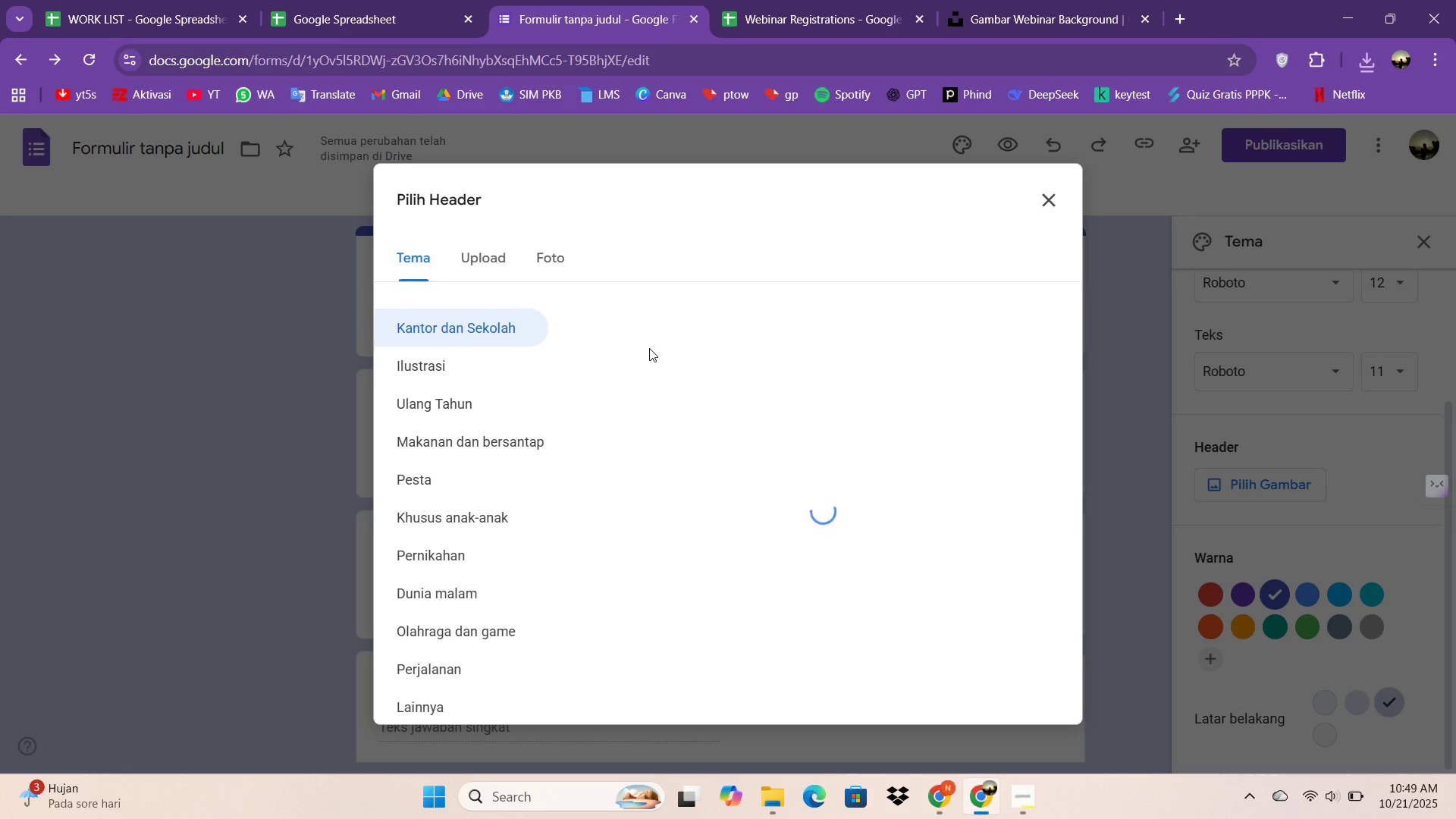 
left_click([501, 248])
 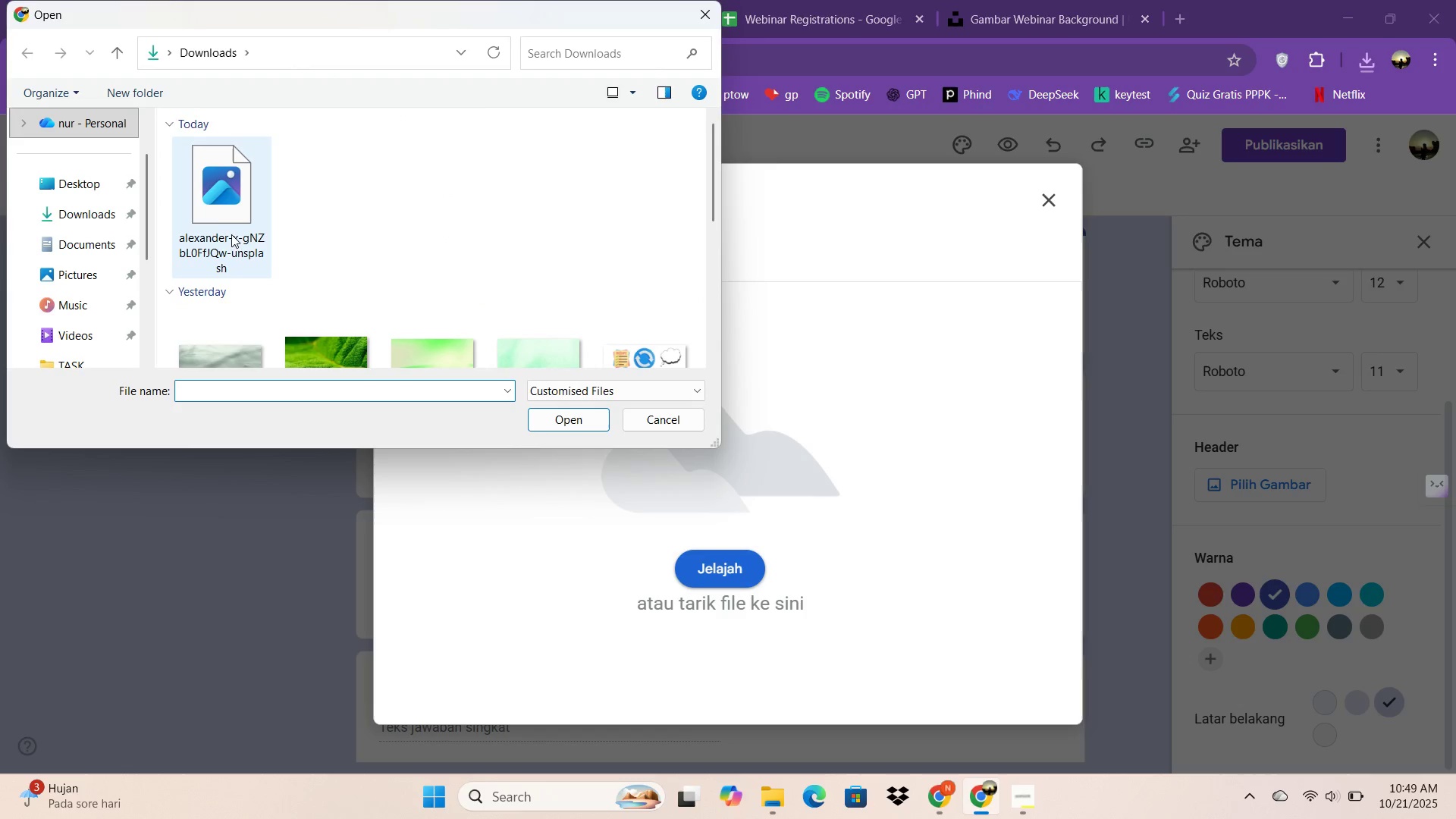 
double_click([204, 210])
 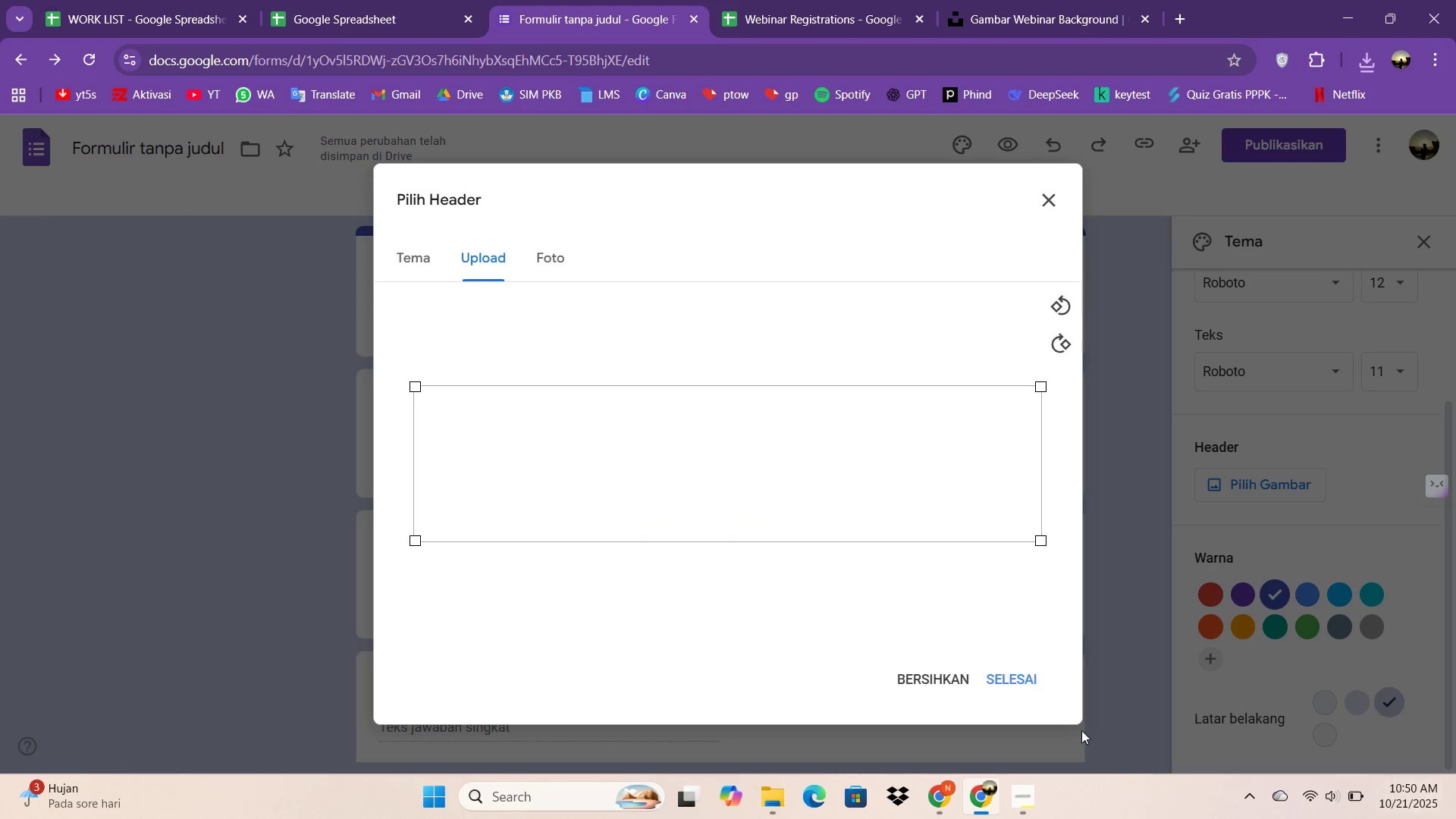 
wait(7.52)
 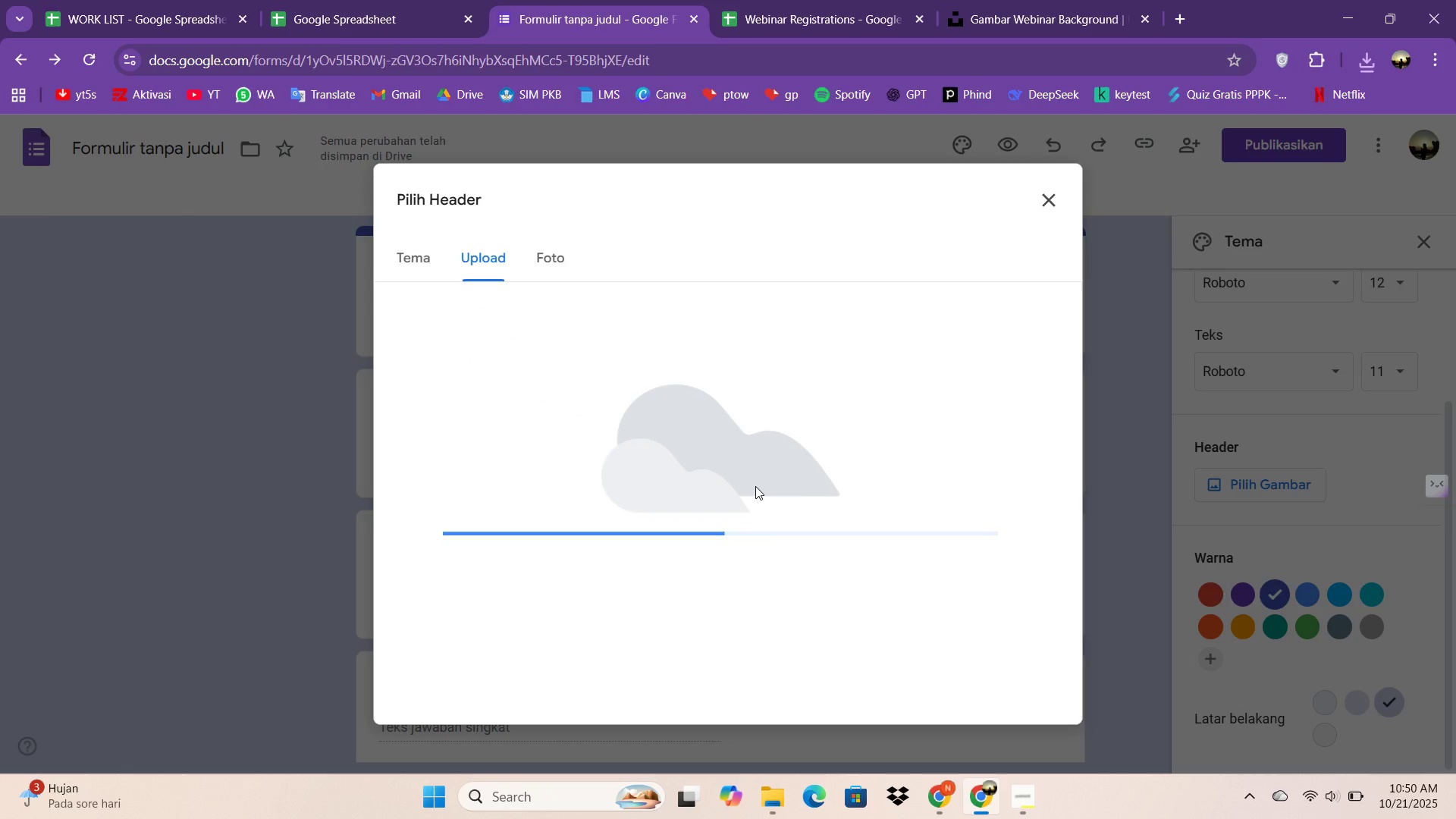 
left_click_drag(start_coordinate=[833, 454], to_coordinate=[821, 450])
 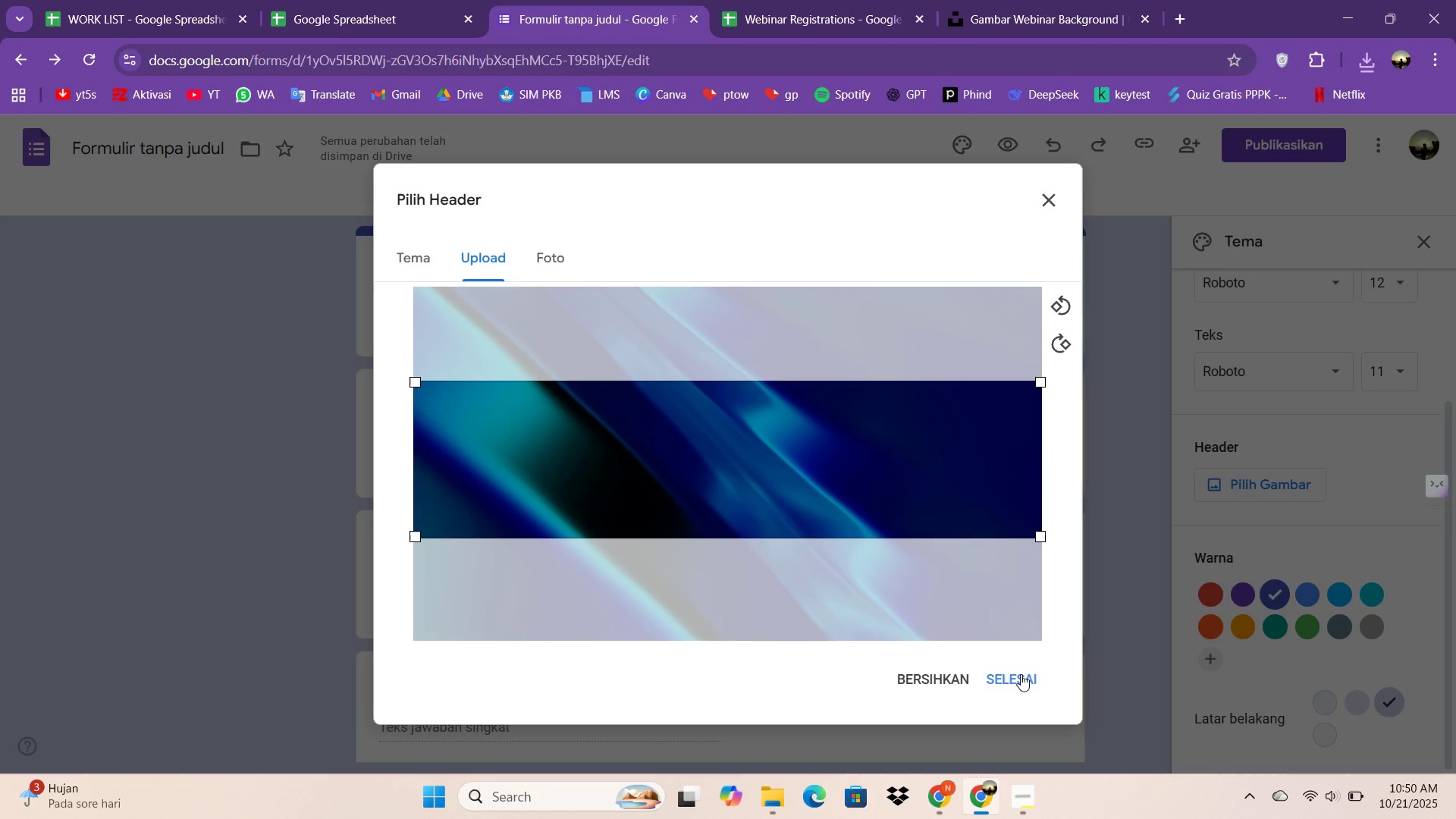 
left_click([1021, 674])
 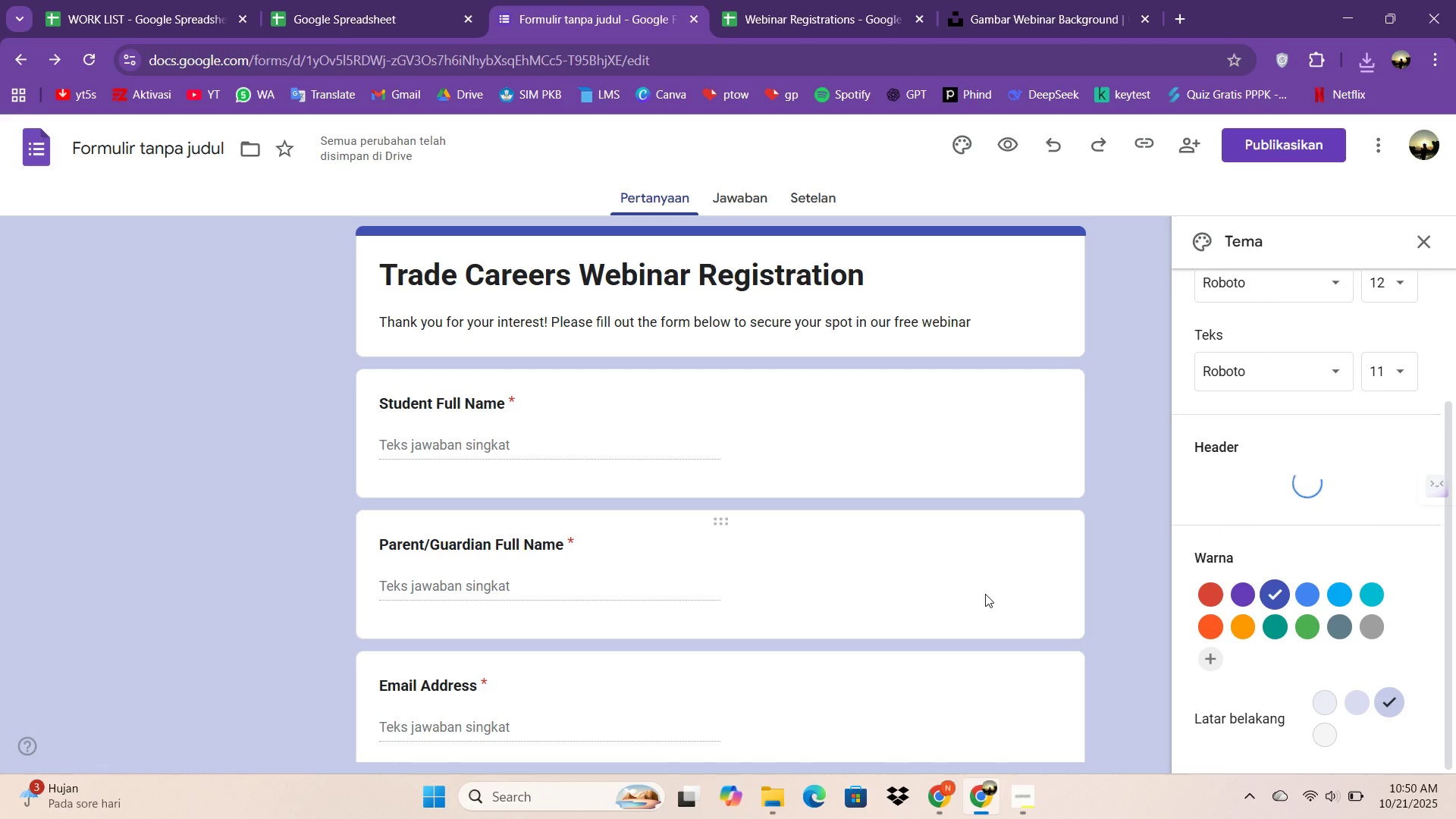 
scroll: coordinate [801, 497], scroll_direction: up, amount: 9.0
 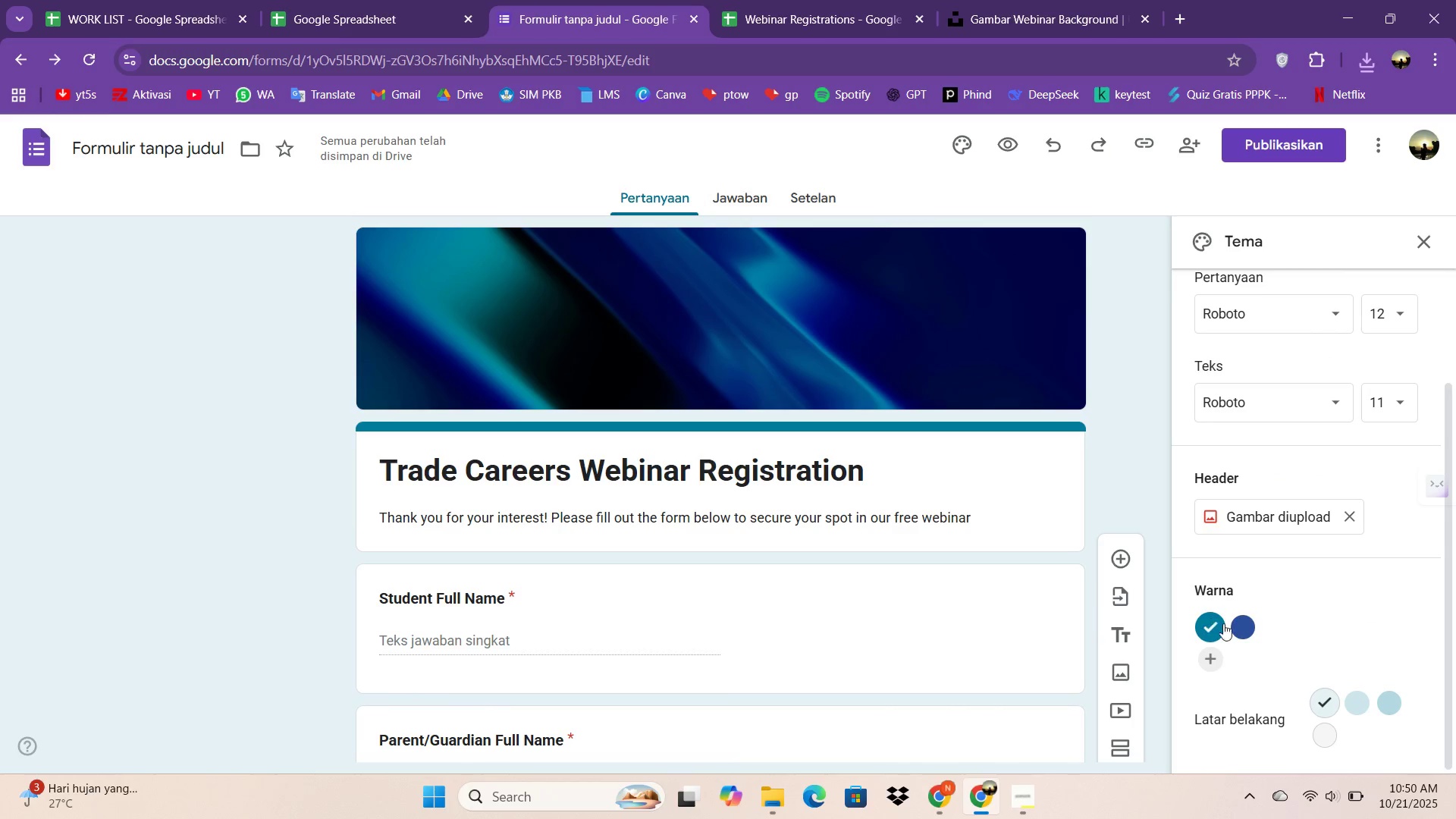 
left_click([1243, 623])
 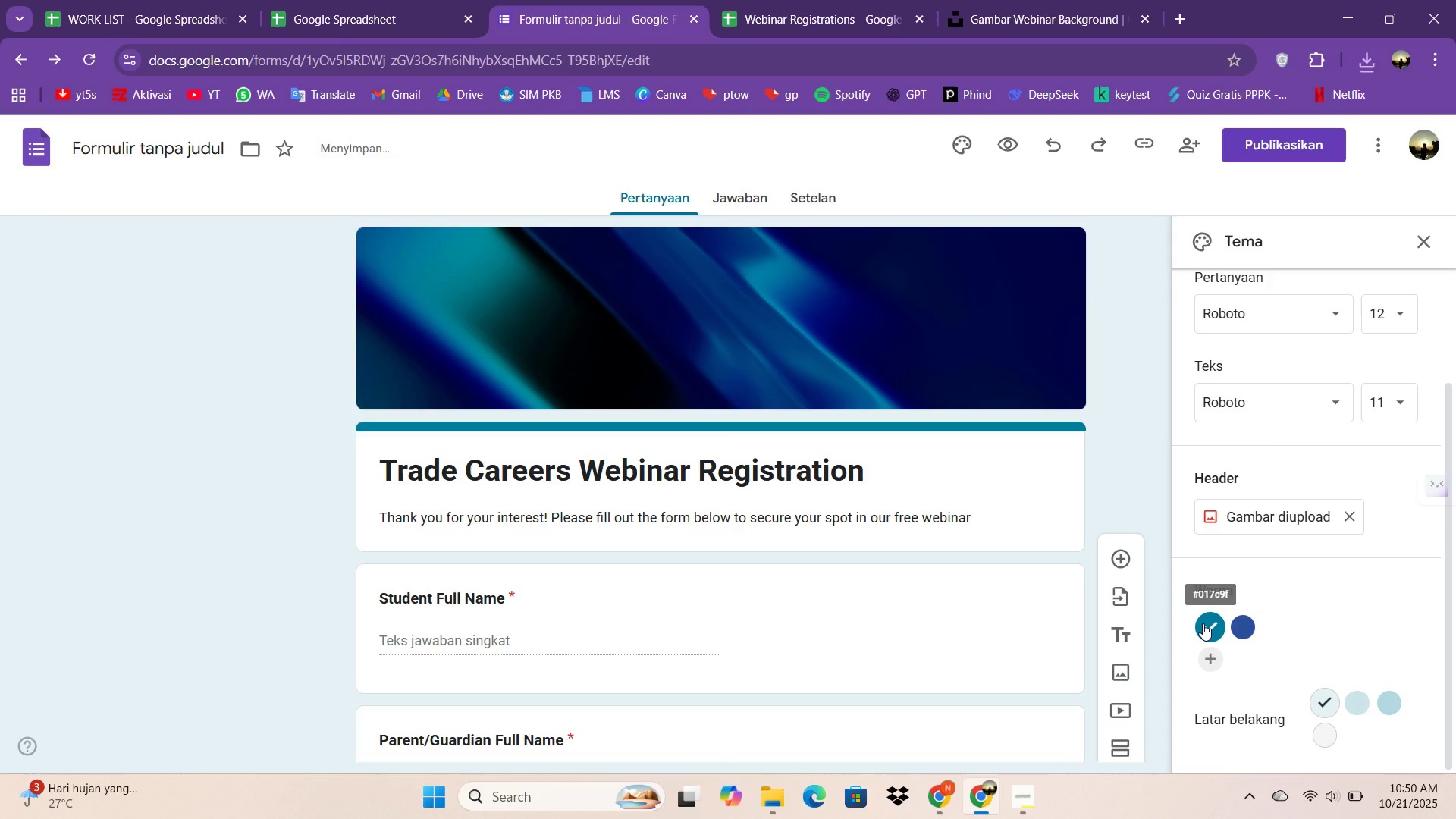 
double_click([1203, 623])
 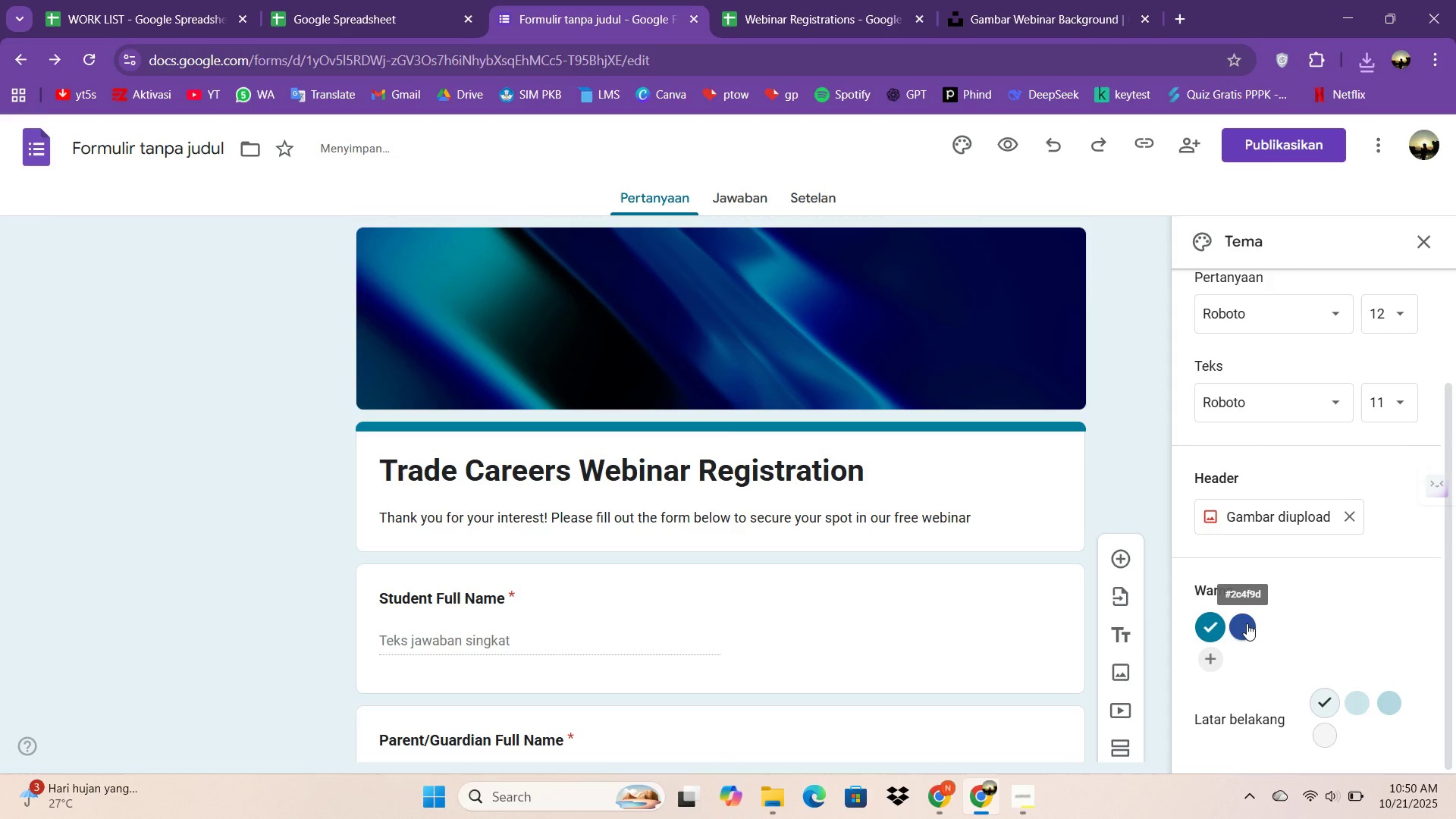 
left_click([1247, 623])
 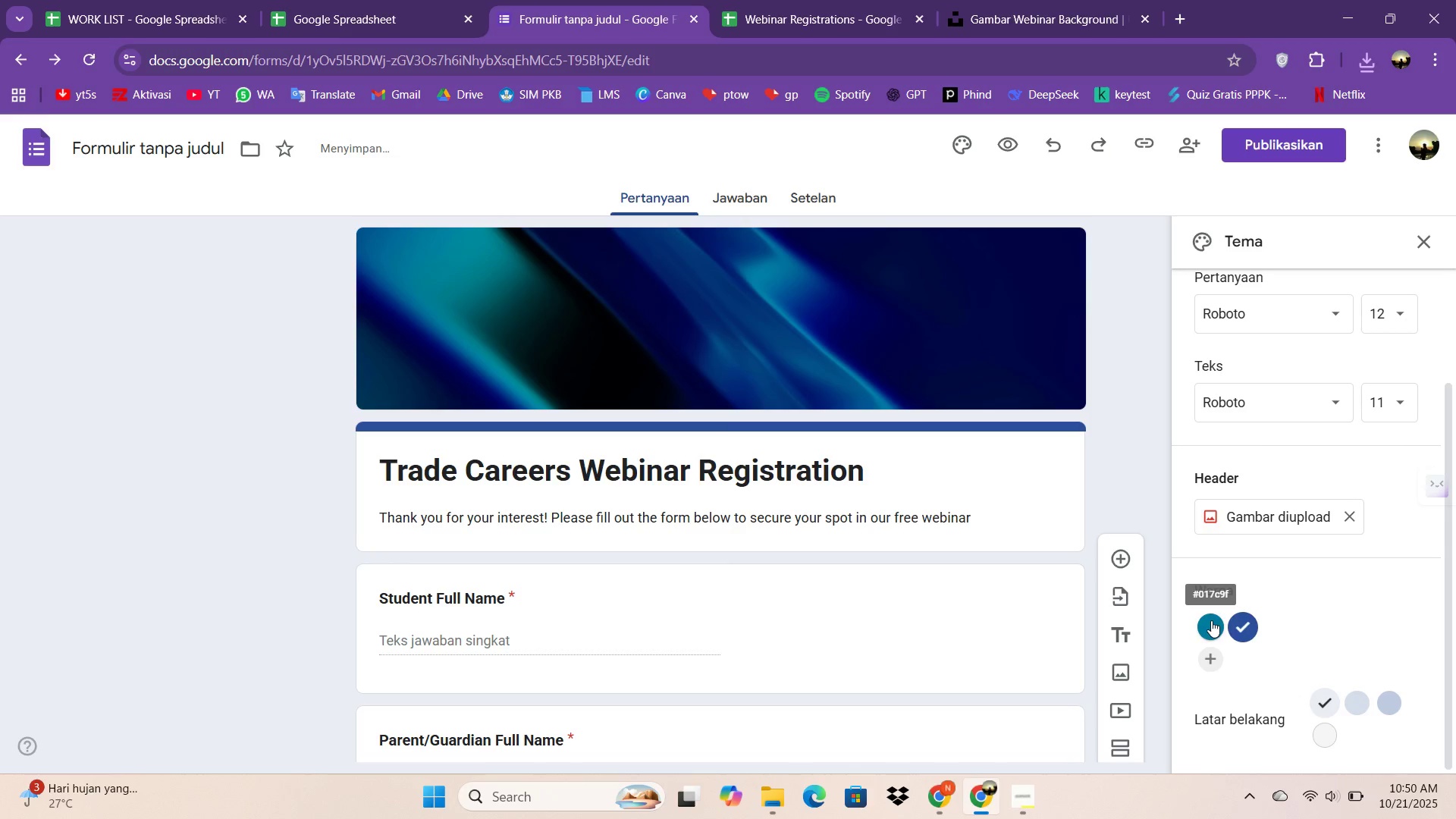 
left_click([1211, 620])
 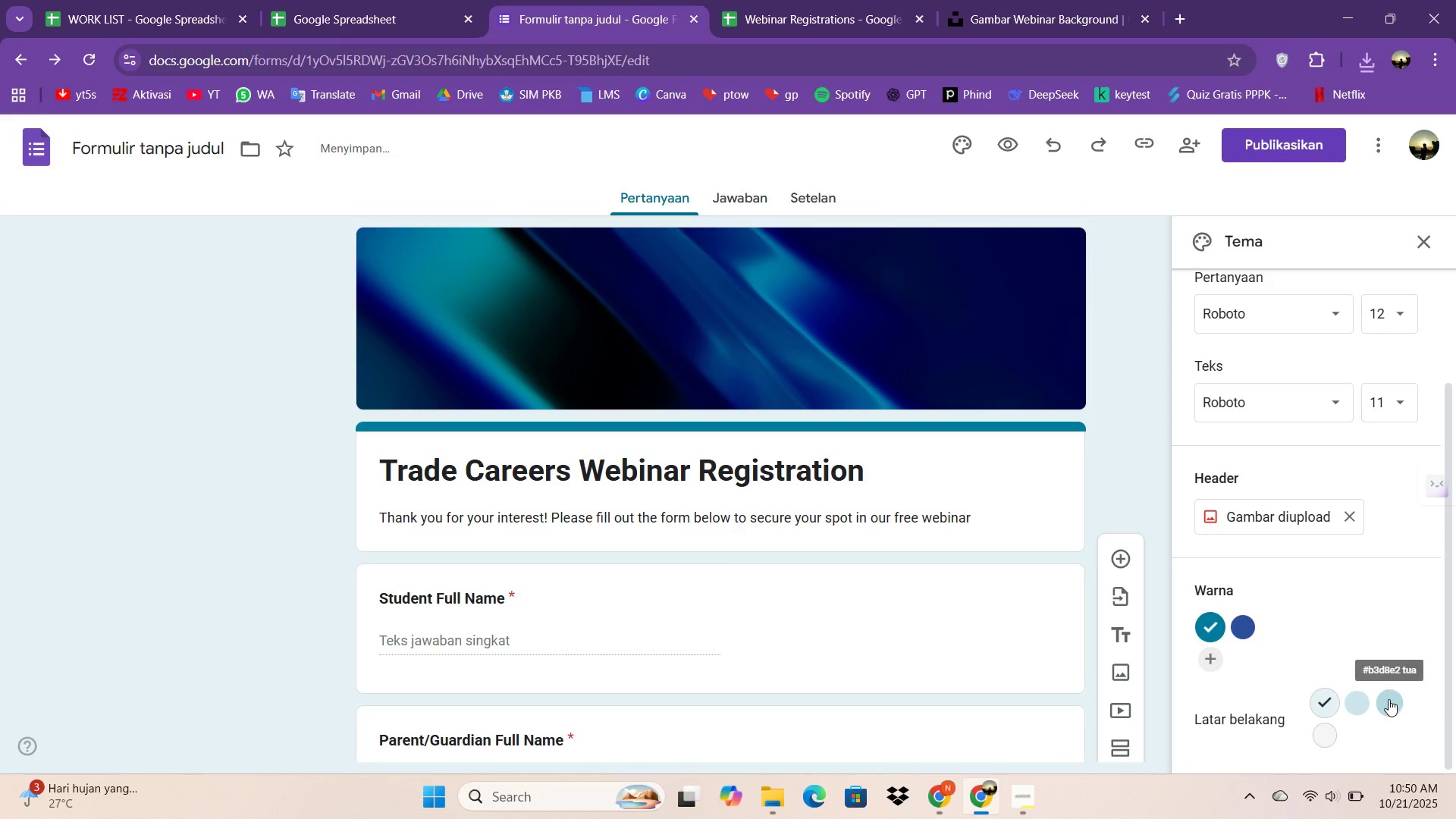 
left_click([1389, 699])
 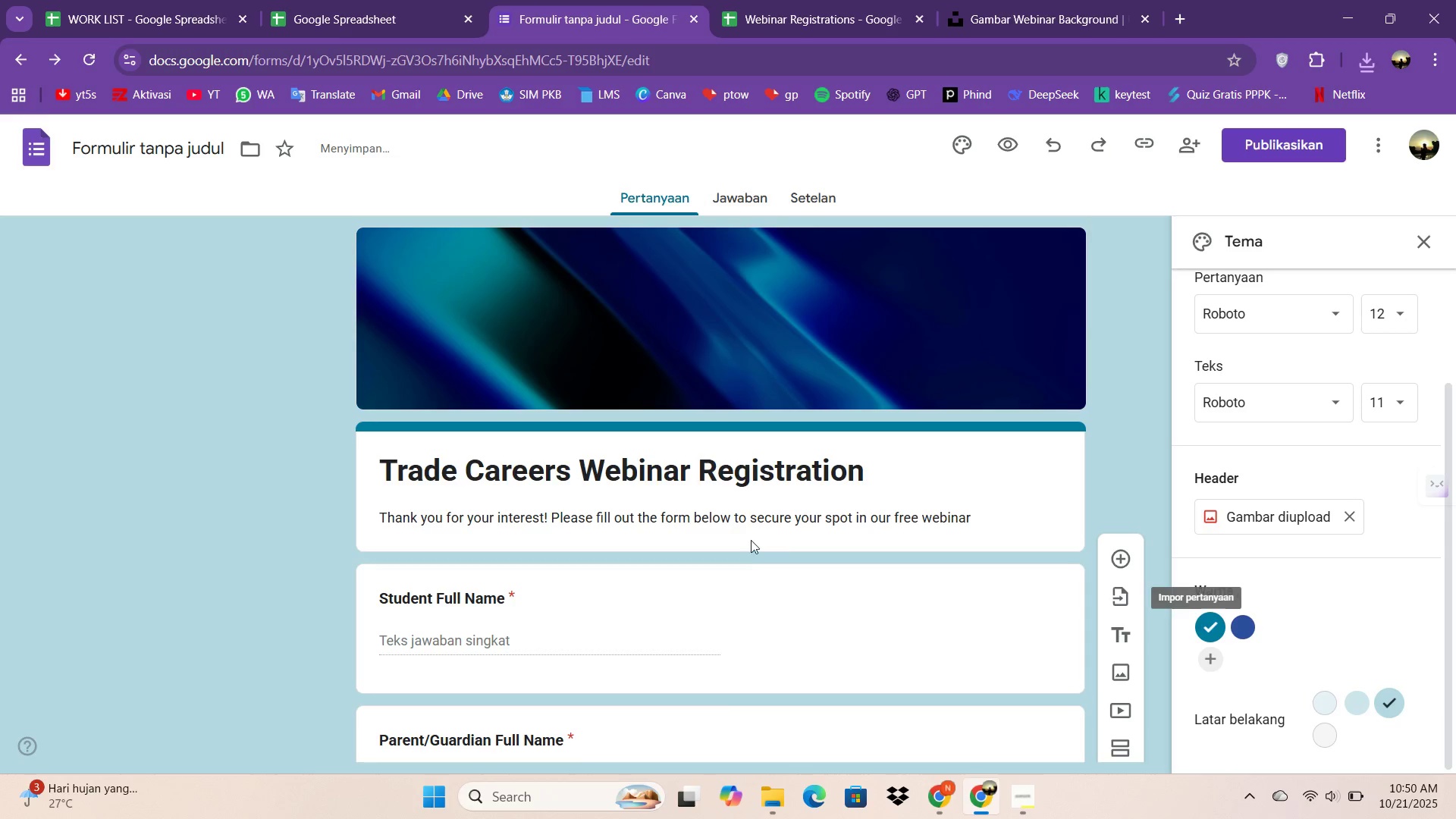 
scroll: coordinate [744, 551], scroll_direction: up, amount: 2.0
 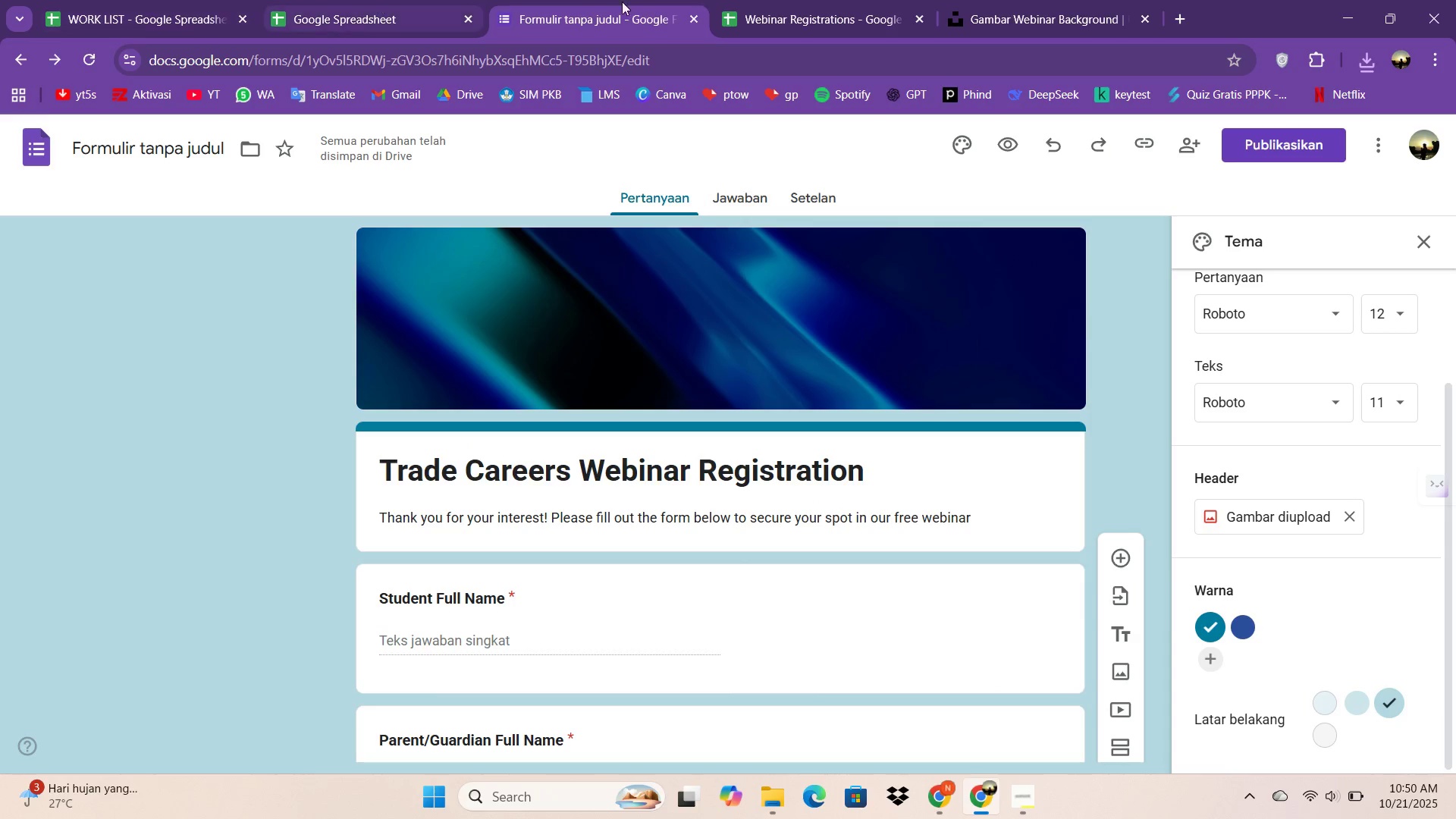 
left_click([718, 0])
 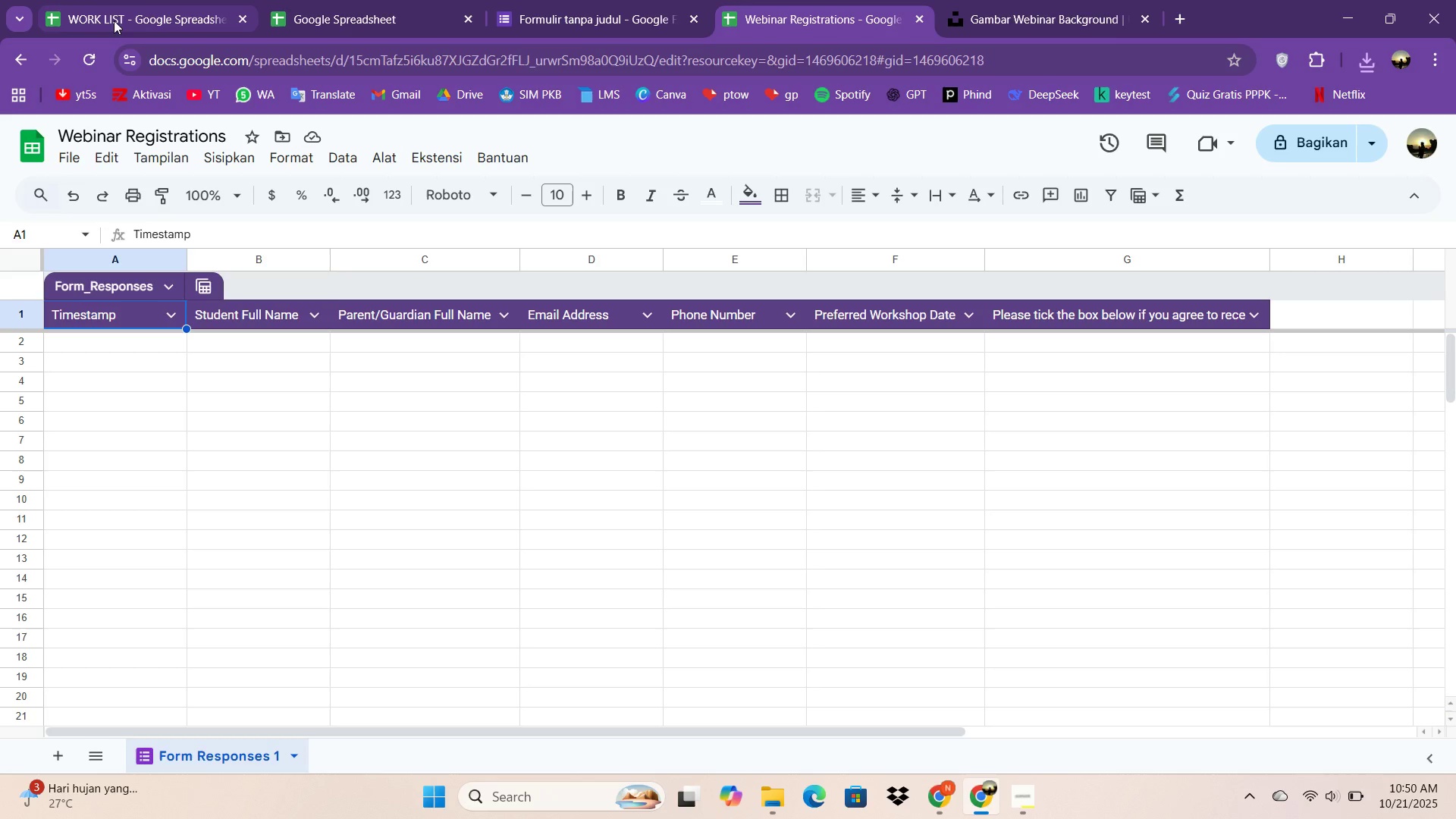 
mouse_move([127, 16])
 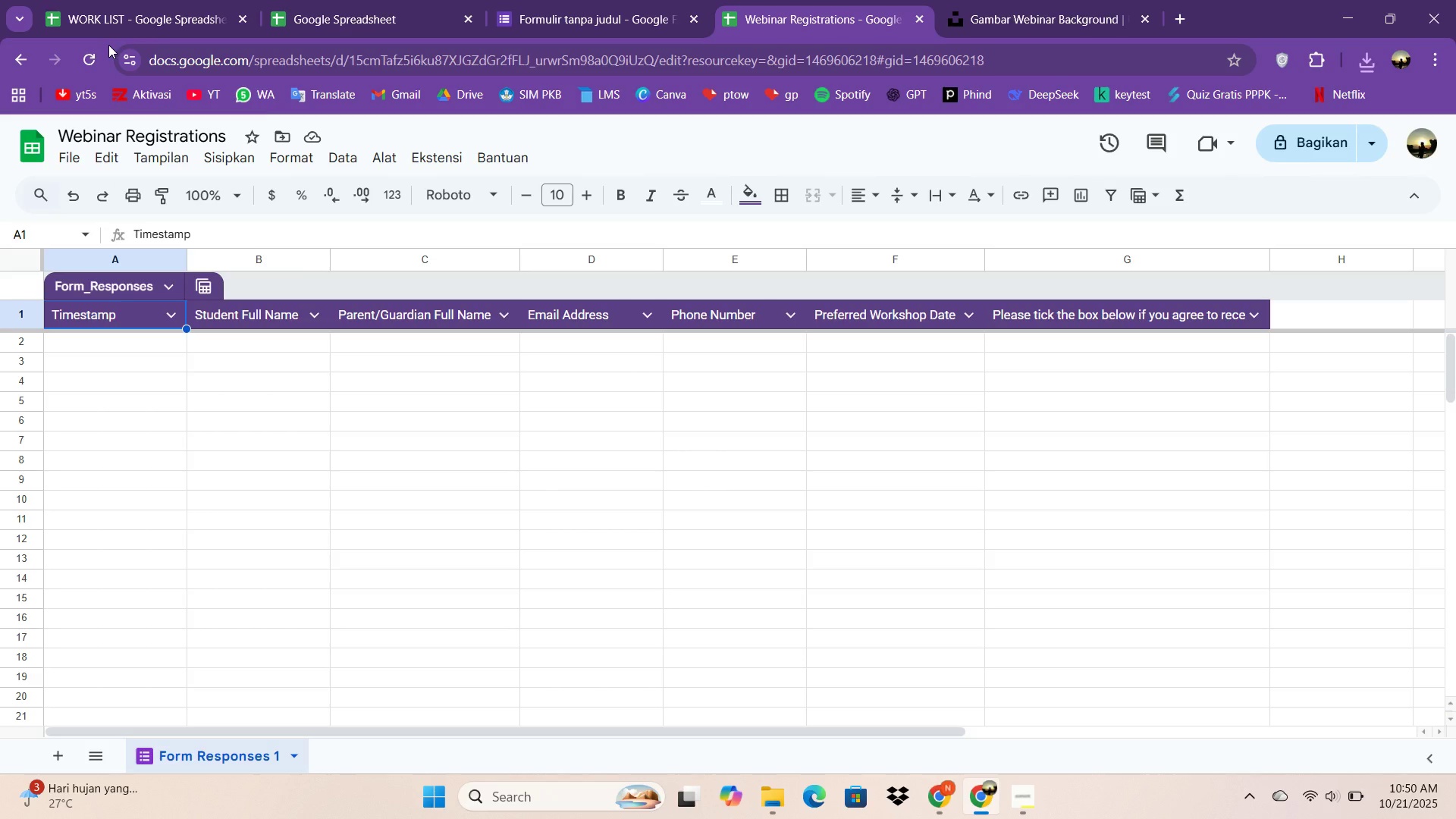 
wait(8.79)
 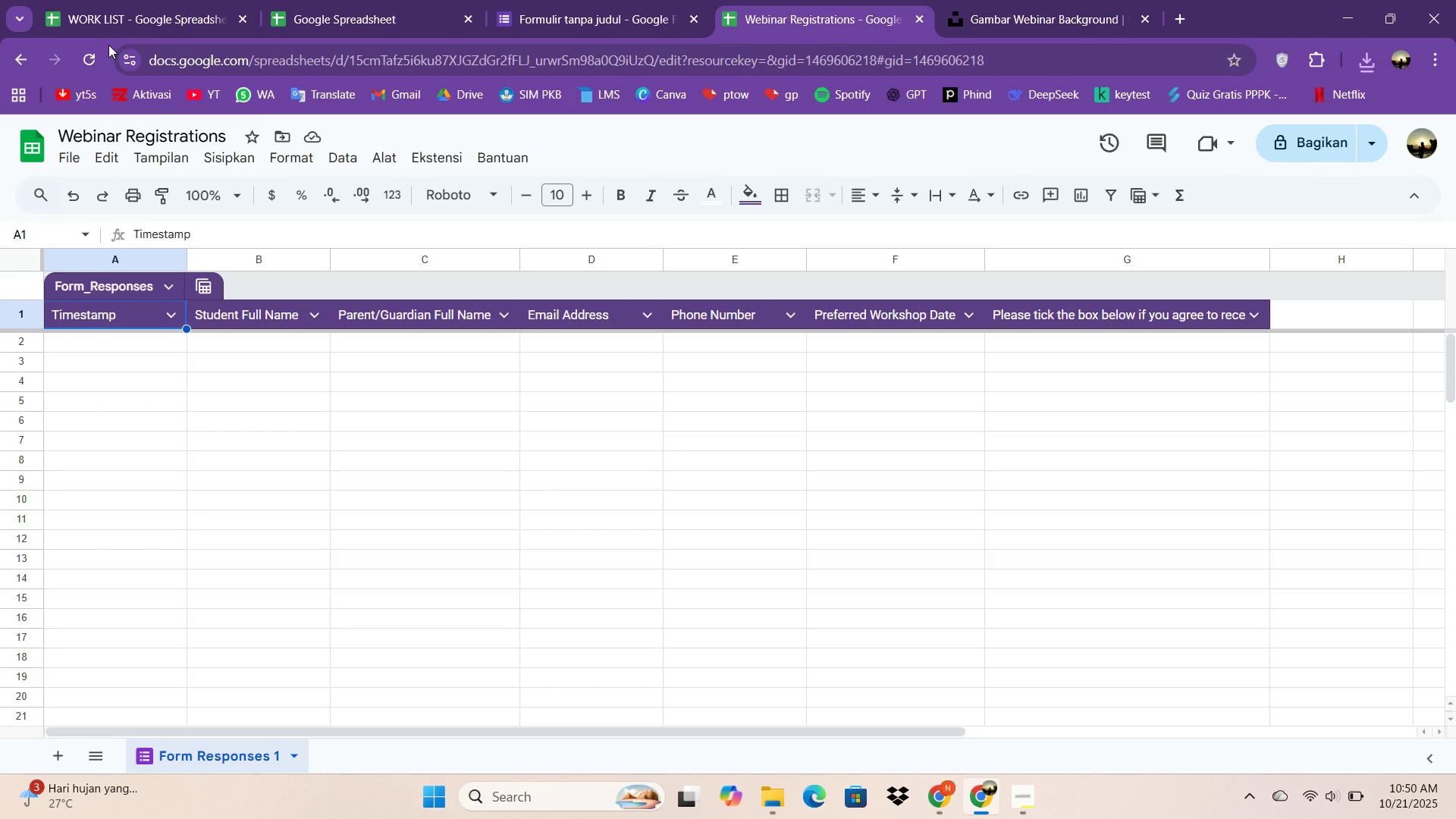 
left_click([915, 23])
 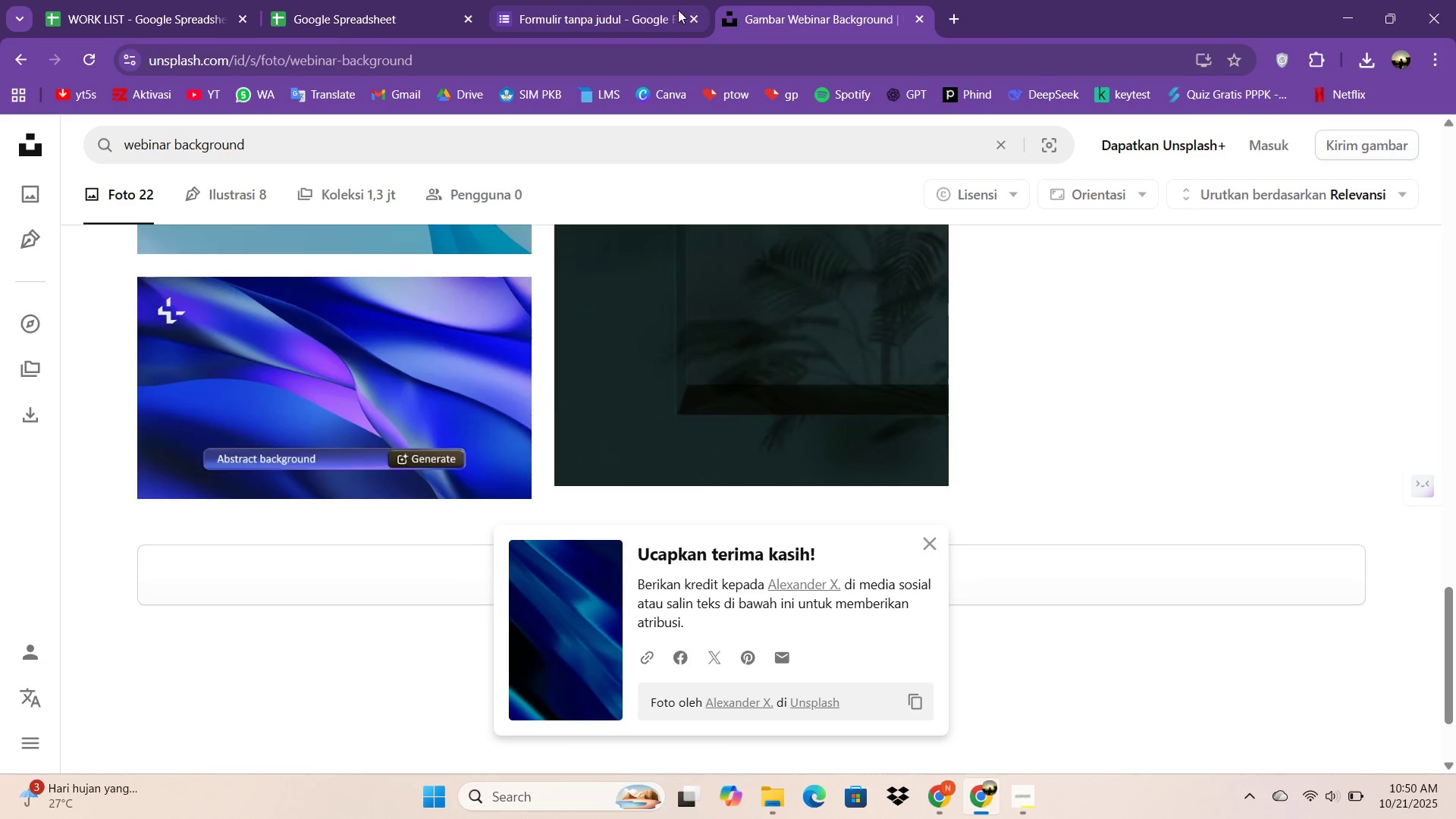 
double_click([678, 10])
 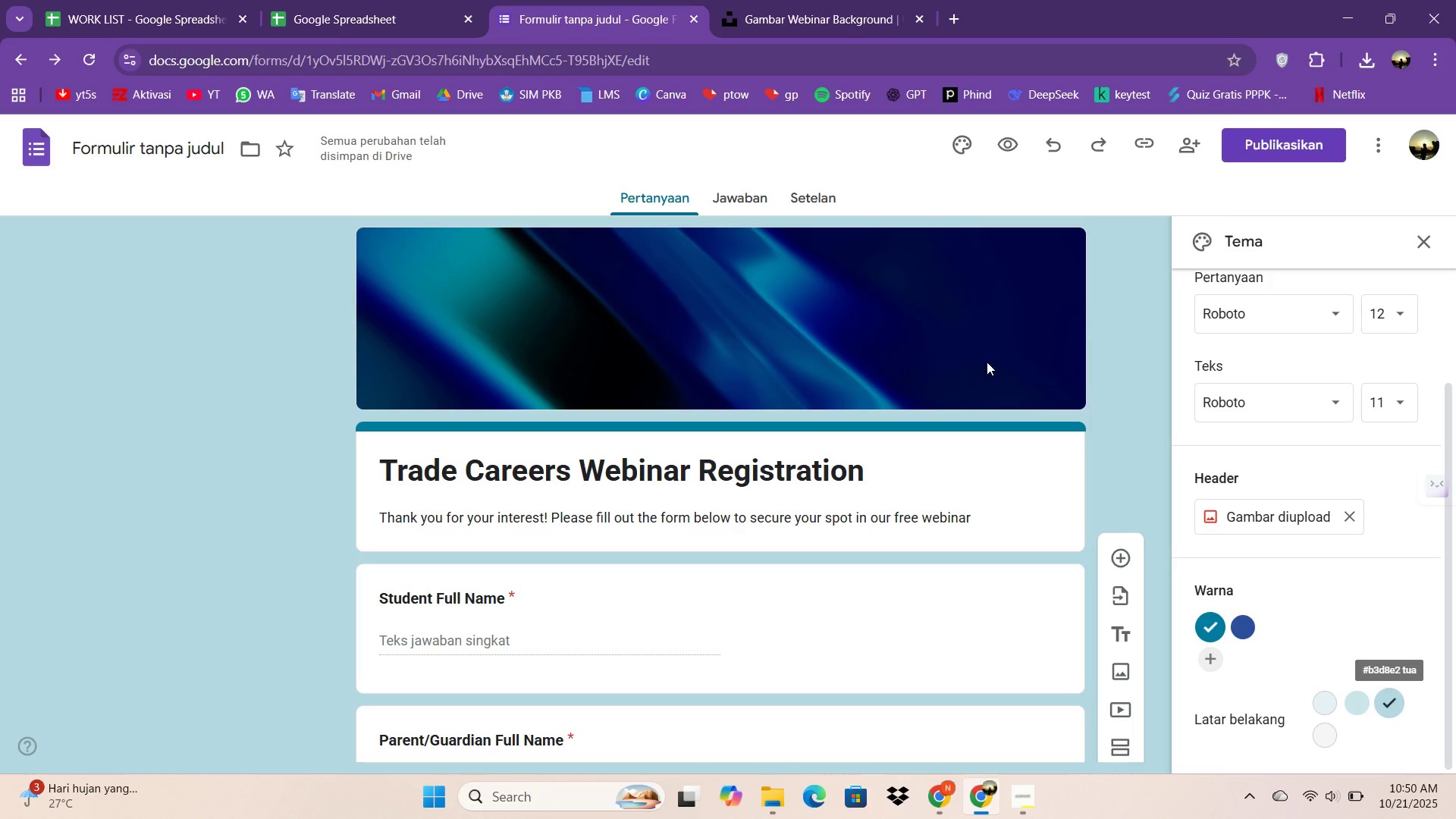 
scroll: coordinate [617, 420], scroll_direction: up, amount: 4.0
 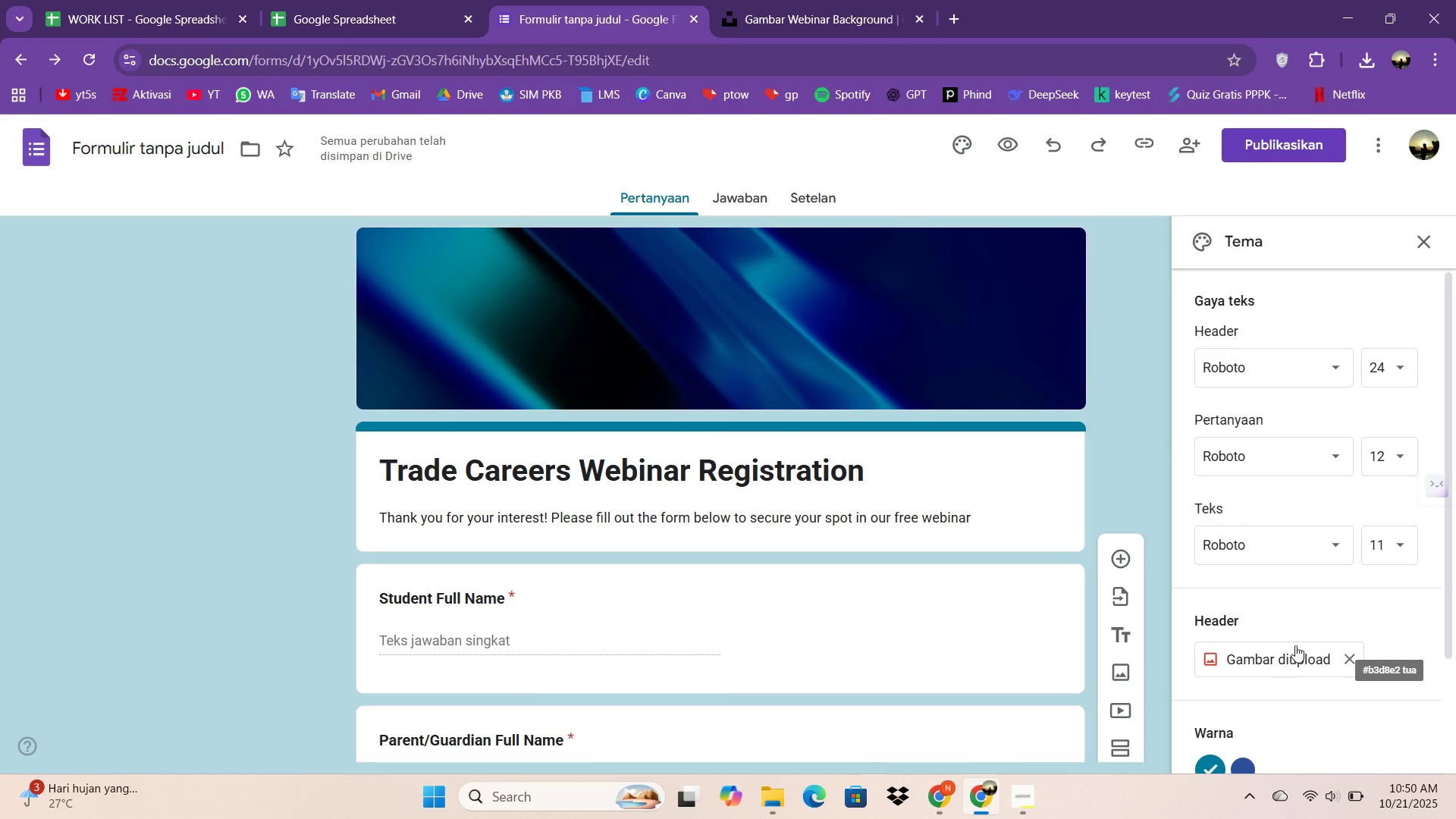 
left_click([1292, 657])
 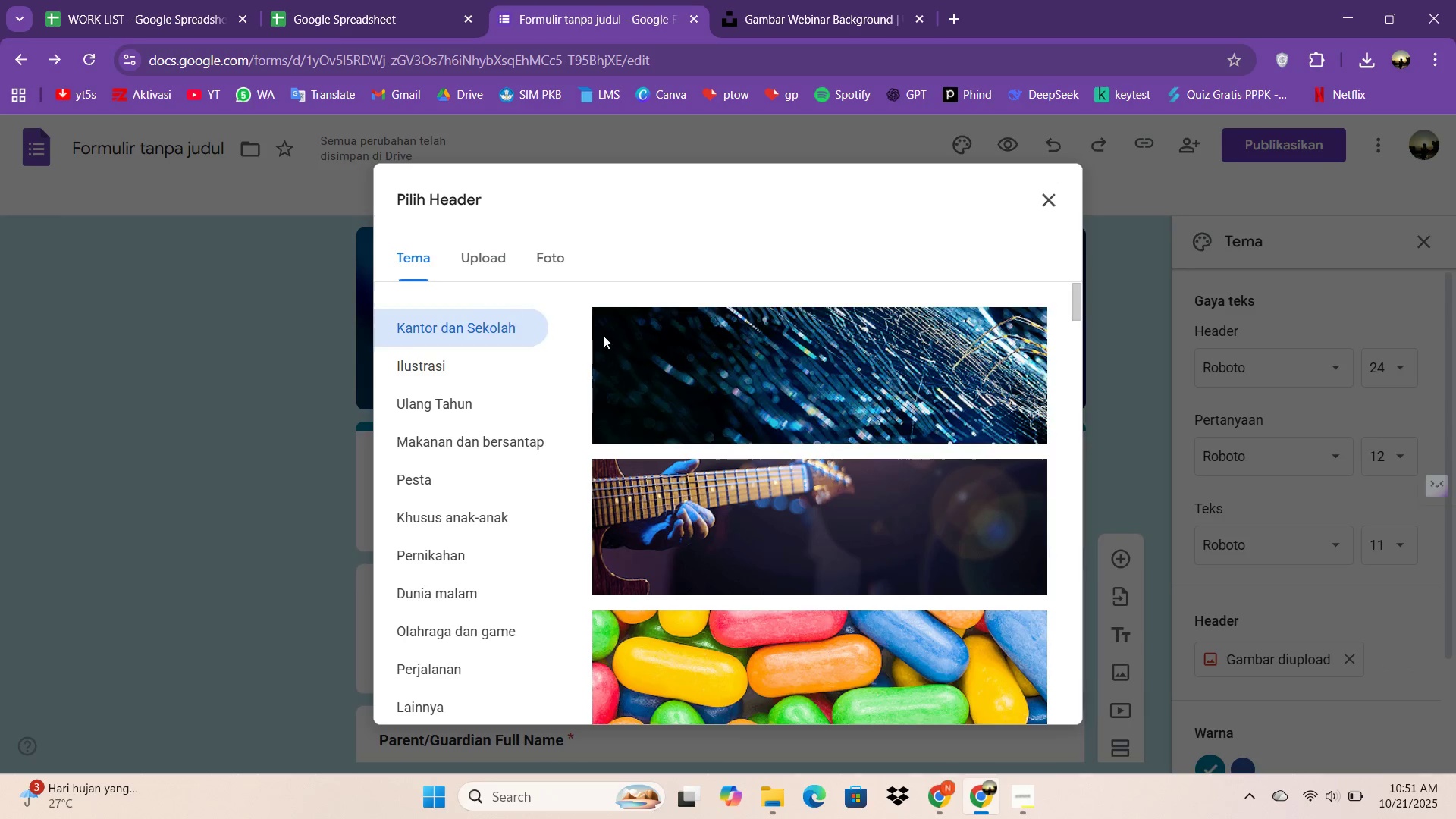 
scroll: coordinate [717, 545], scroll_direction: down, amount: 16.0
 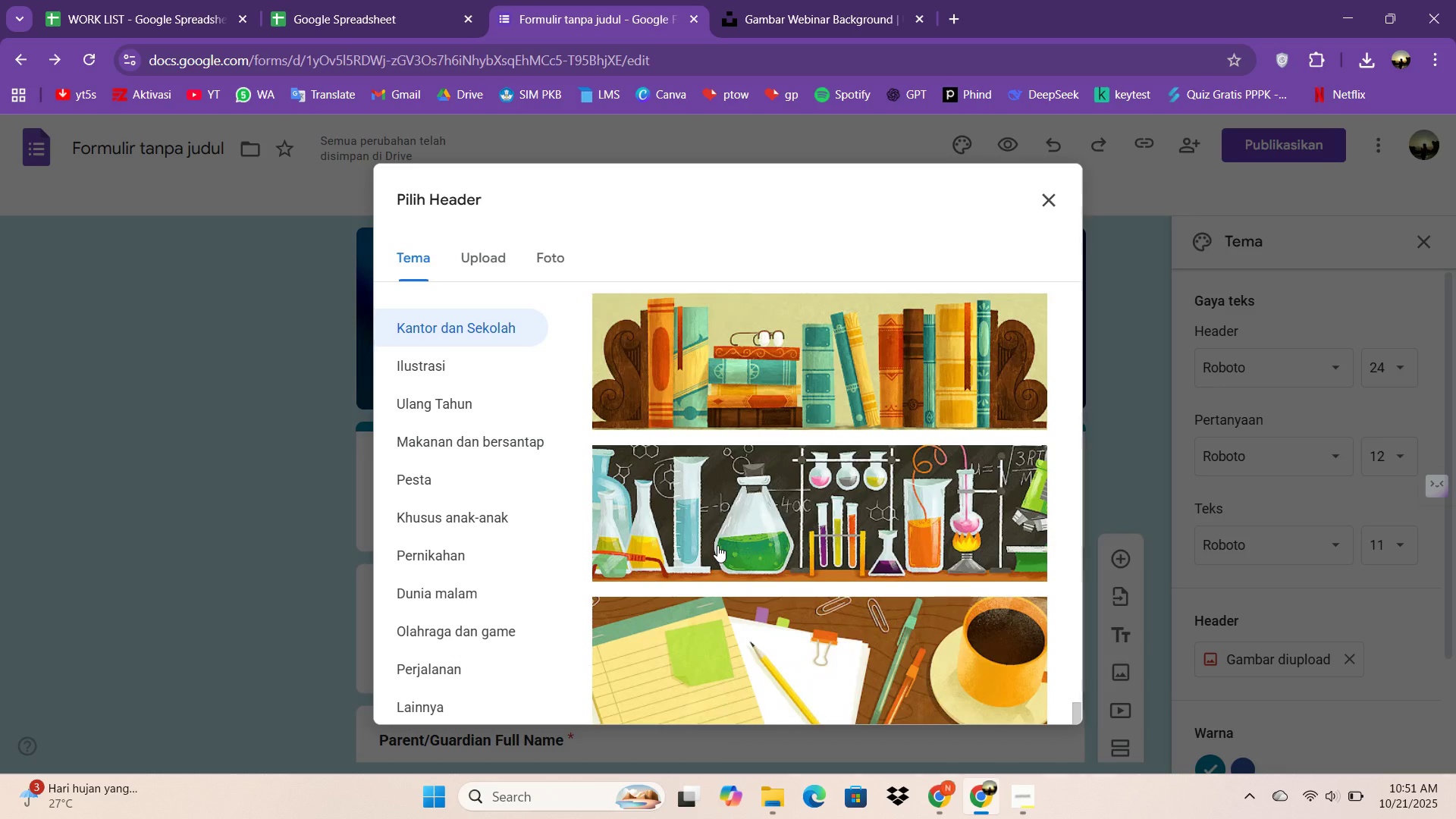 
left_click([784, 0])
 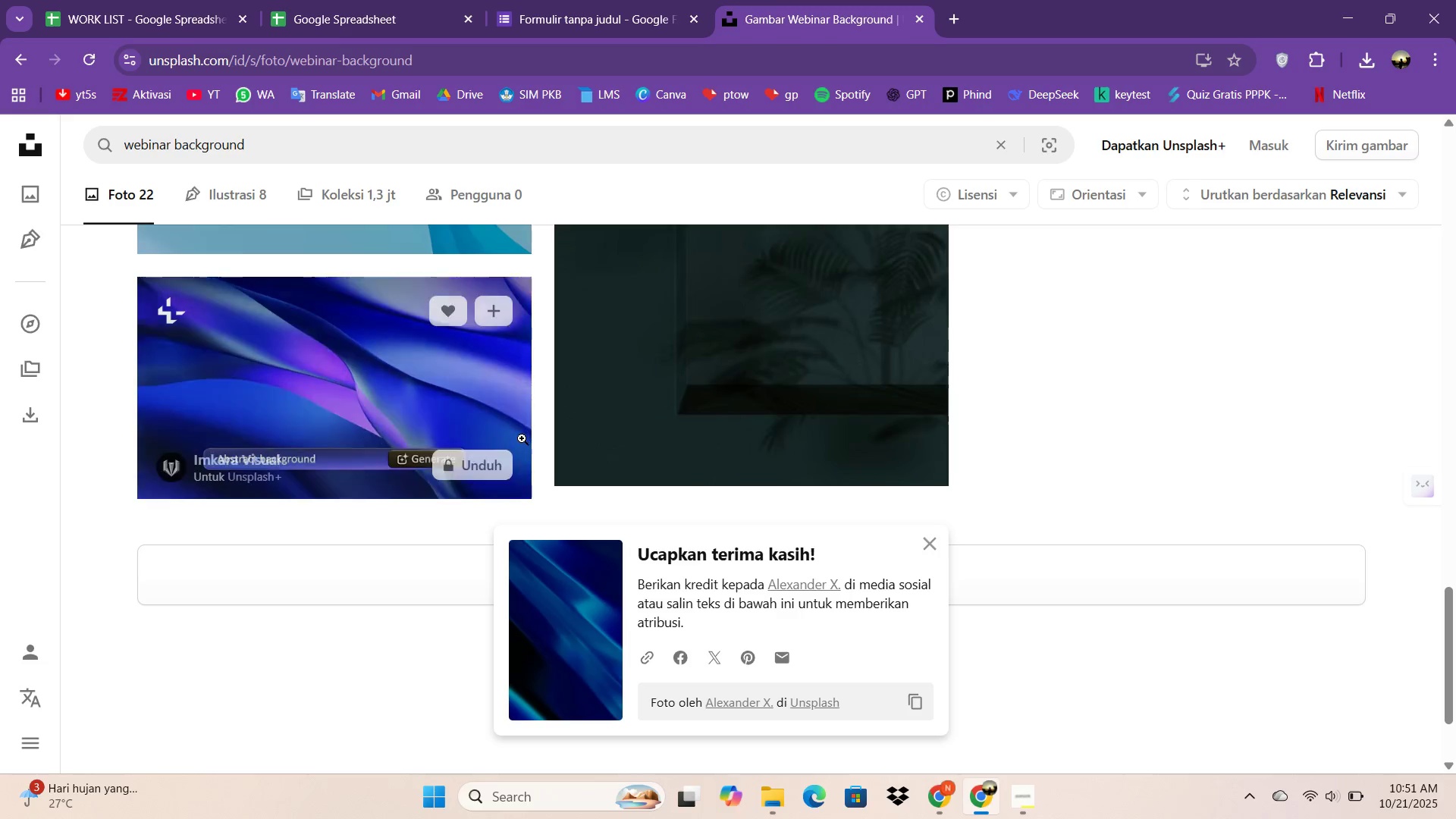 
scroll: coordinate [441, 406], scroll_direction: up, amount: 9.0
 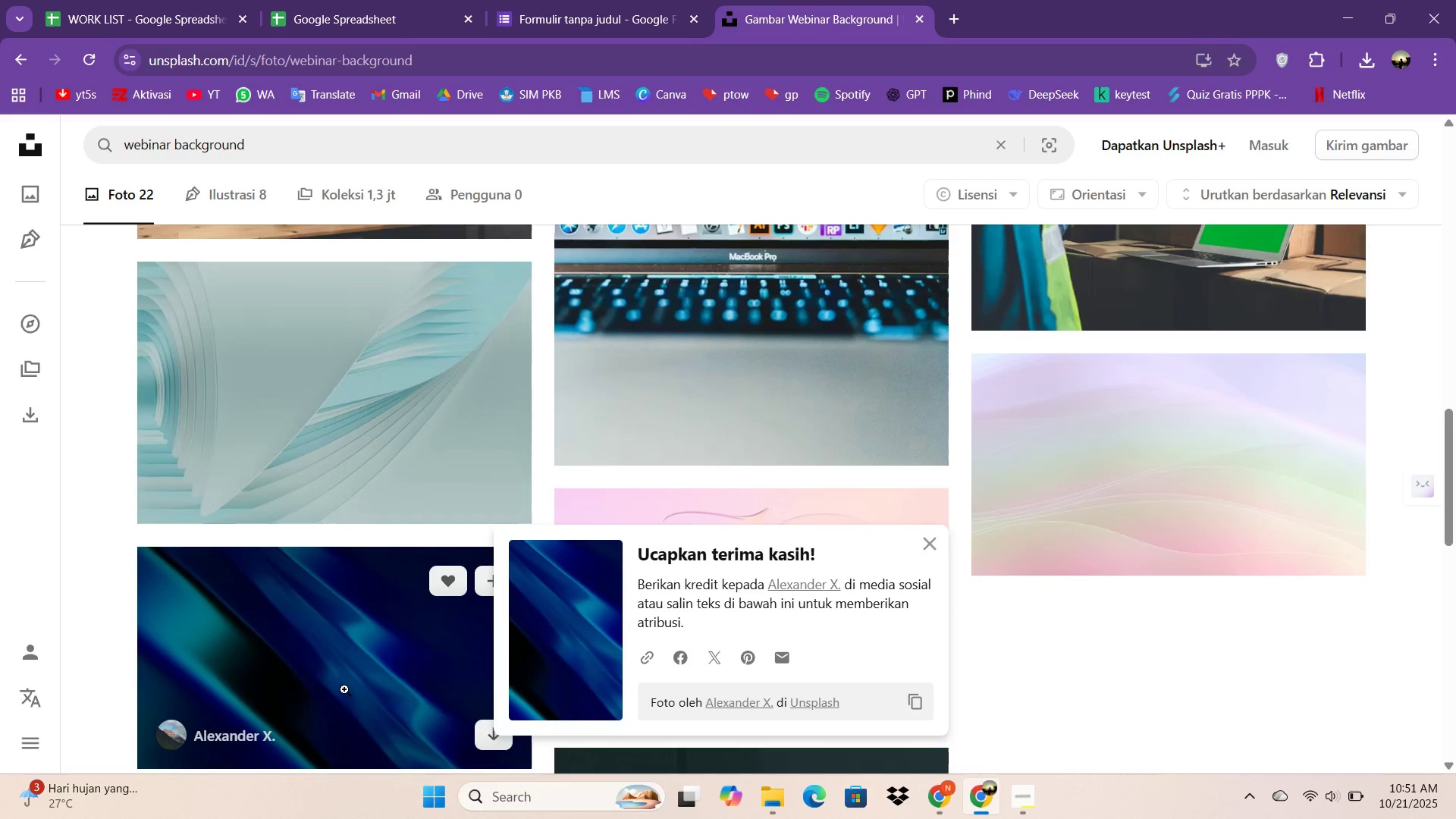 
left_click([344, 688])
 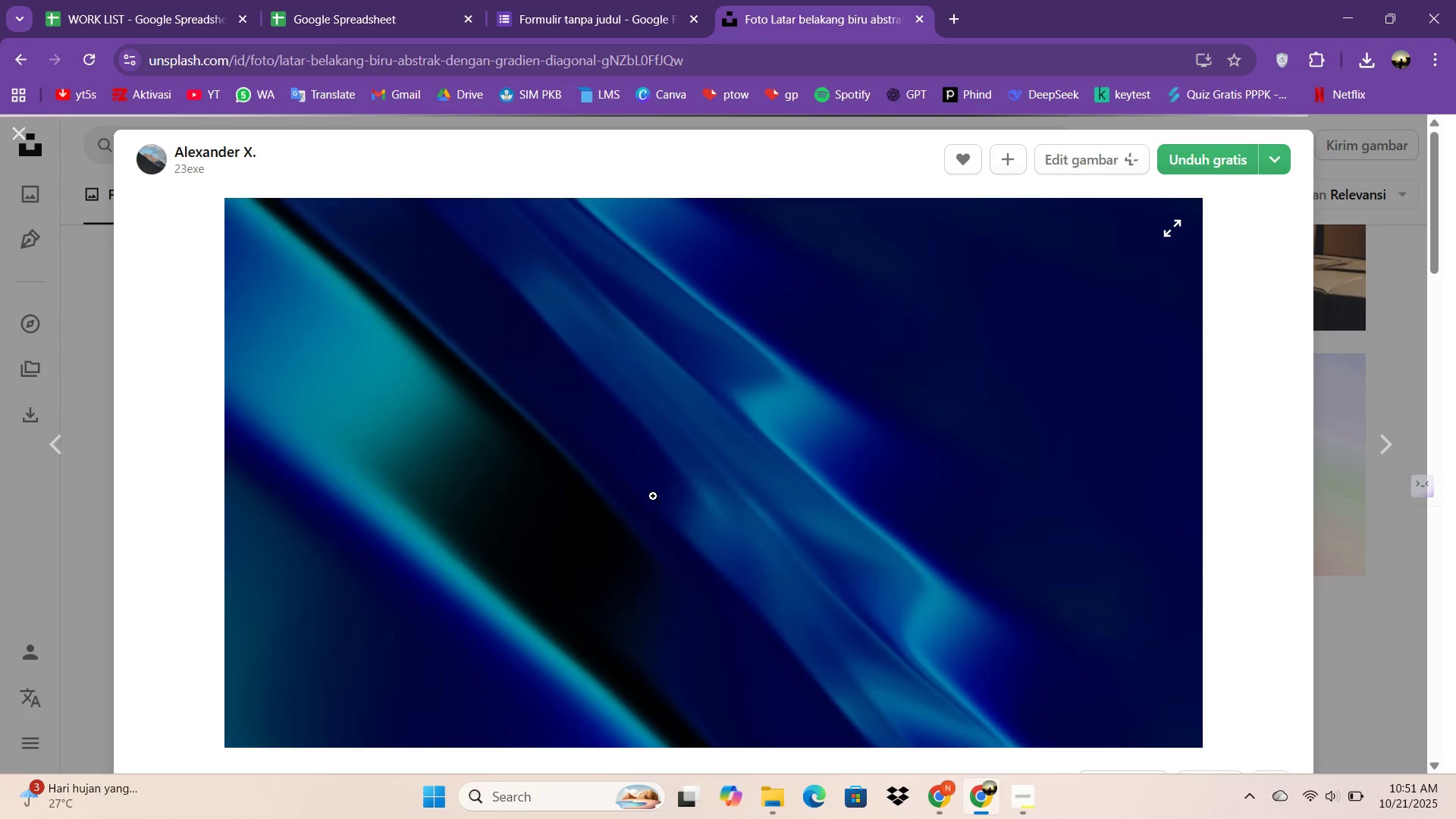 
scroll: coordinate [564, 537], scroll_direction: down, amount: 29.0
 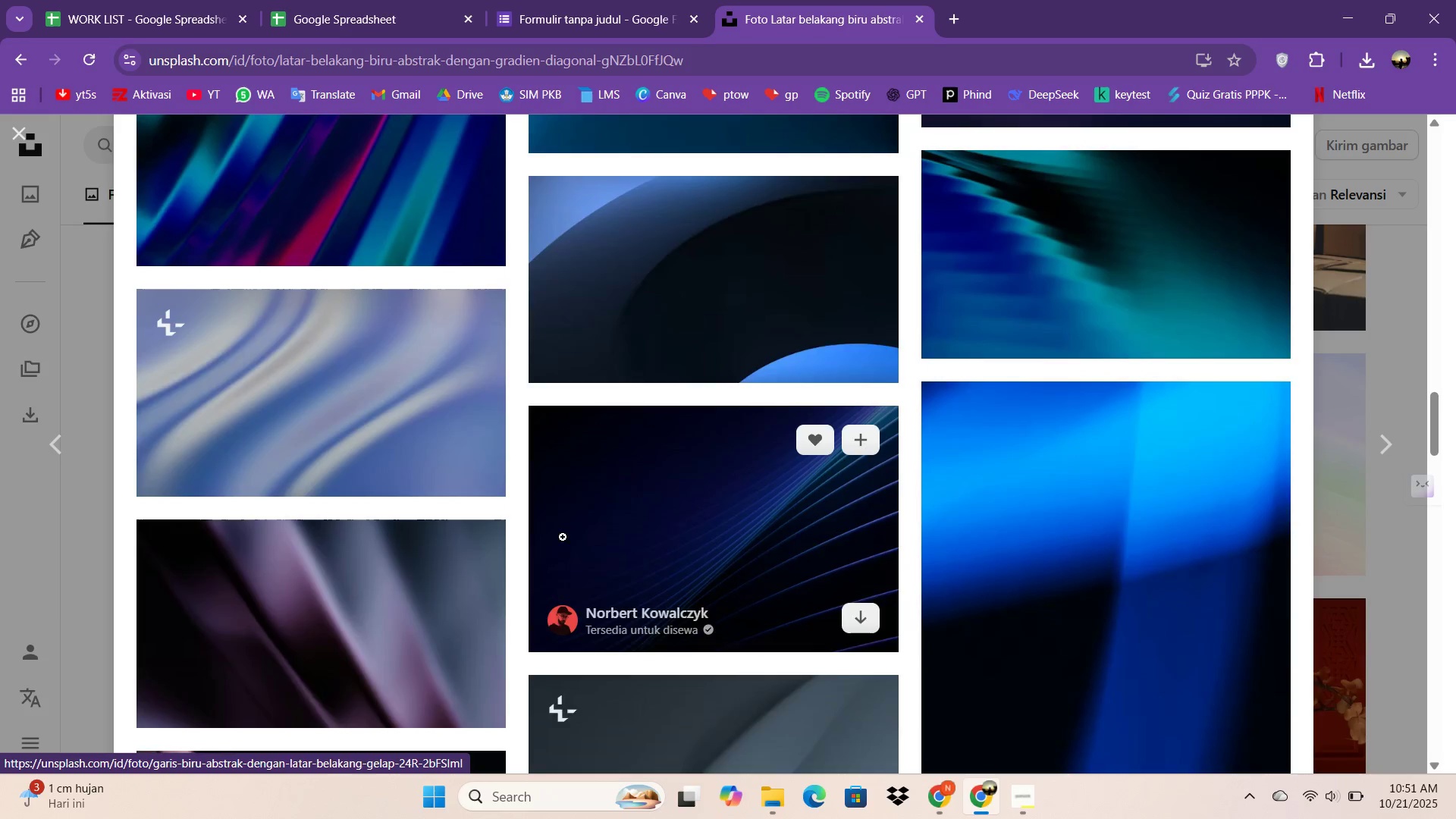 
scroll: coordinate [677, 538], scroll_direction: up, amount: 12.0
 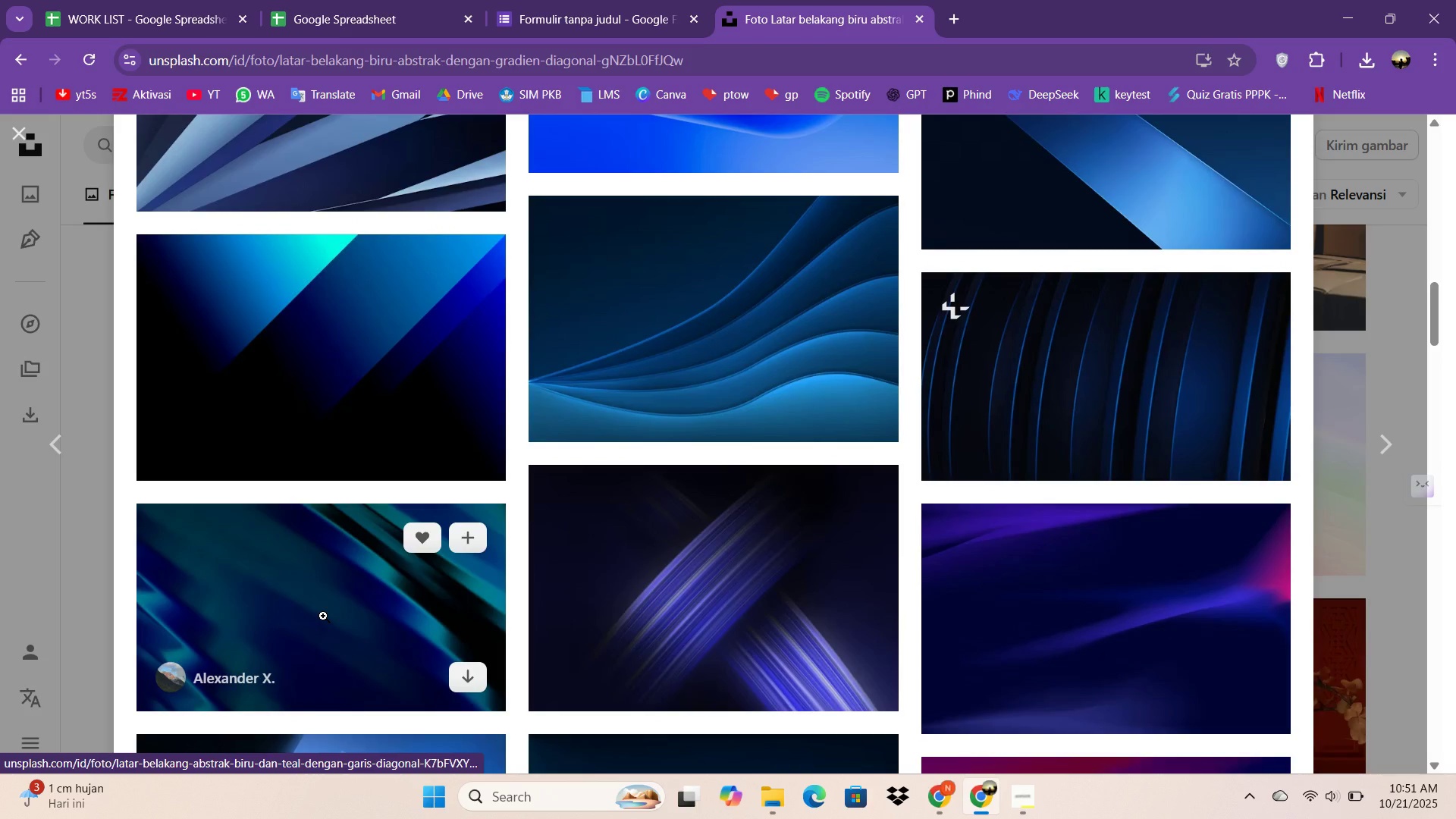 
left_click([323, 616])
 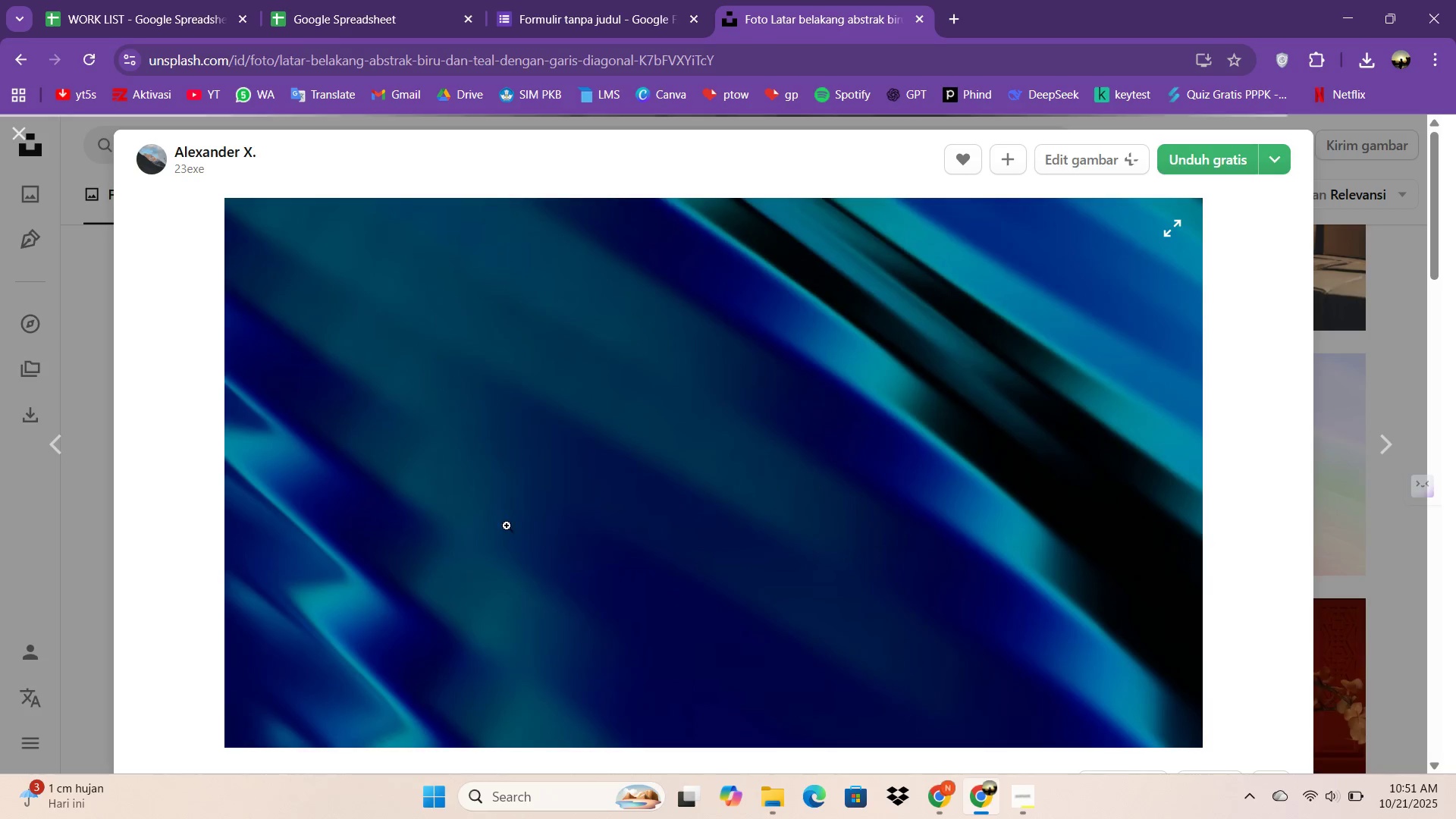 
scroll: coordinate [565, 525], scroll_direction: down, amount: 37.0
 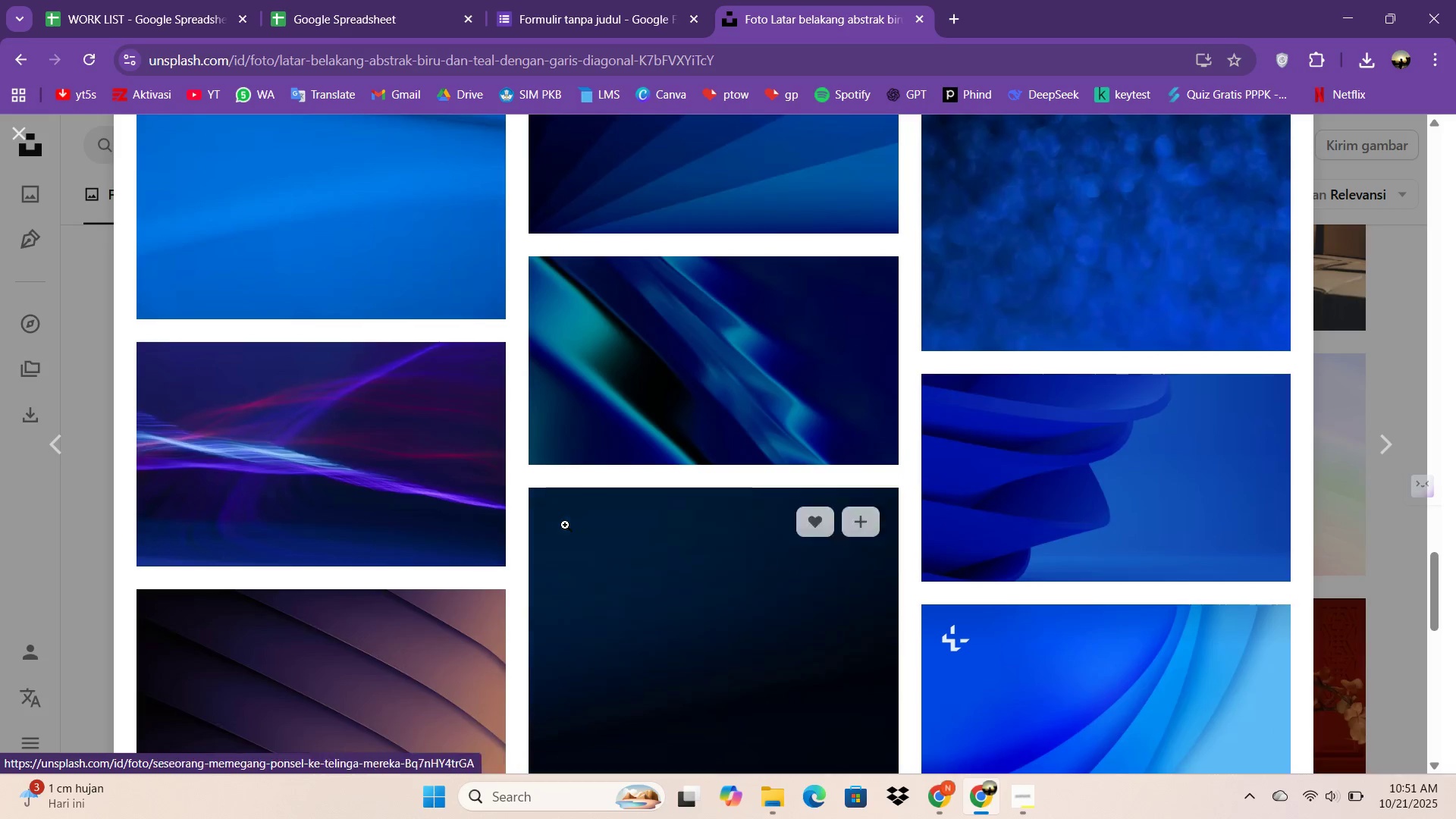 
scroll: coordinate [565, 525], scroll_direction: up, amount: 4.0
 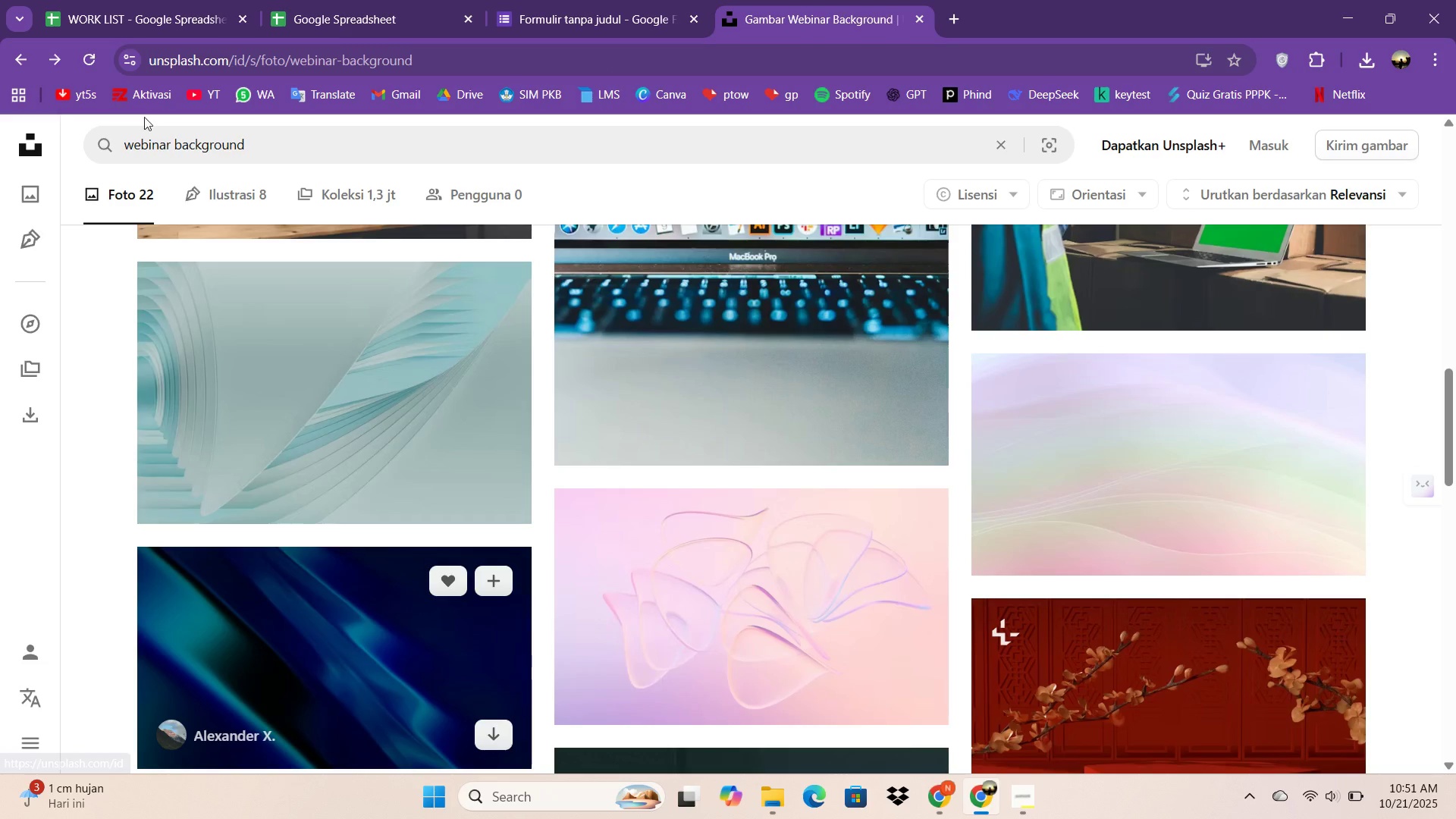 
left_click([309, 154])
 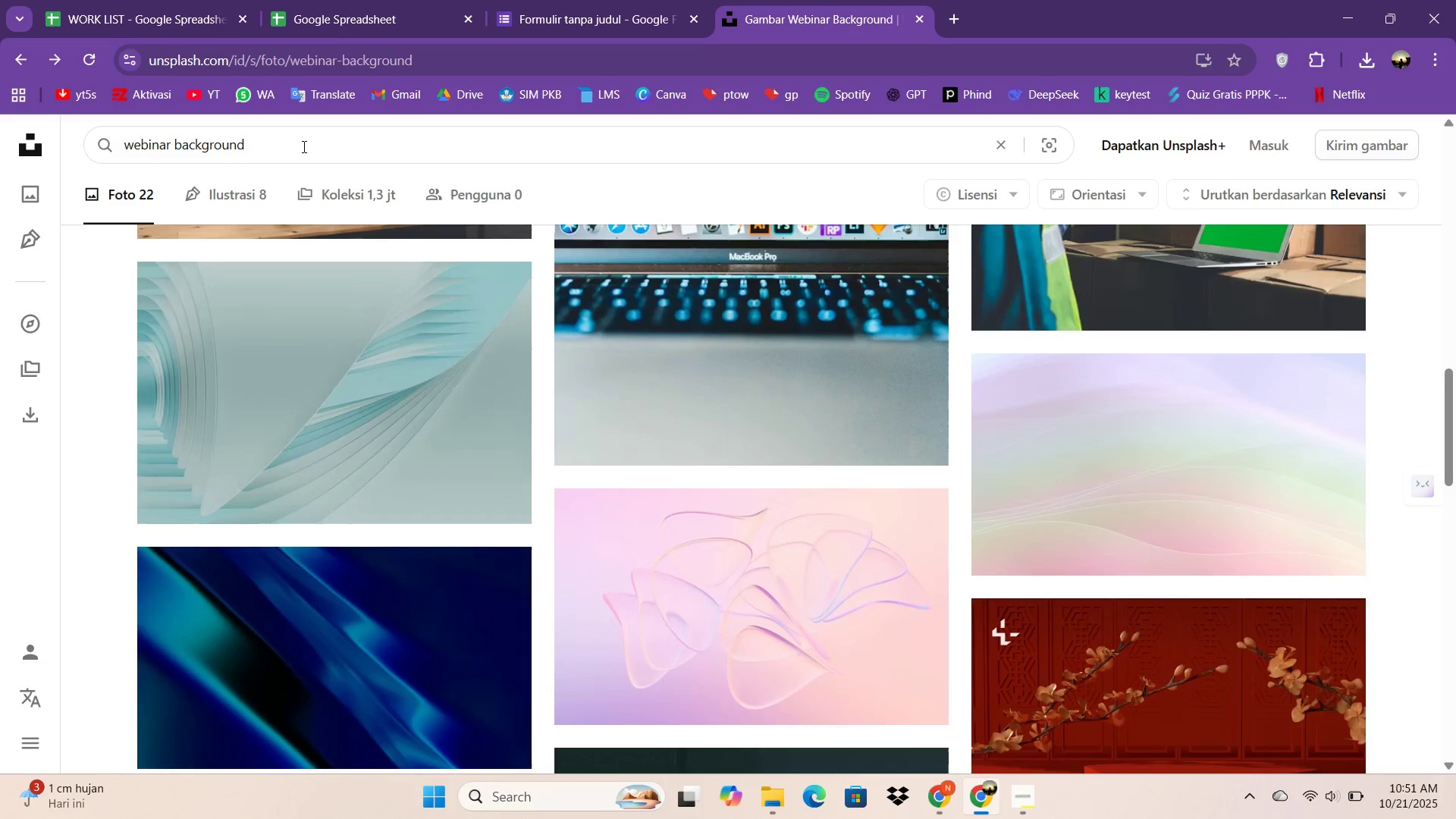 
left_click_drag(start_coordinate=[303, 146], to_coordinate=[51, 159])
 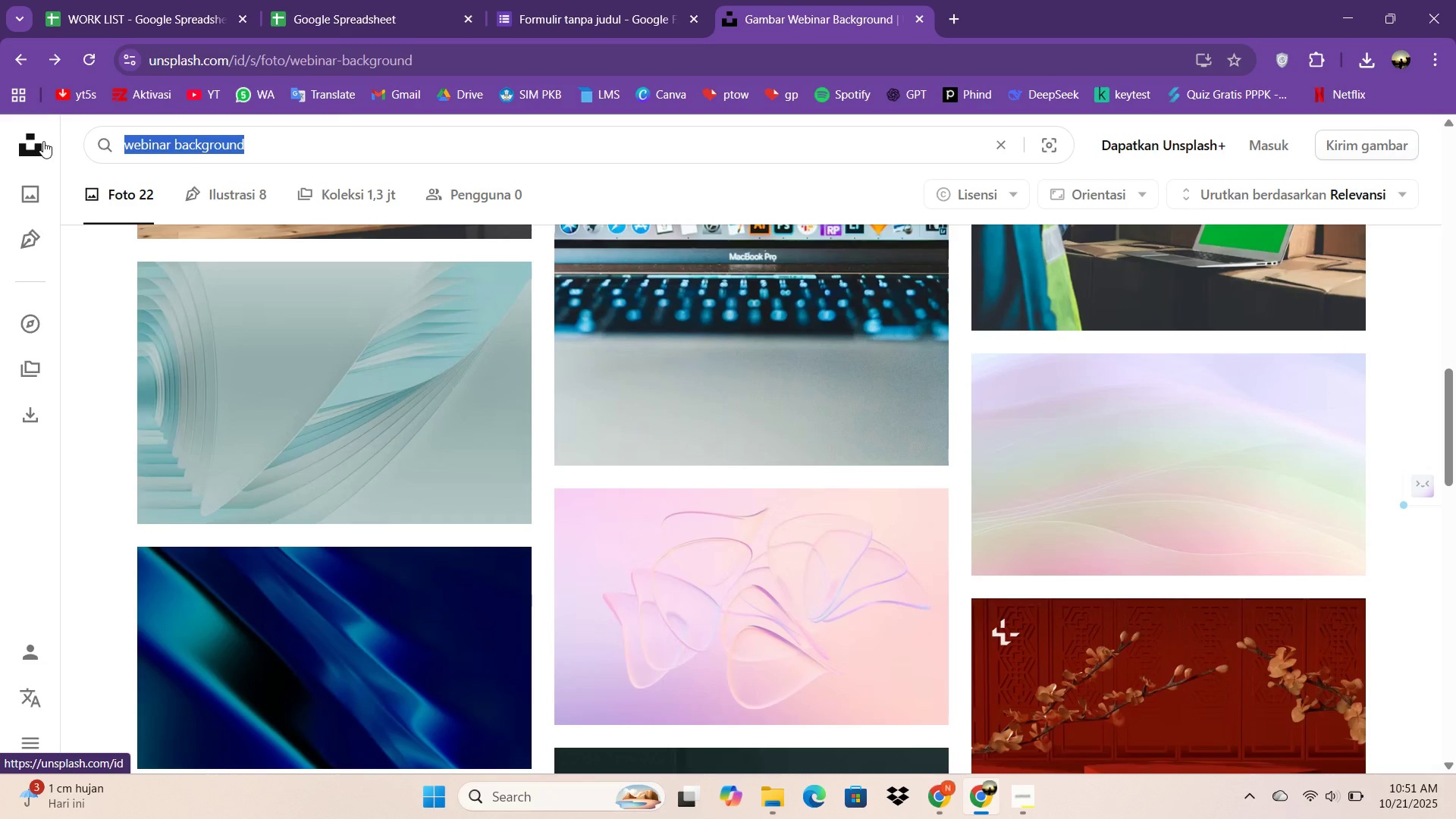 
type(background google form)
 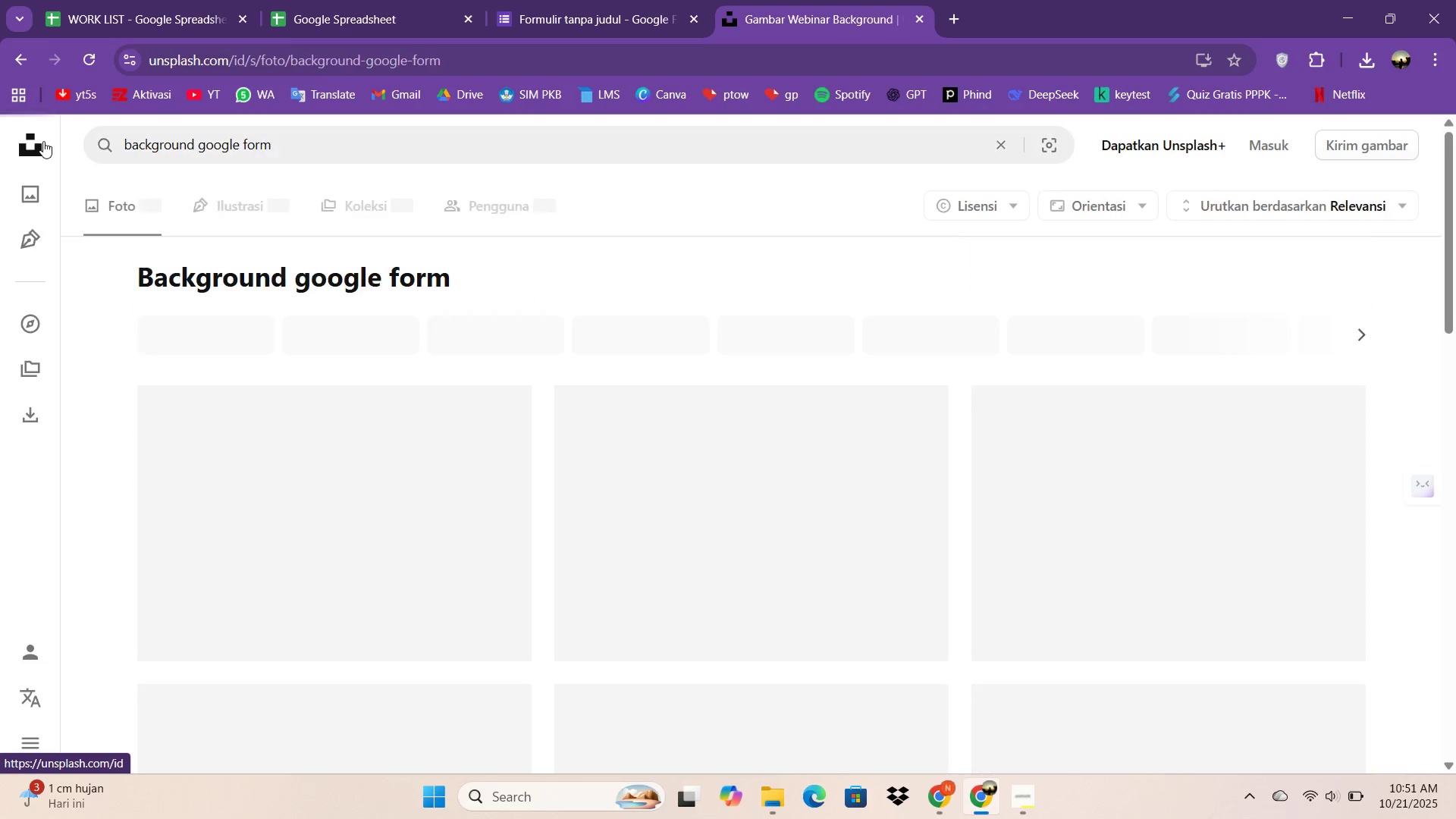 
key(Enter)
 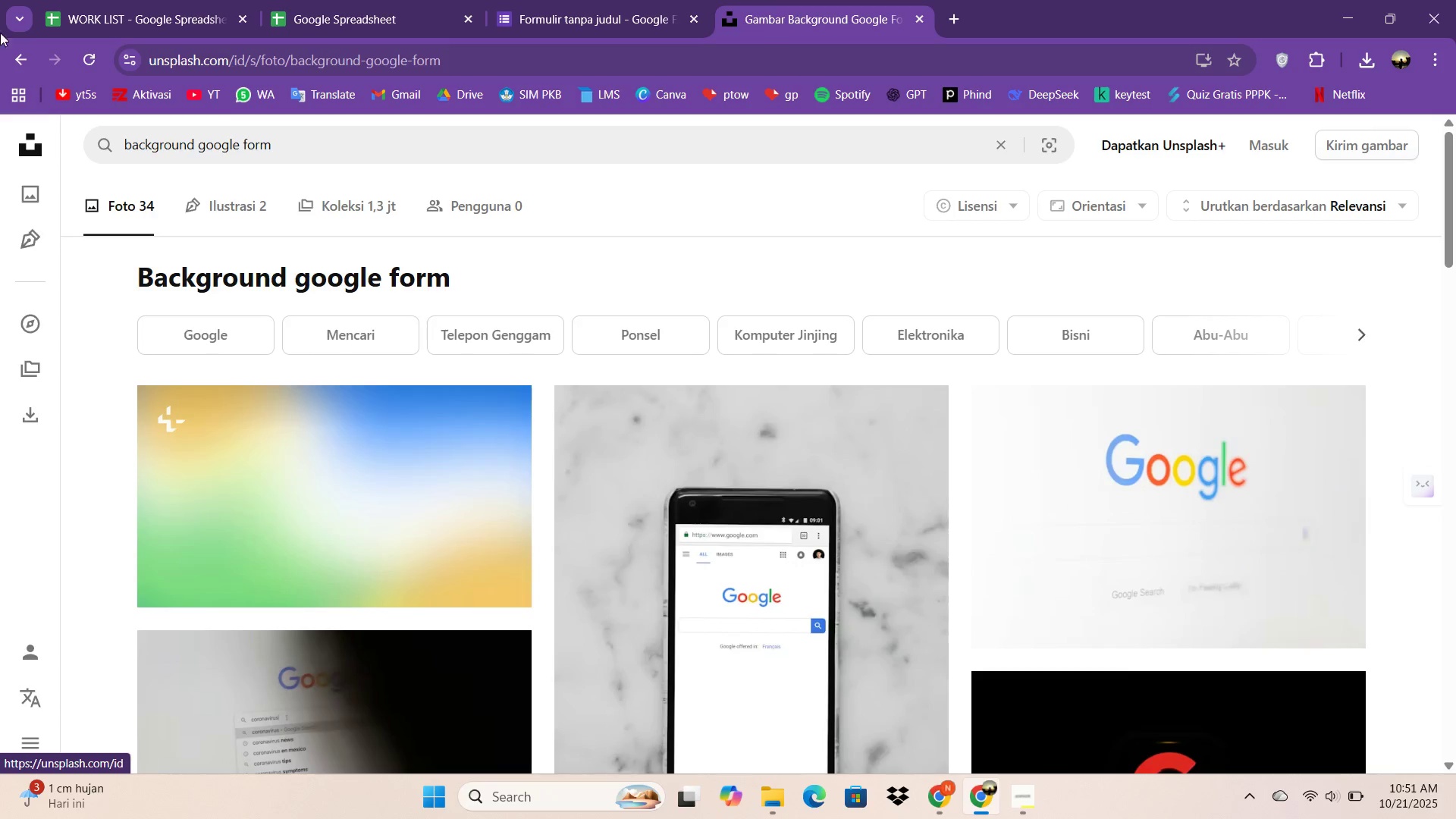 
scroll: coordinate [772, 289], scroll_direction: down, amount: 18.0
 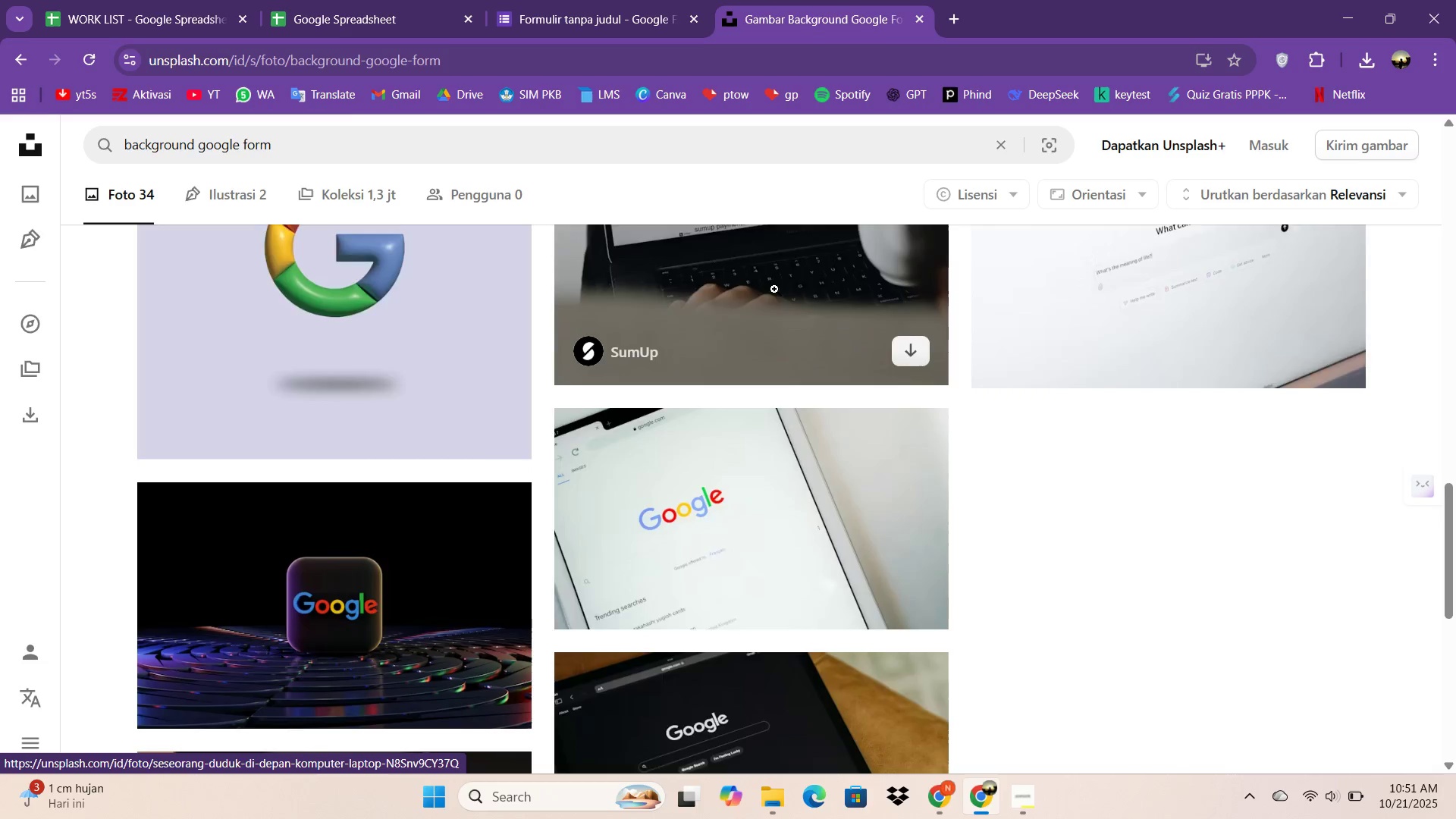 
scroll: coordinate [624, 308], scroll_direction: up, amount: 17.0
 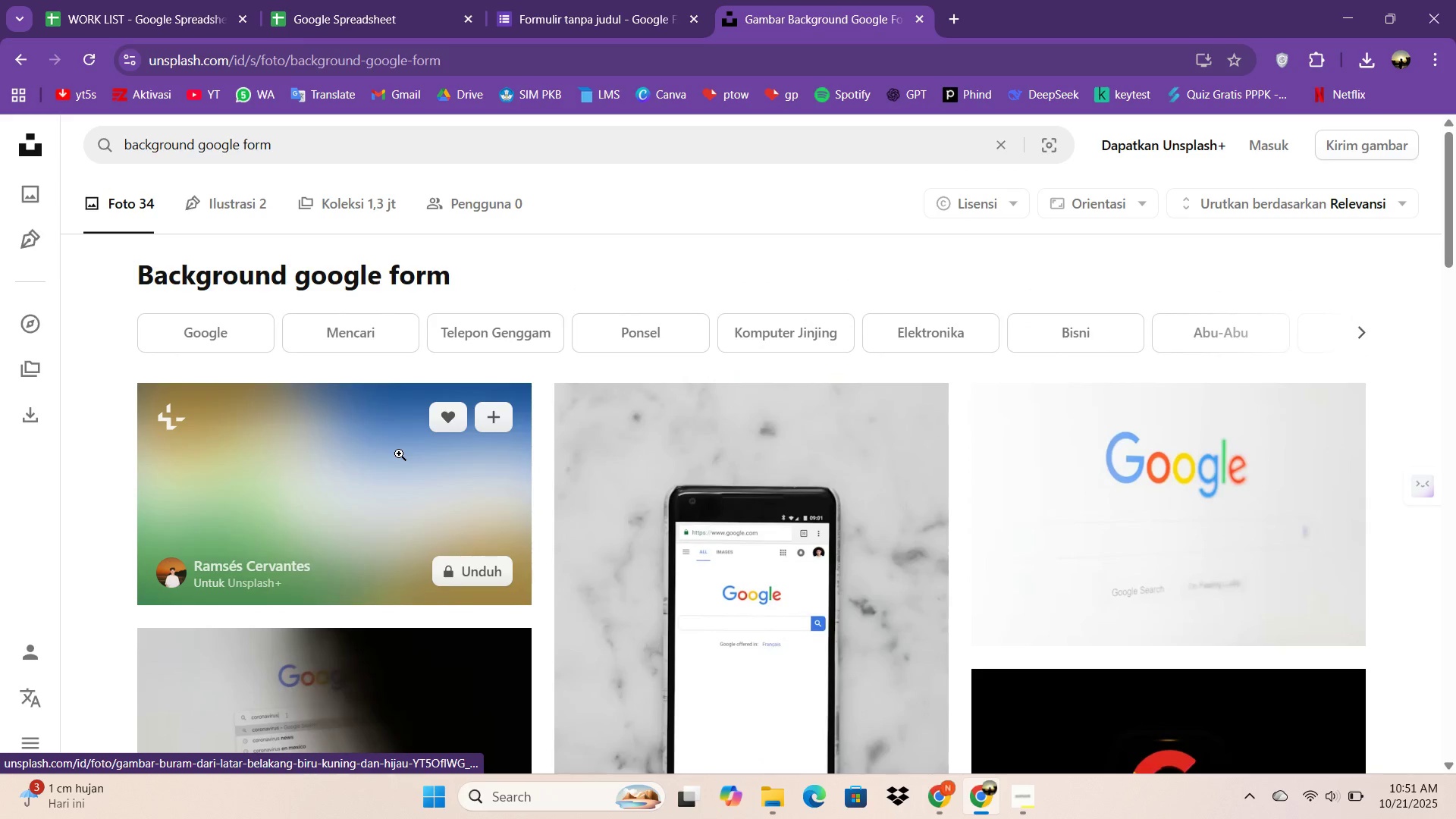 
left_click([399, 453])
 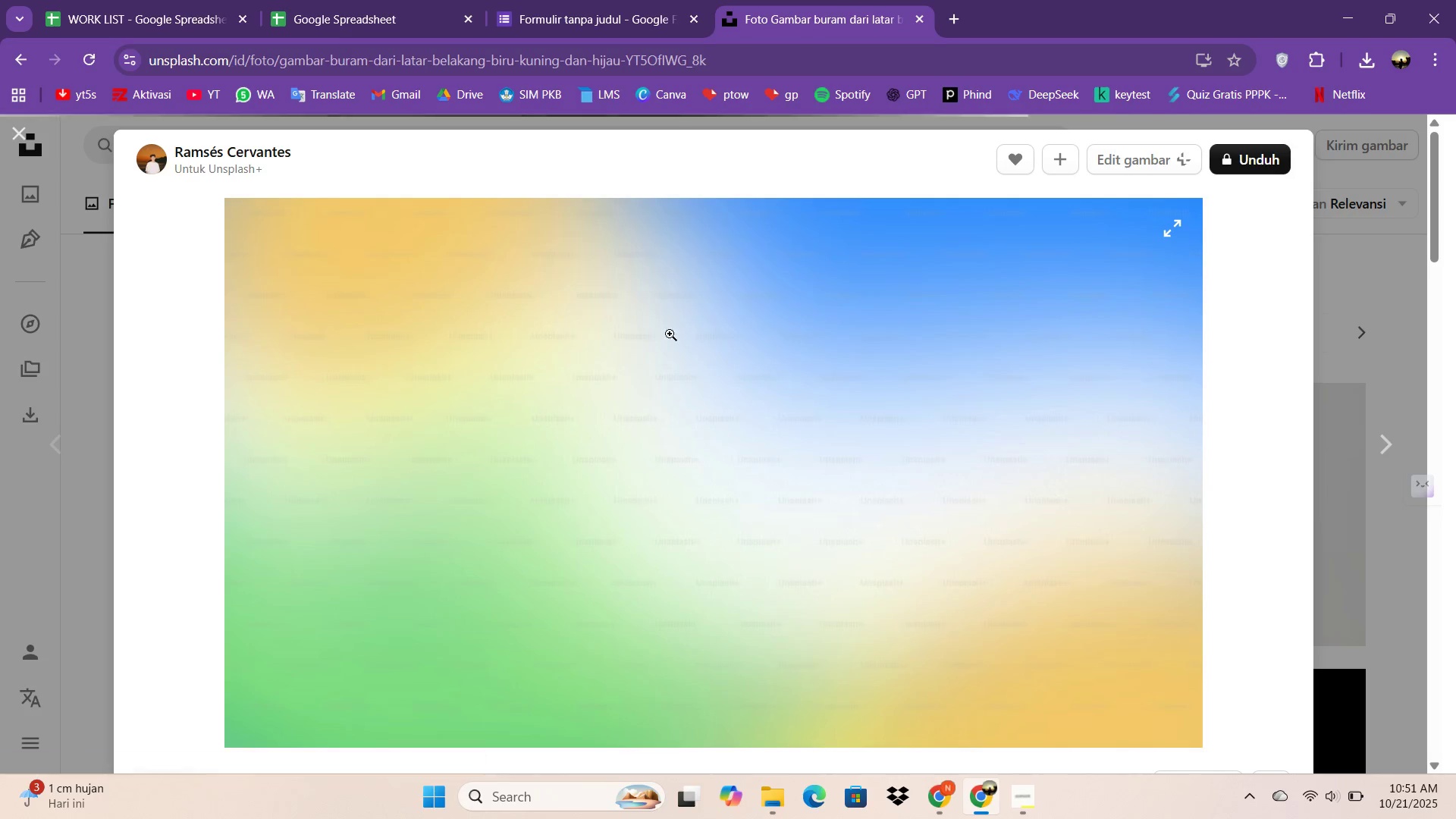 
scroll: coordinate [747, 322], scroll_direction: down, amount: 16.0
 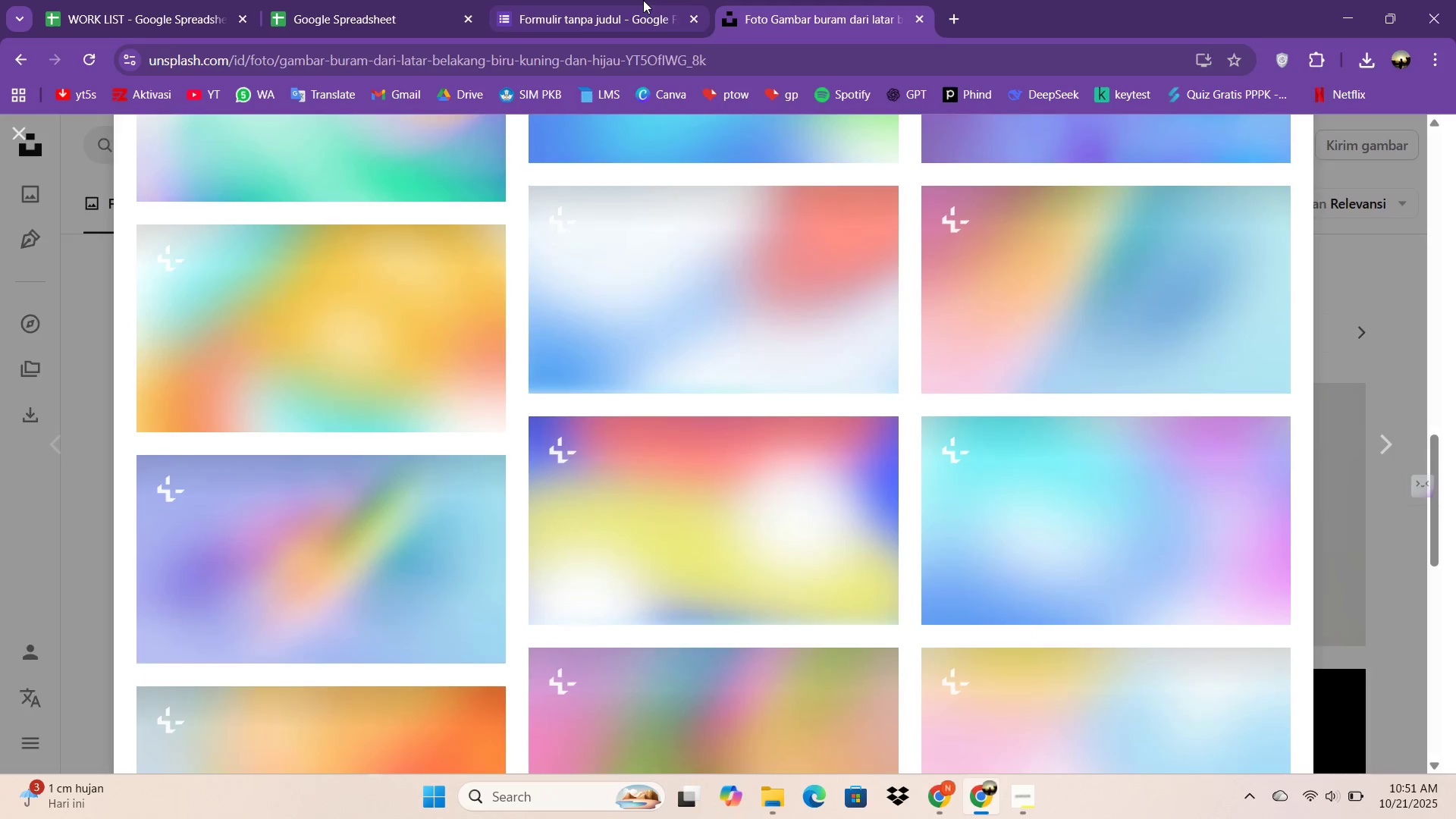 
left_click([643, 0])
 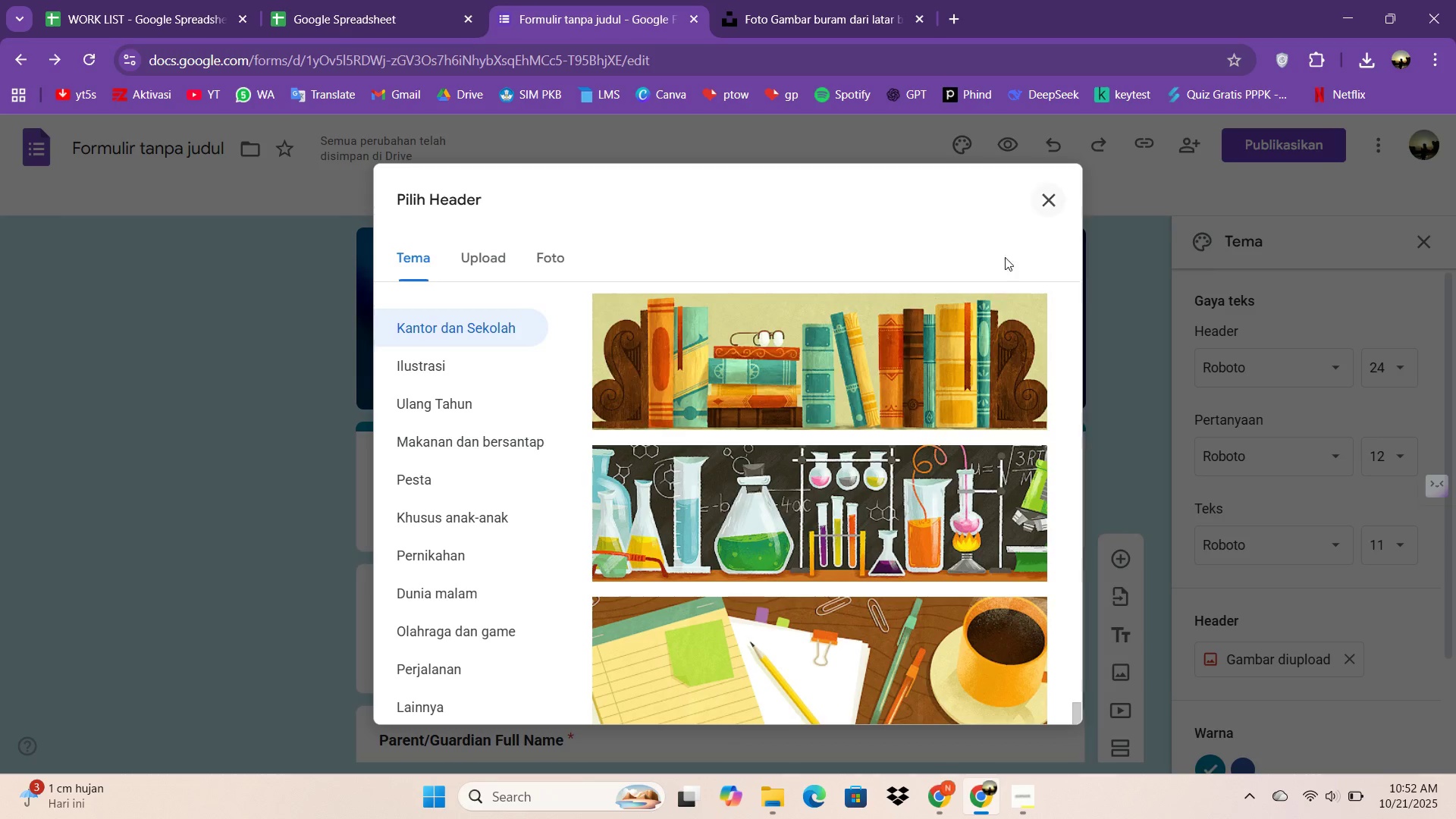 
scroll: coordinate [912, 345], scroll_direction: up, amount: 55.0
 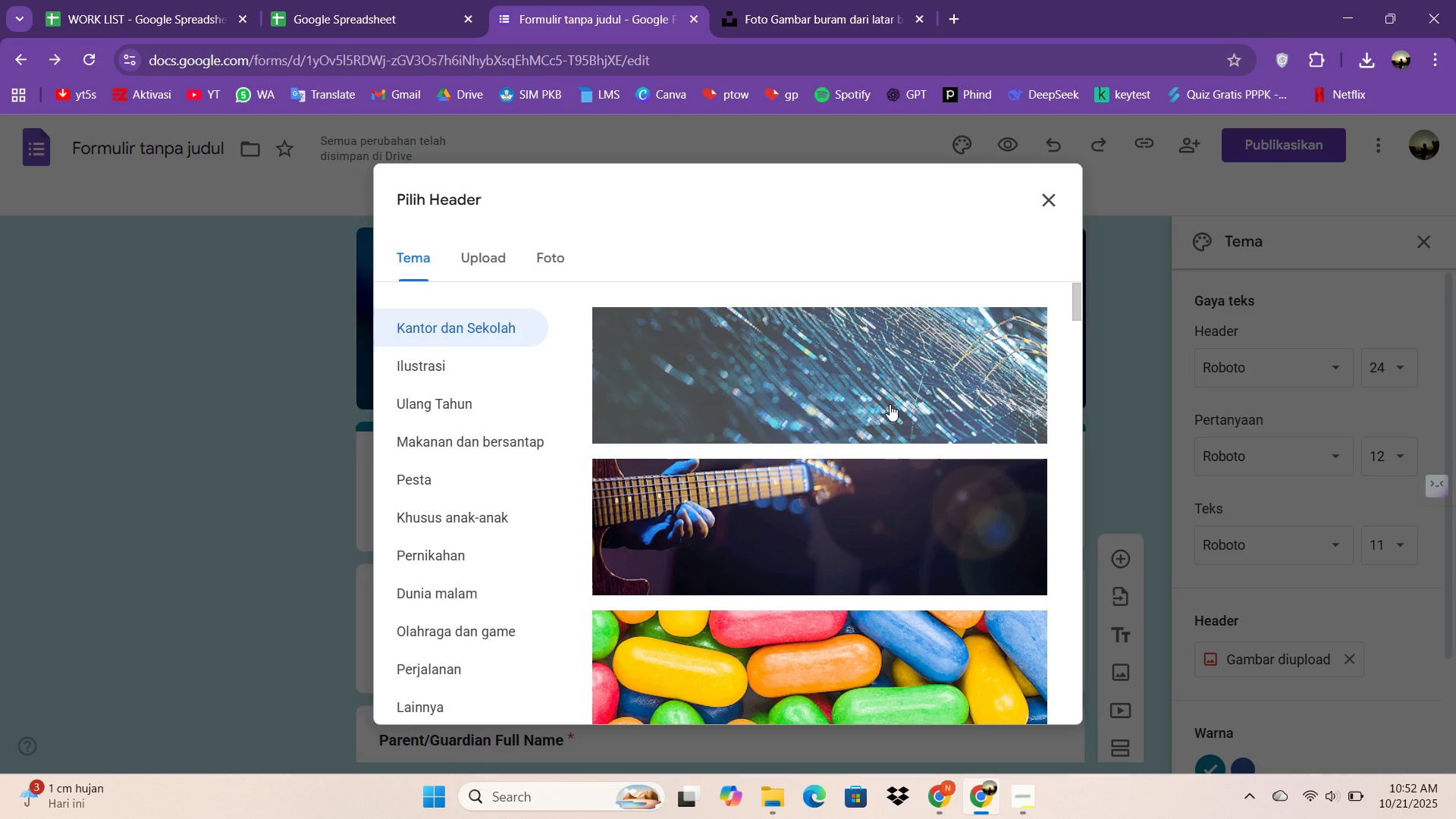 
left_click([890, 404])
 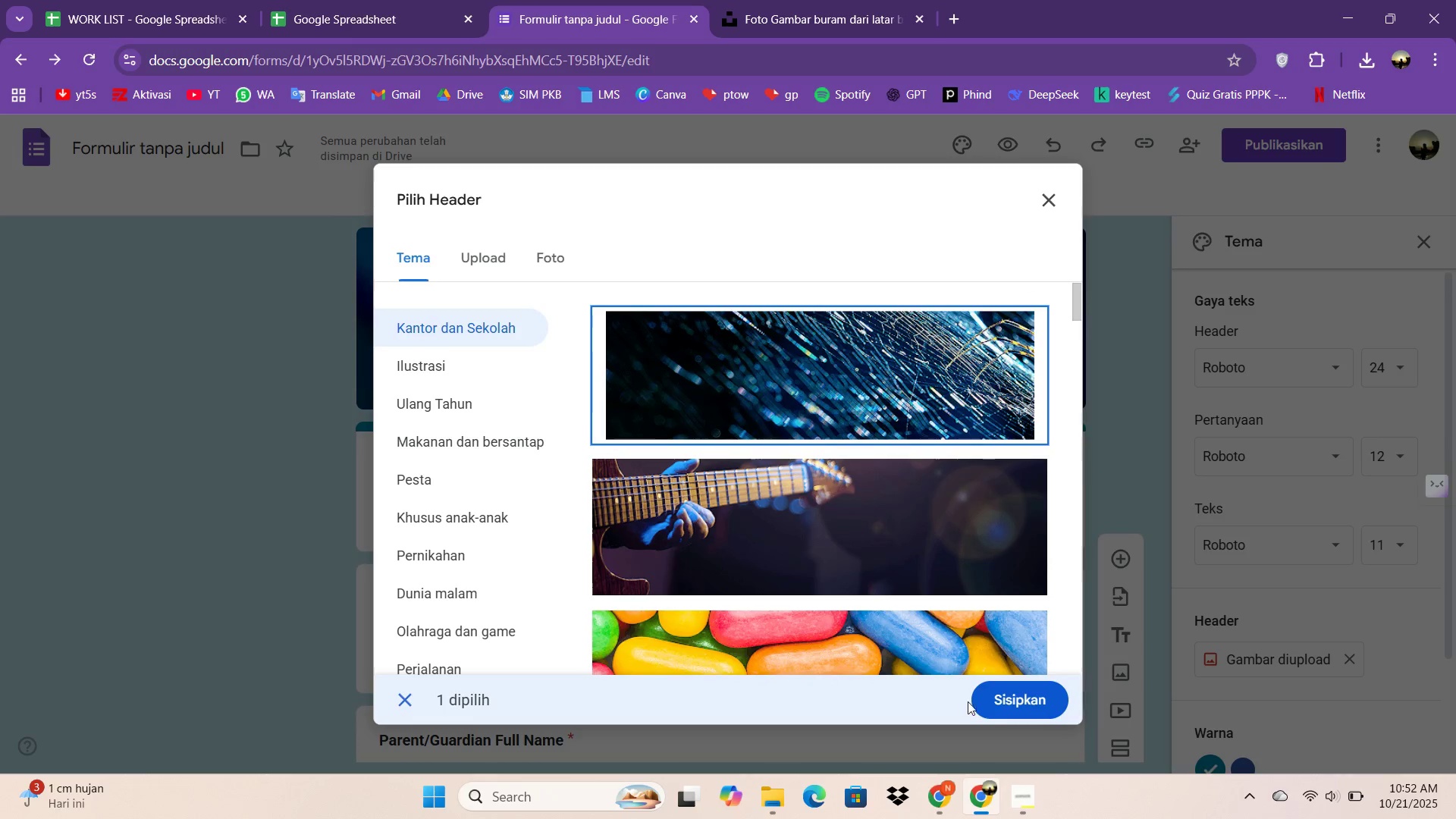 
left_click([999, 695])
 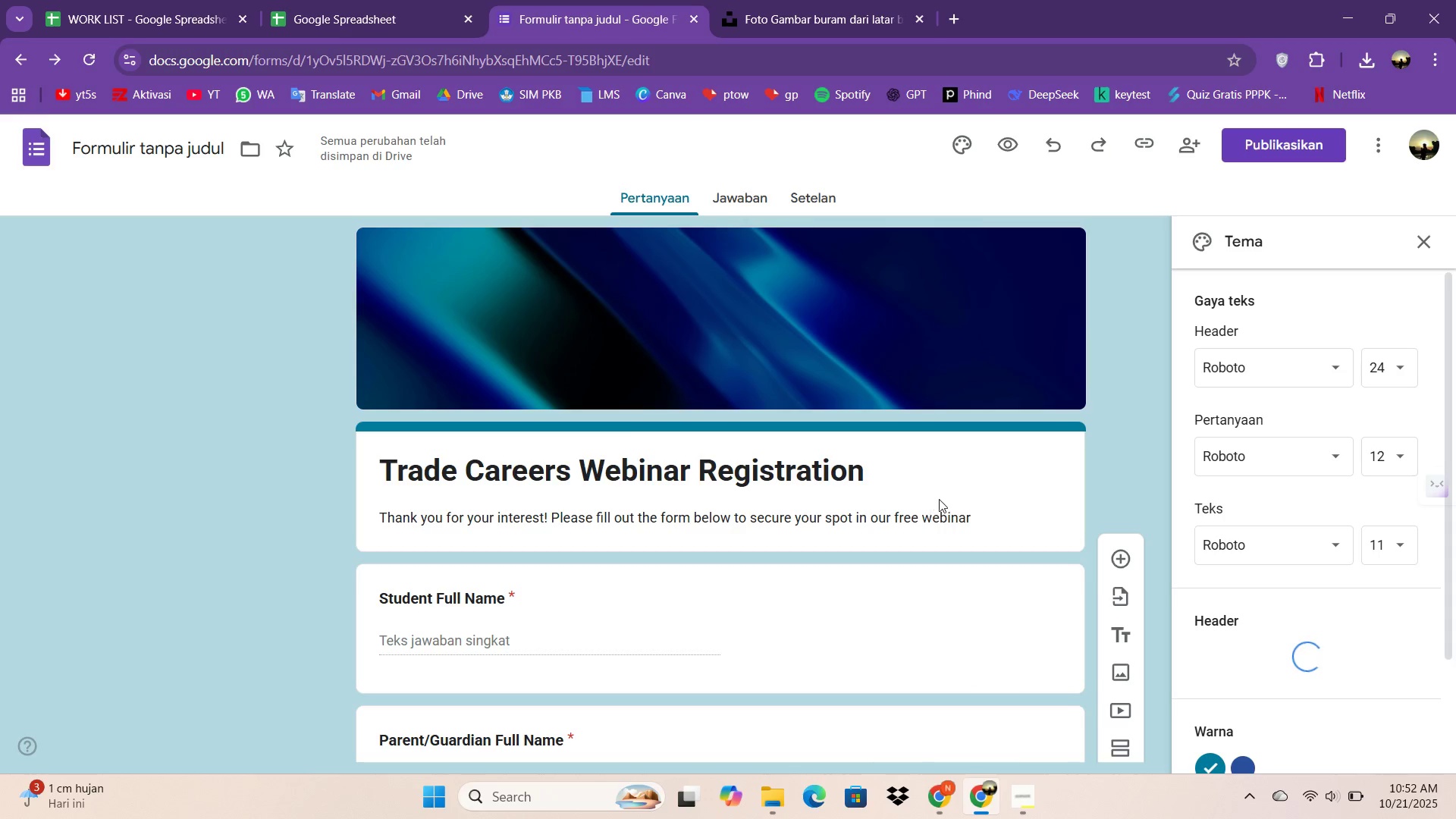 
scroll: coordinate [942, 497], scroll_direction: up, amount: 5.0
 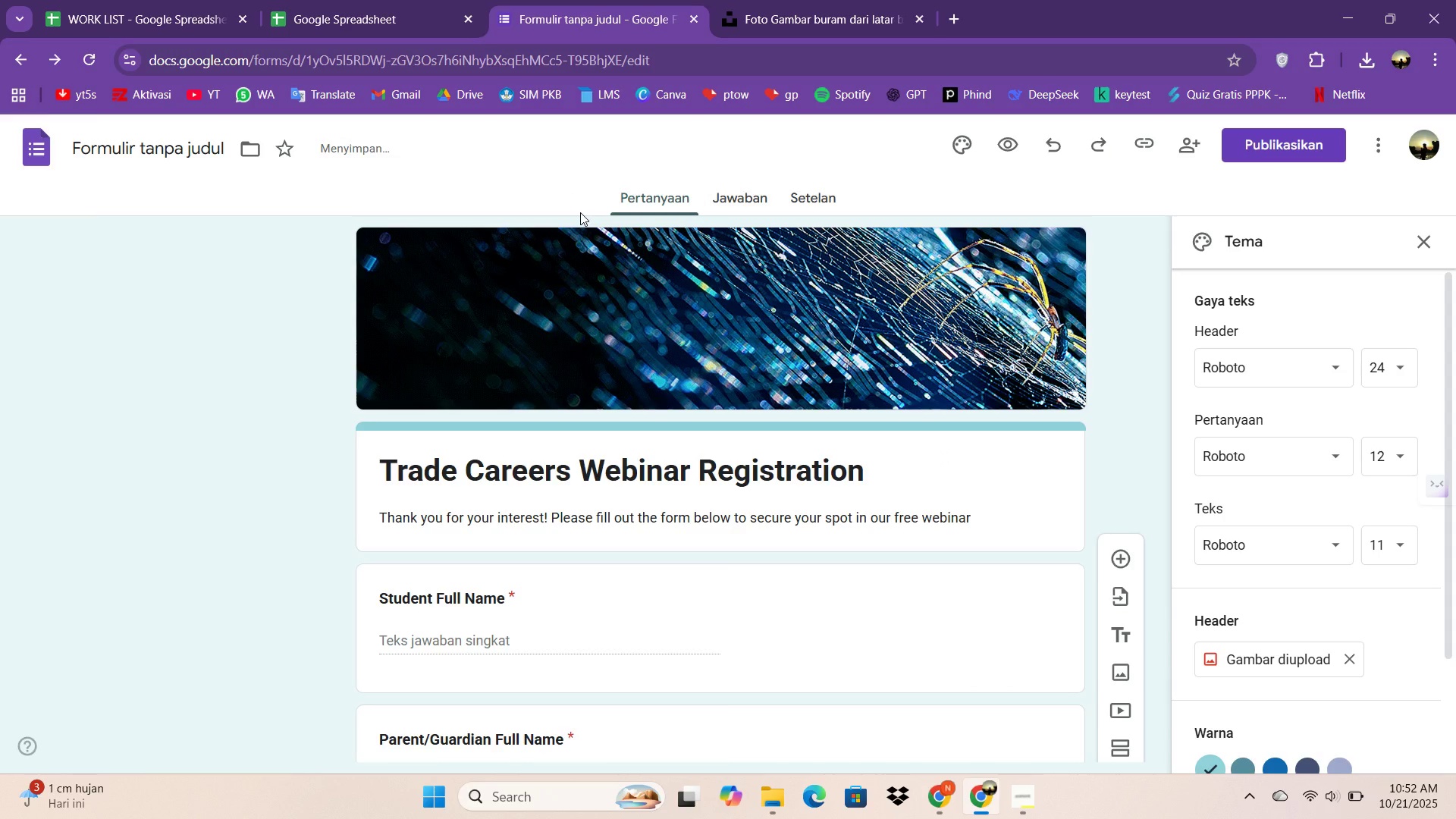 
scroll: coordinate [624, 309], scroll_direction: down, amount: 12.0
 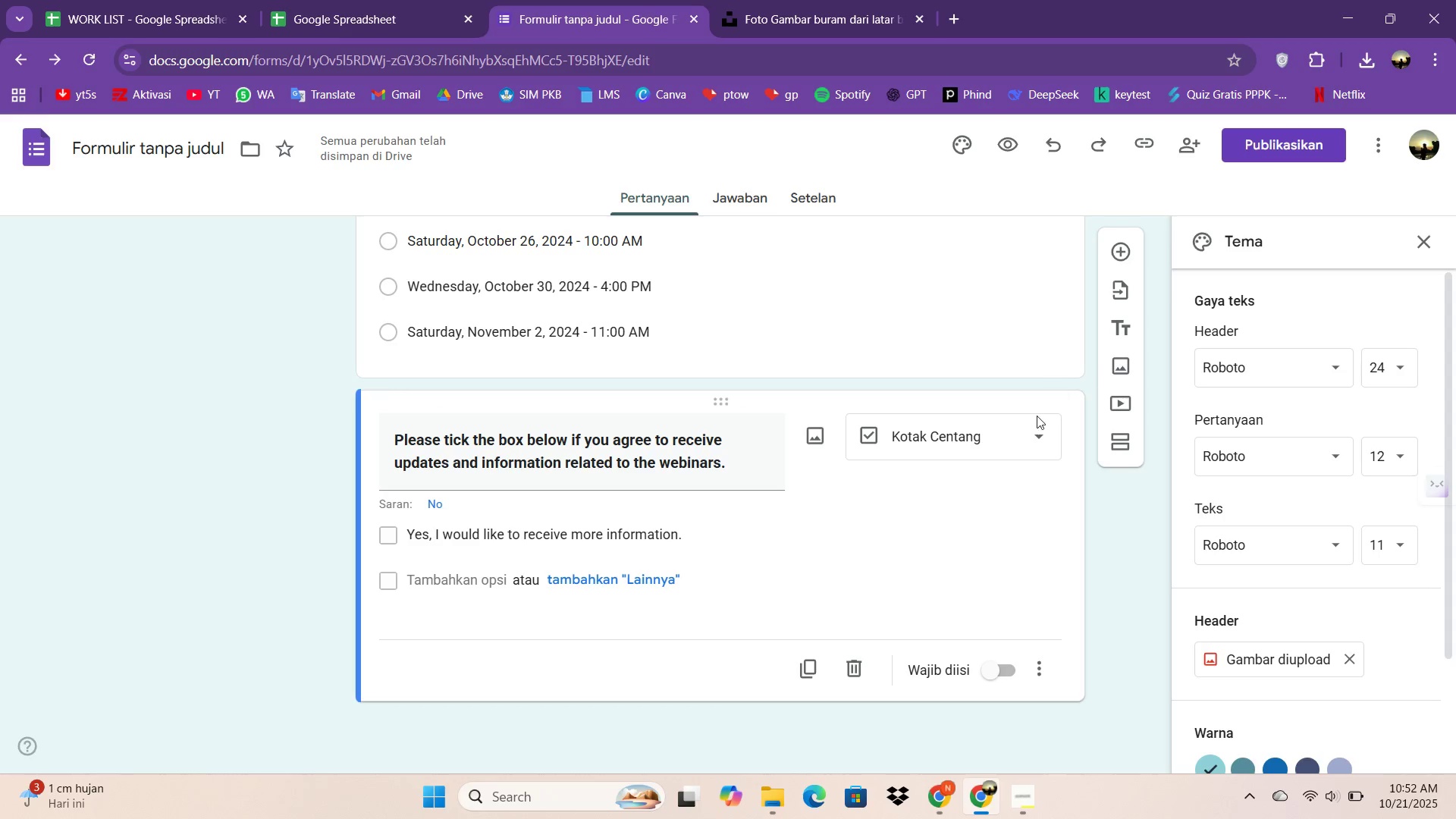 
double_click([1035, 431])
 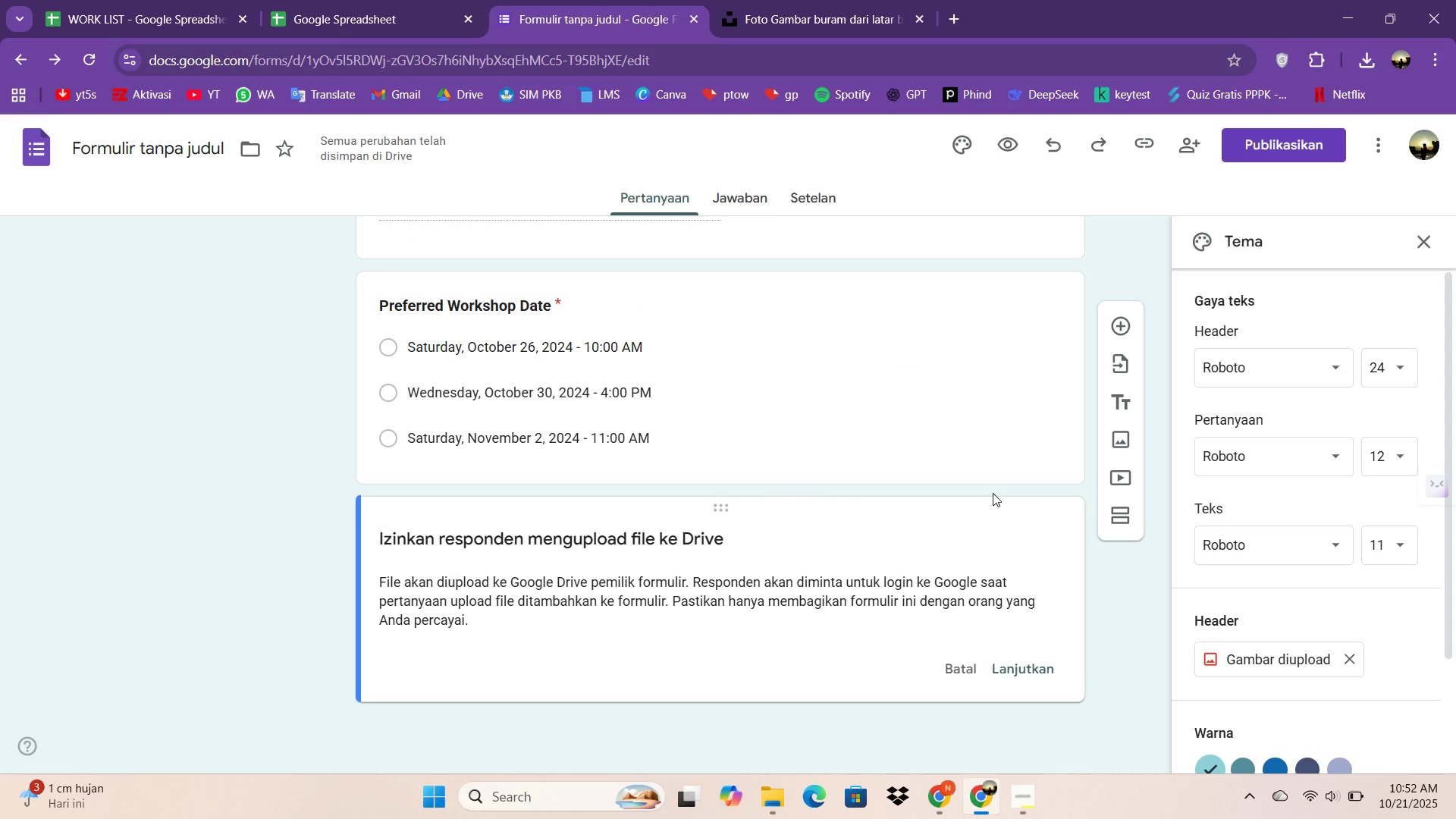 
scroll: coordinate [988, 492], scroll_direction: down, amount: 1.0
 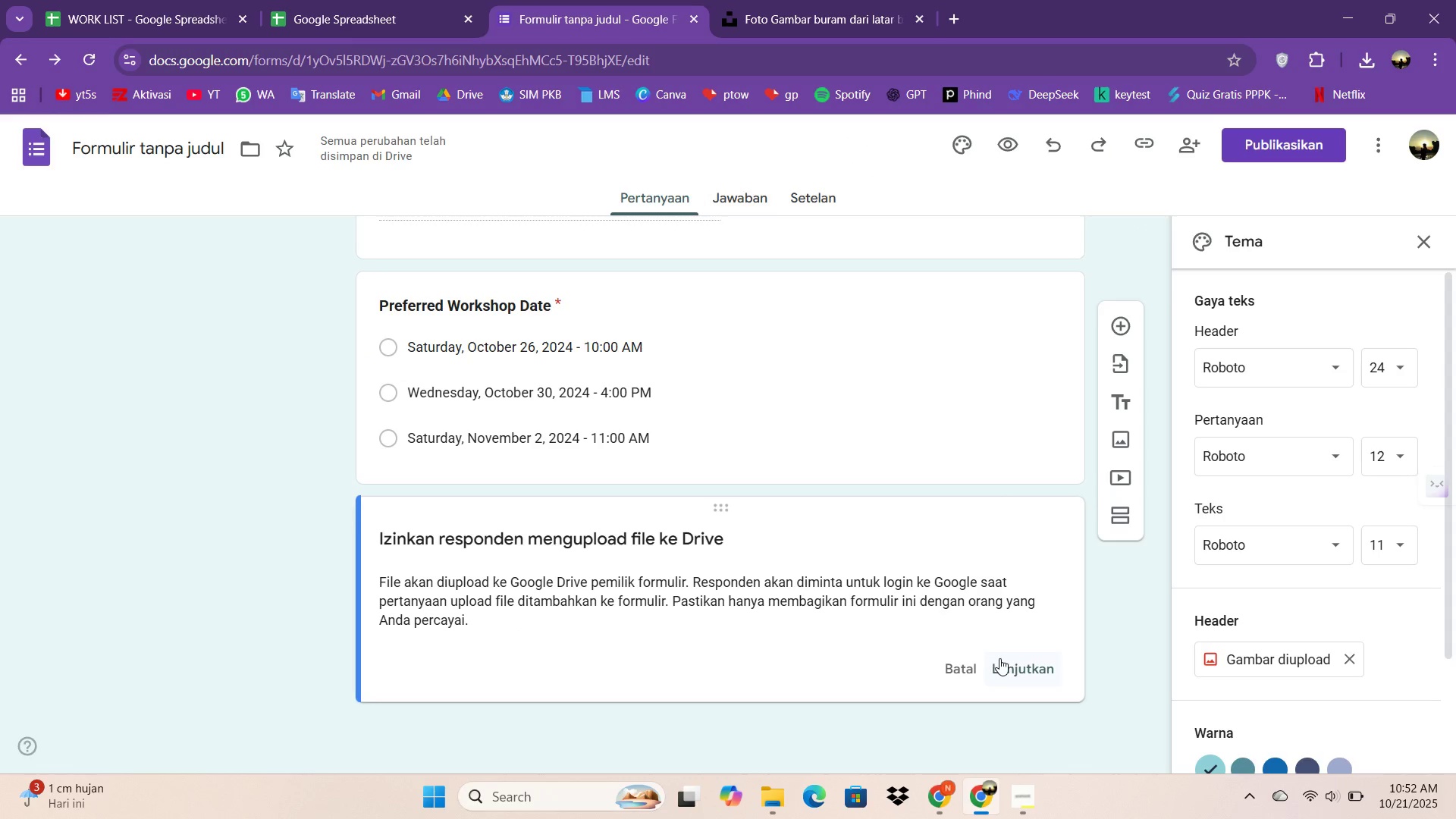 
left_click([1000, 659])
 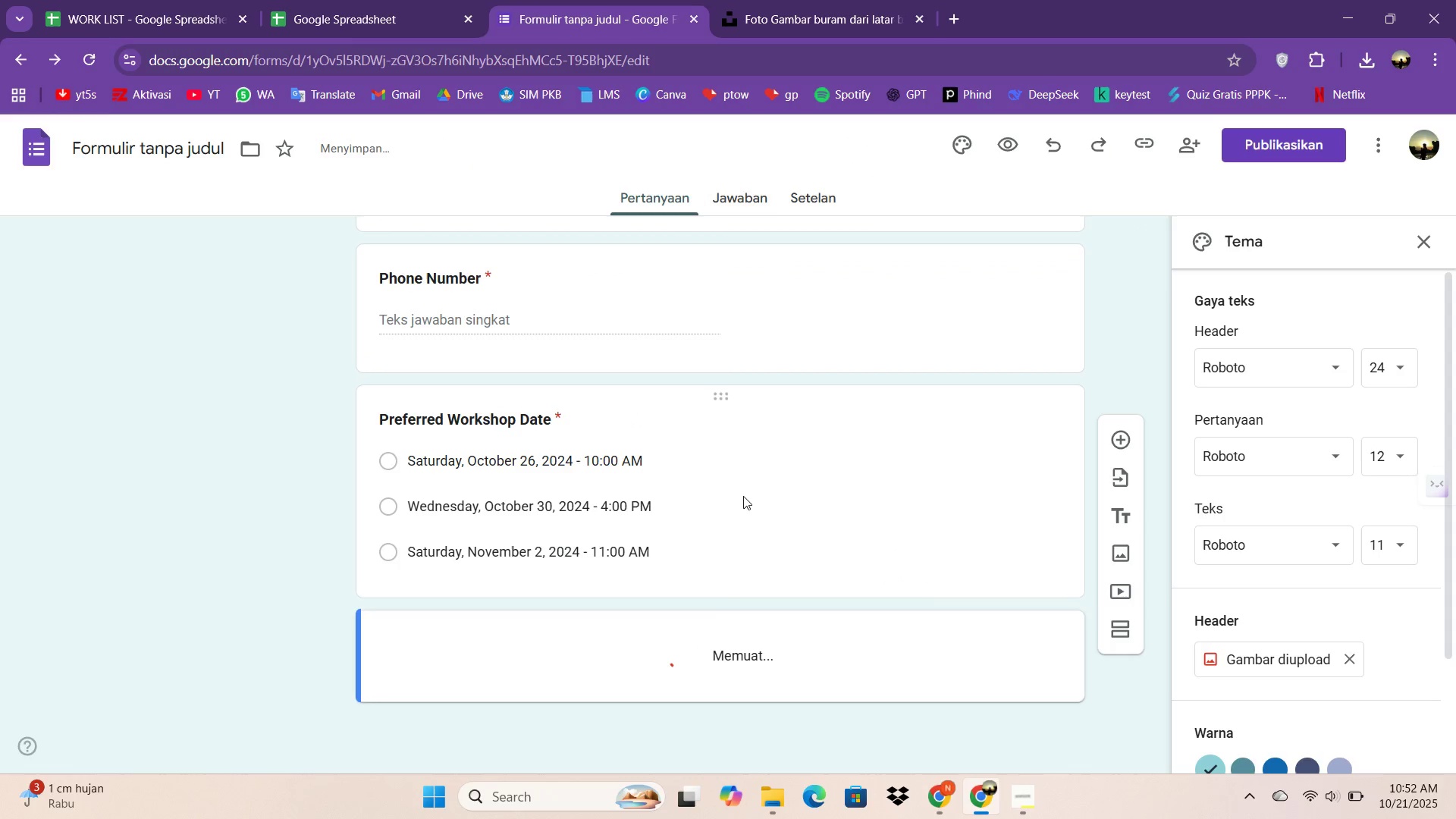 
scroll: coordinate [743, 494], scroll_direction: down, amount: 3.0
 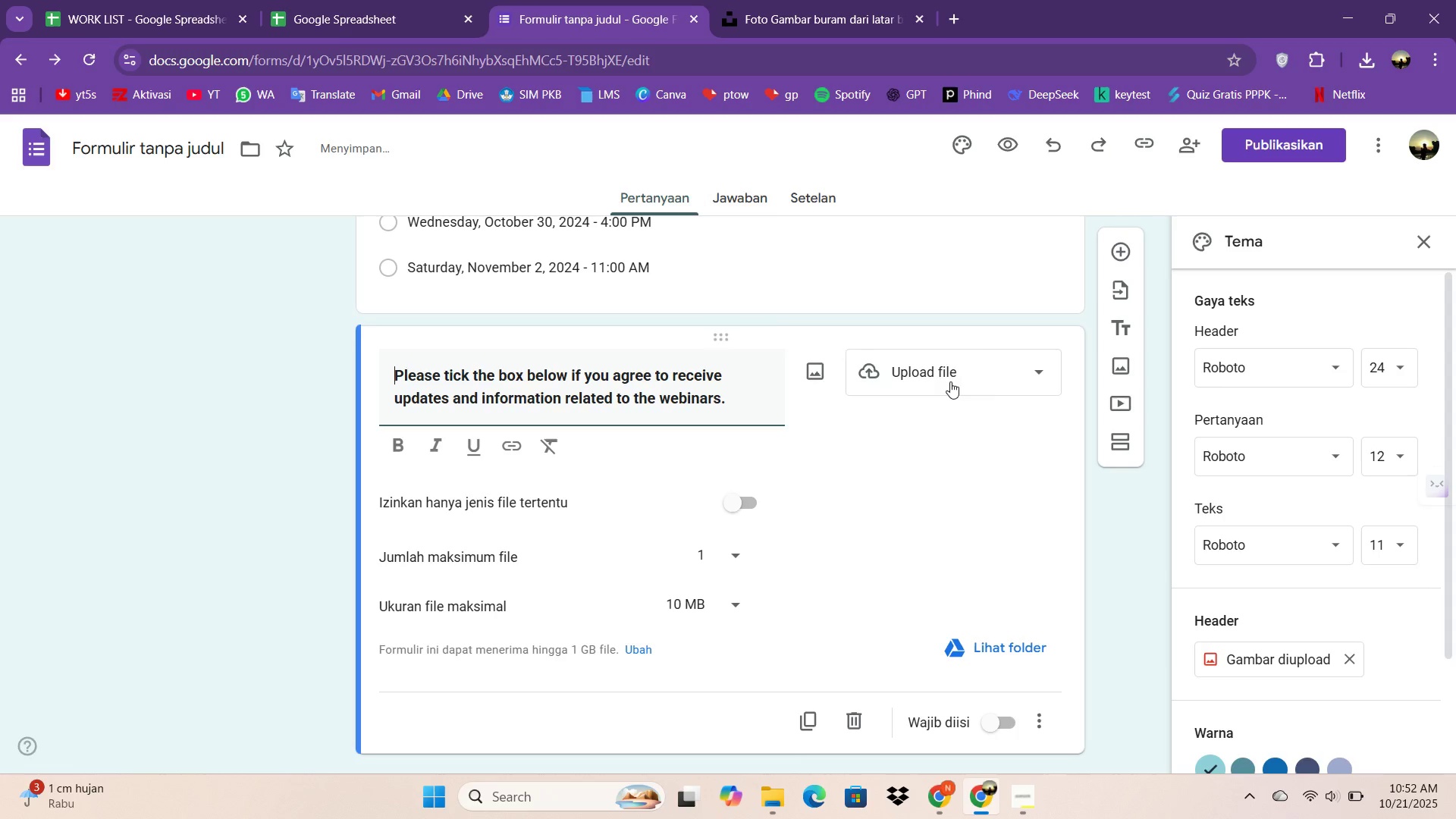 
left_click([950, 381])
 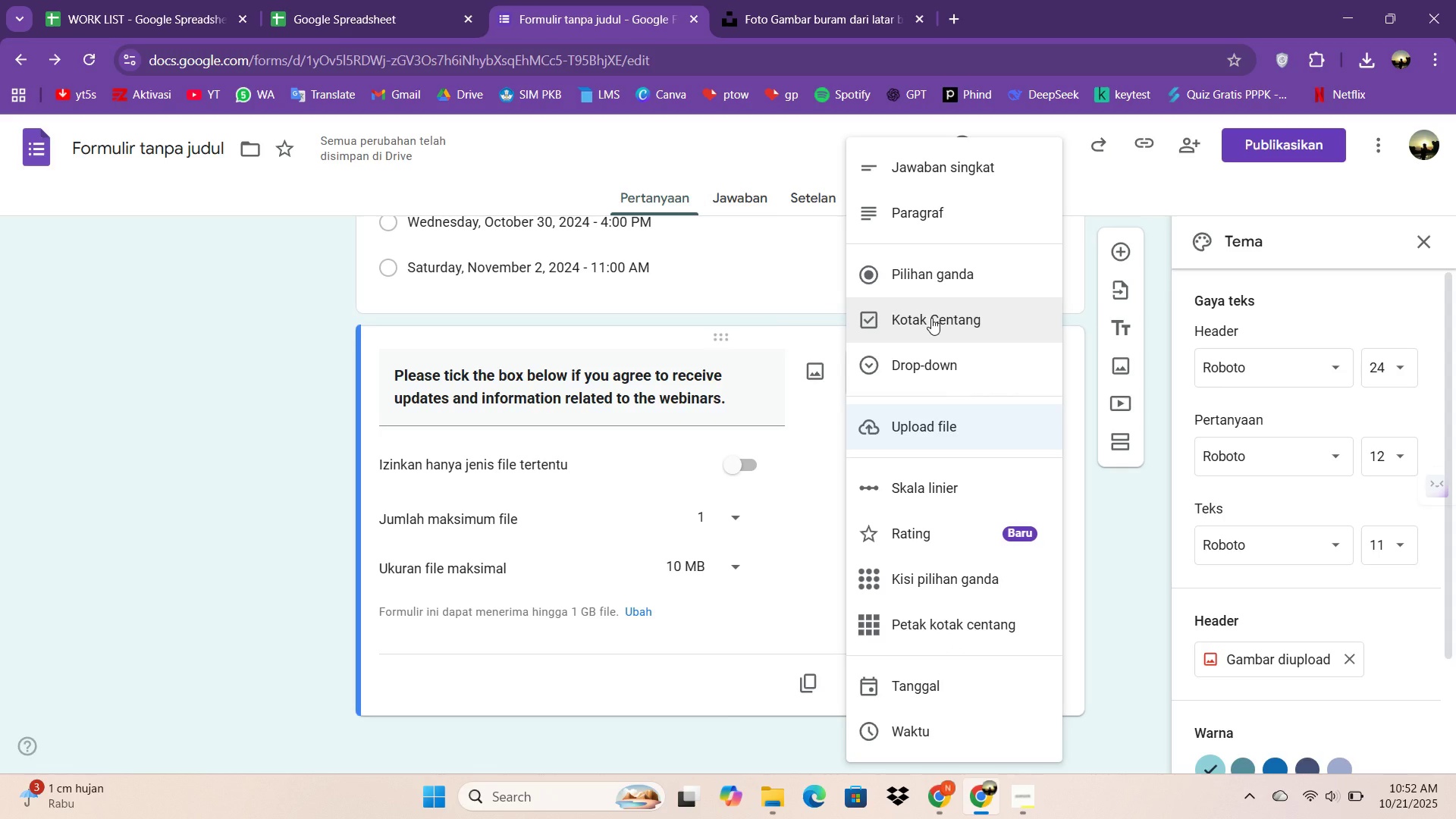 
left_click([931, 318])
 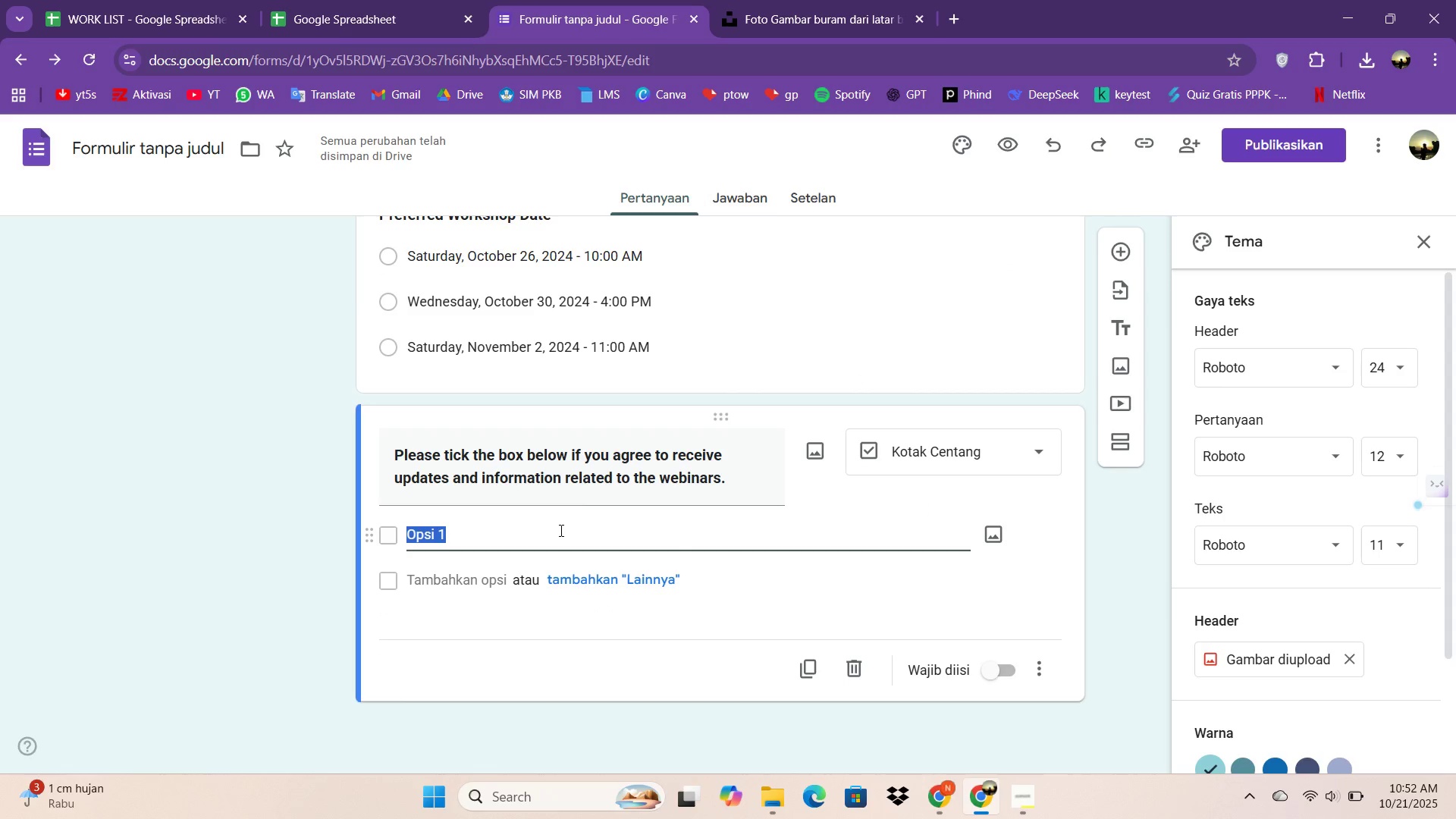 
wait(5.26)
 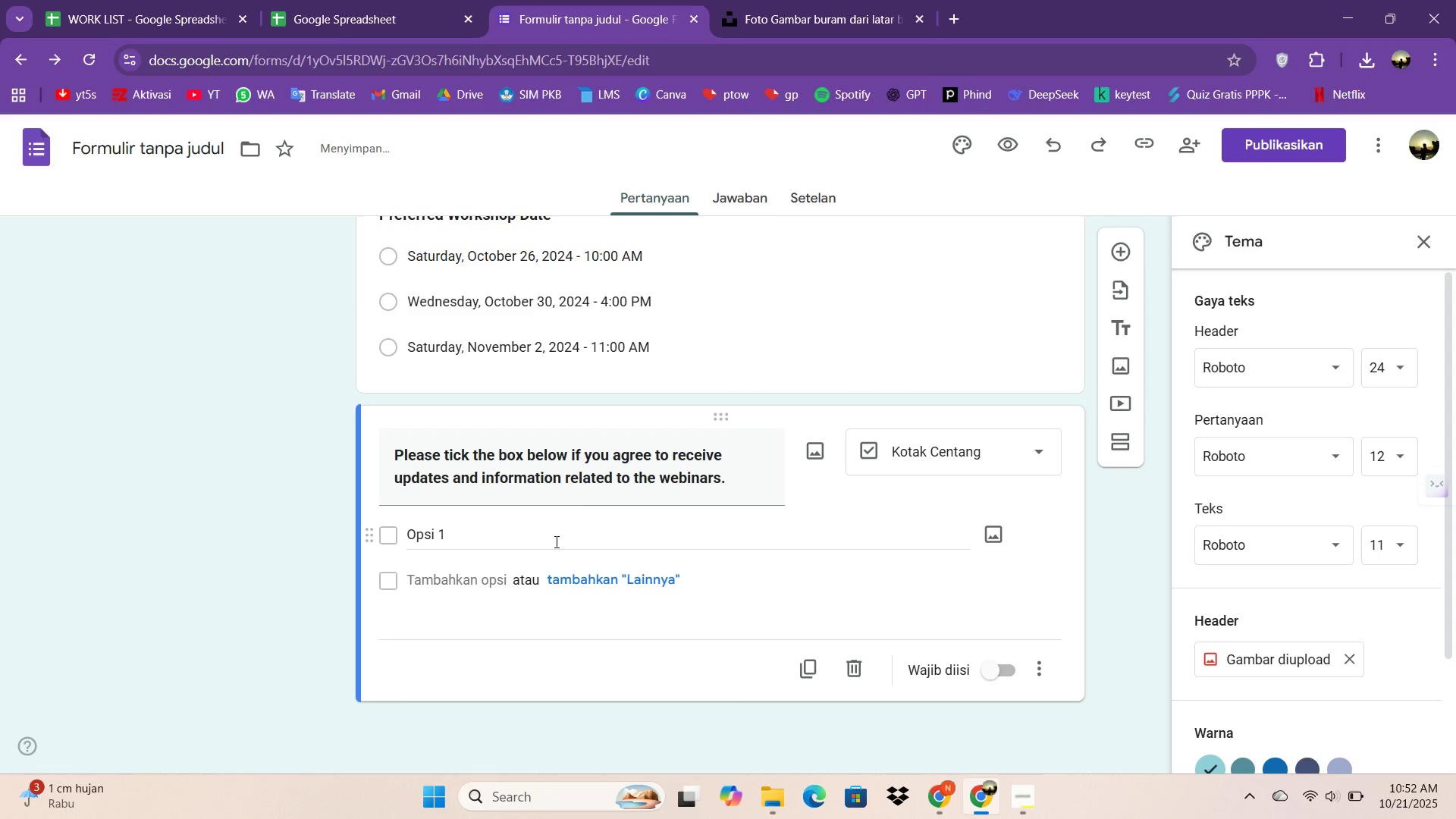 
type(Yes, I would like to receive more infroma)
key(Backspace)
key(Backspace)
key(Backspace)
key(Backspace)
type(ormation)
 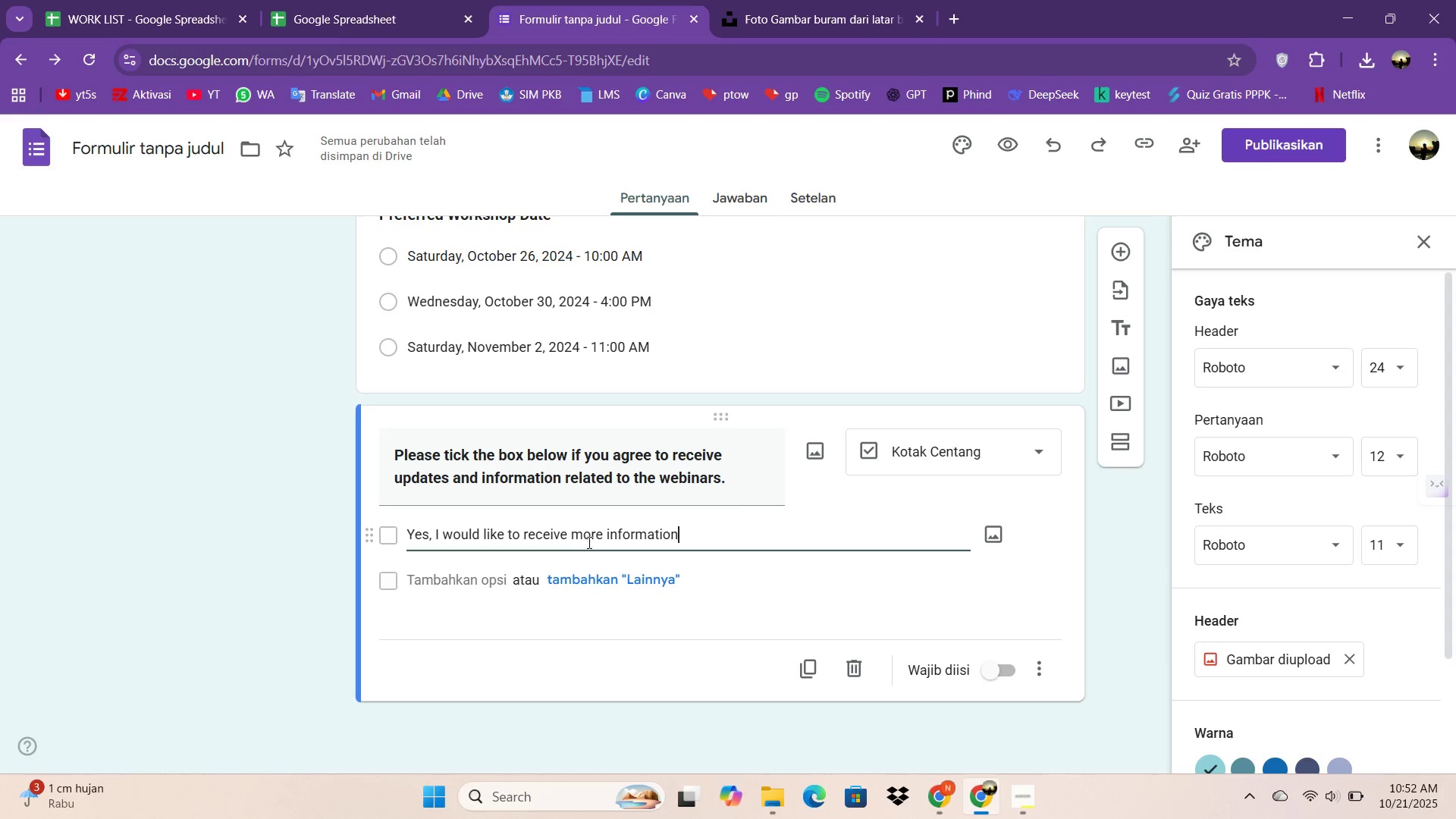 
wait(6.25)
 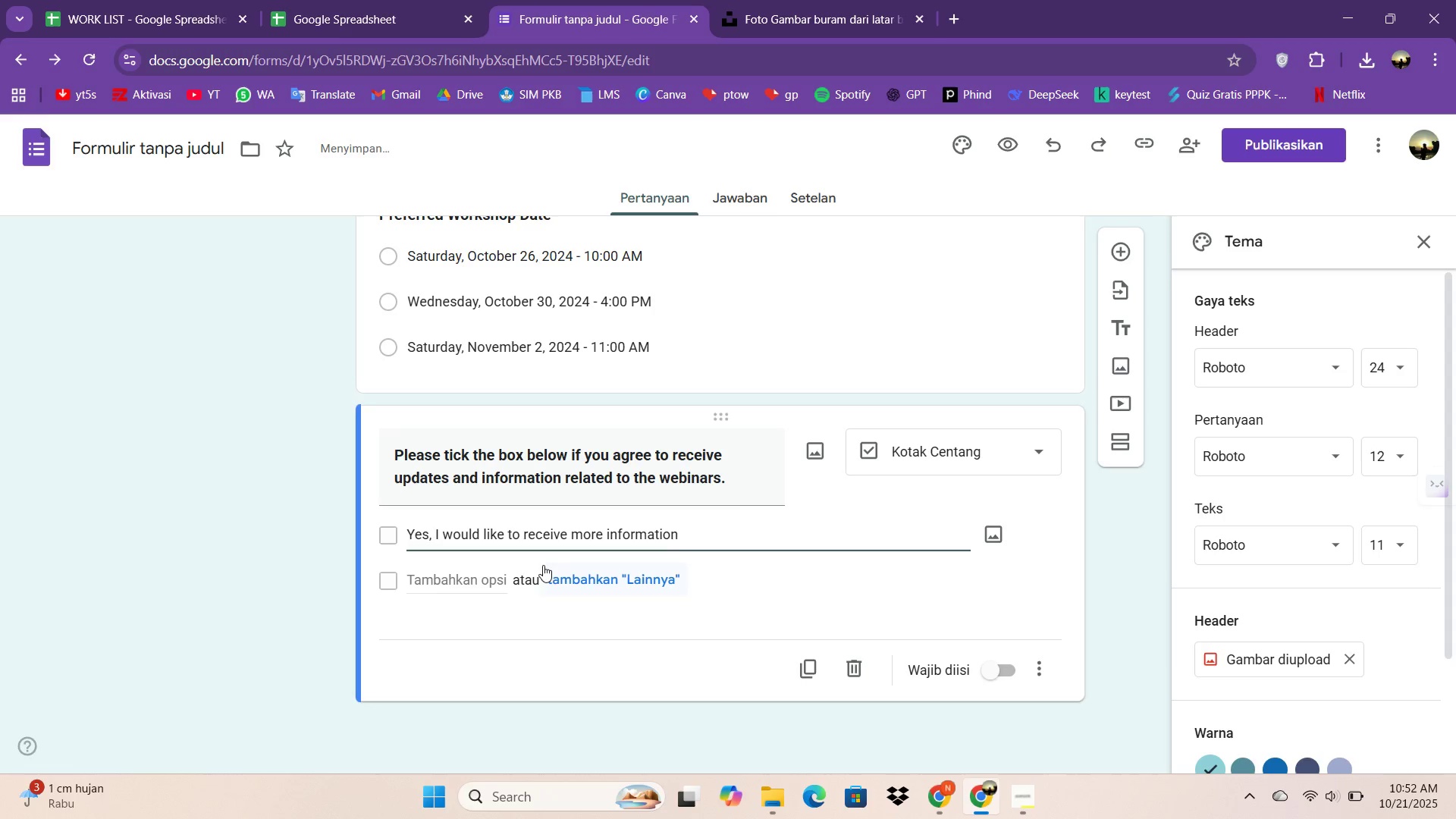 
scroll: coordinate [907, 600], scroll_direction: down, amount: 1.0
 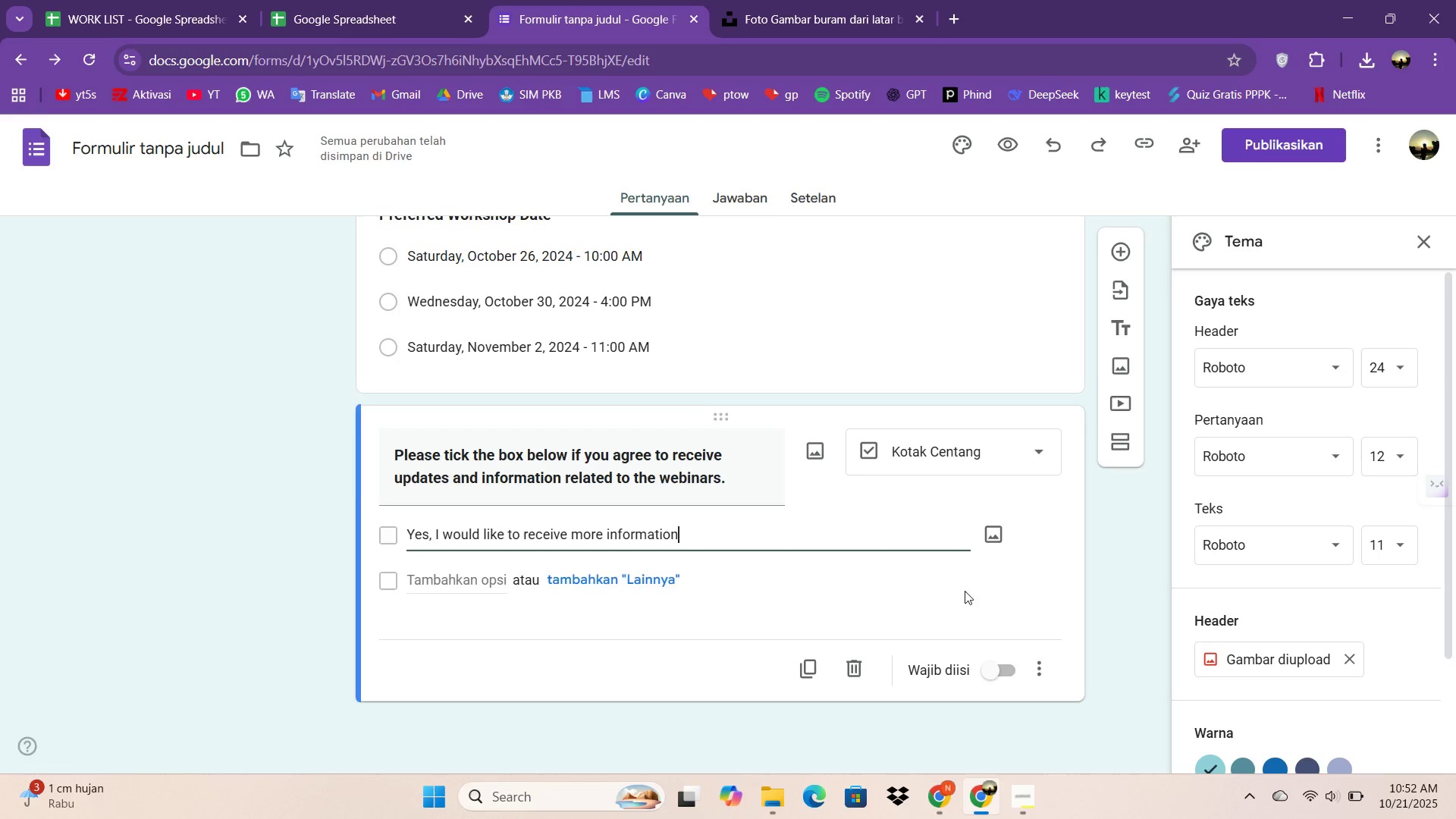 
scroll: coordinate [1012, 521], scroll_direction: up, amount: 18.0
 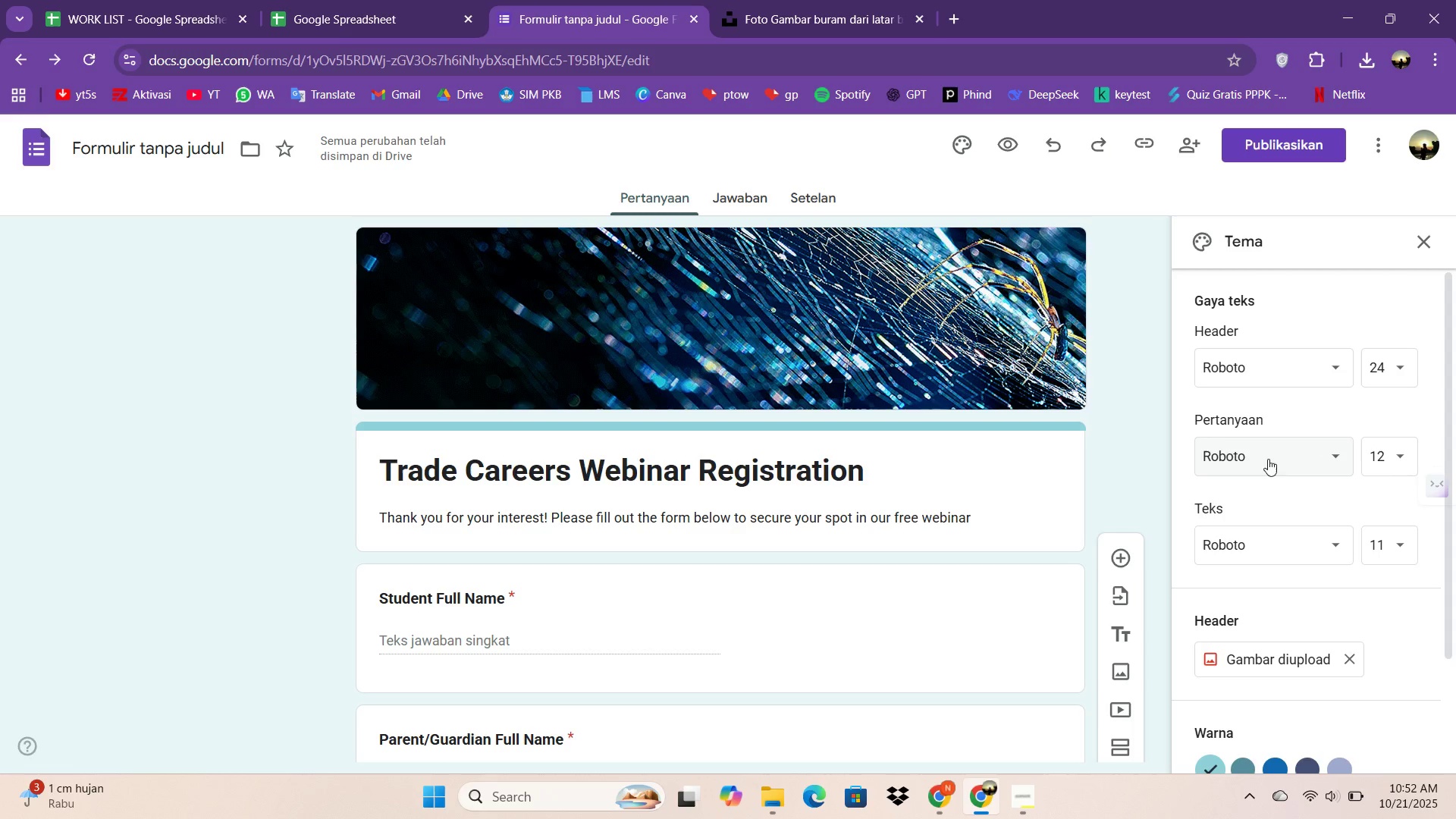 
scroll: coordinate [1317, 490], scroll_direction: down, amount: 6.0
 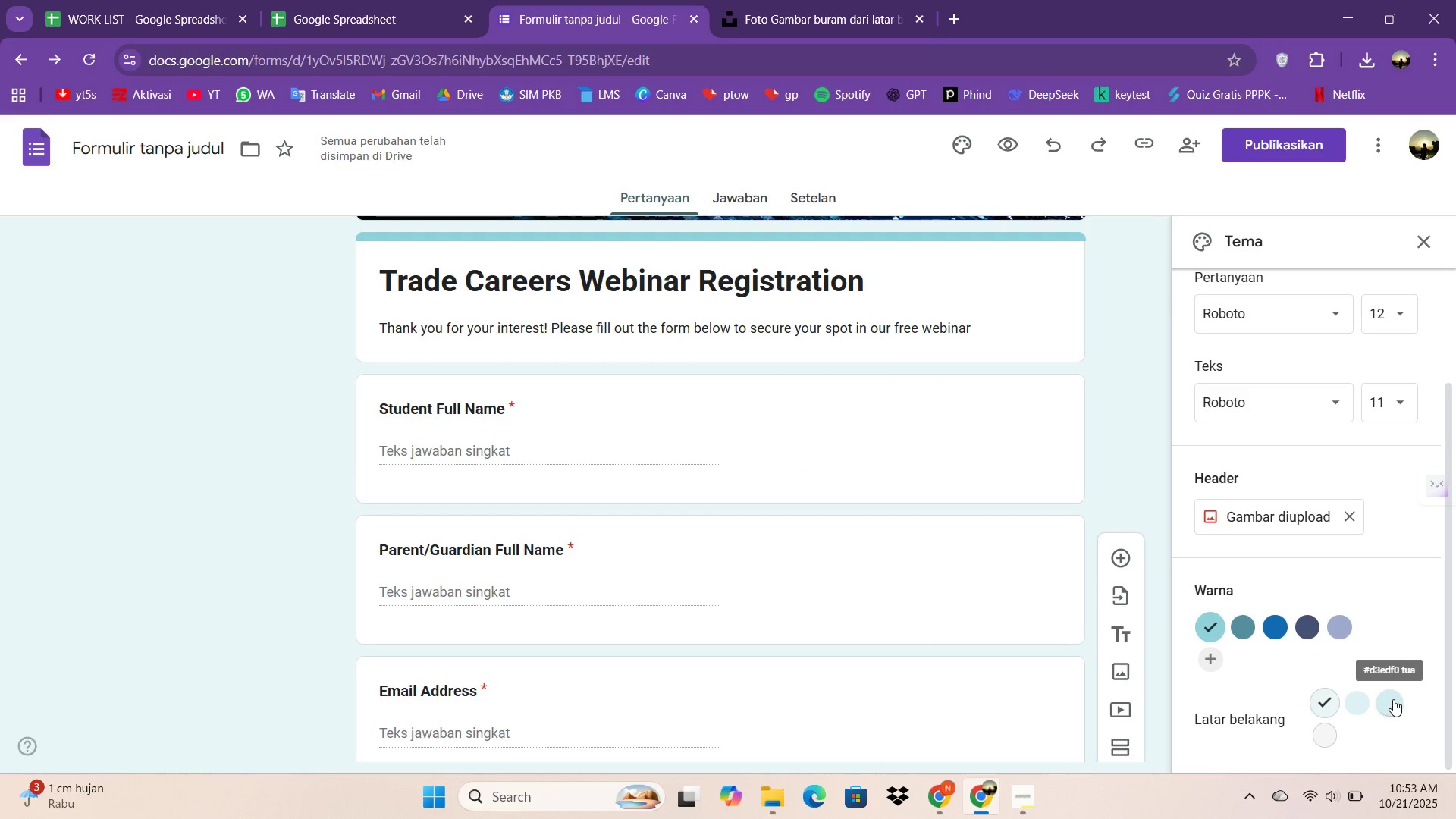 
left_click([1393, 699])
 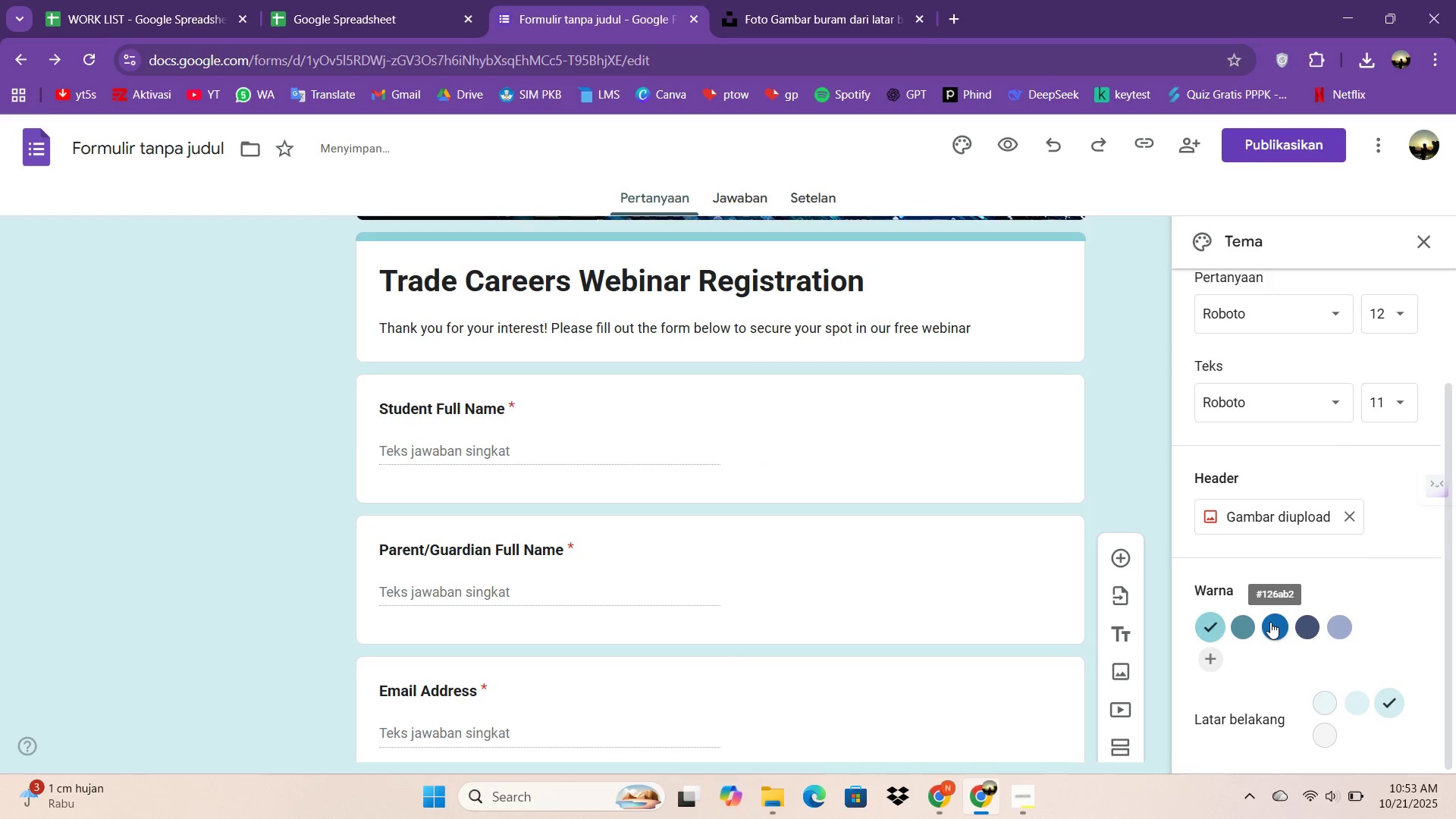 
left_click([1270, 622])
 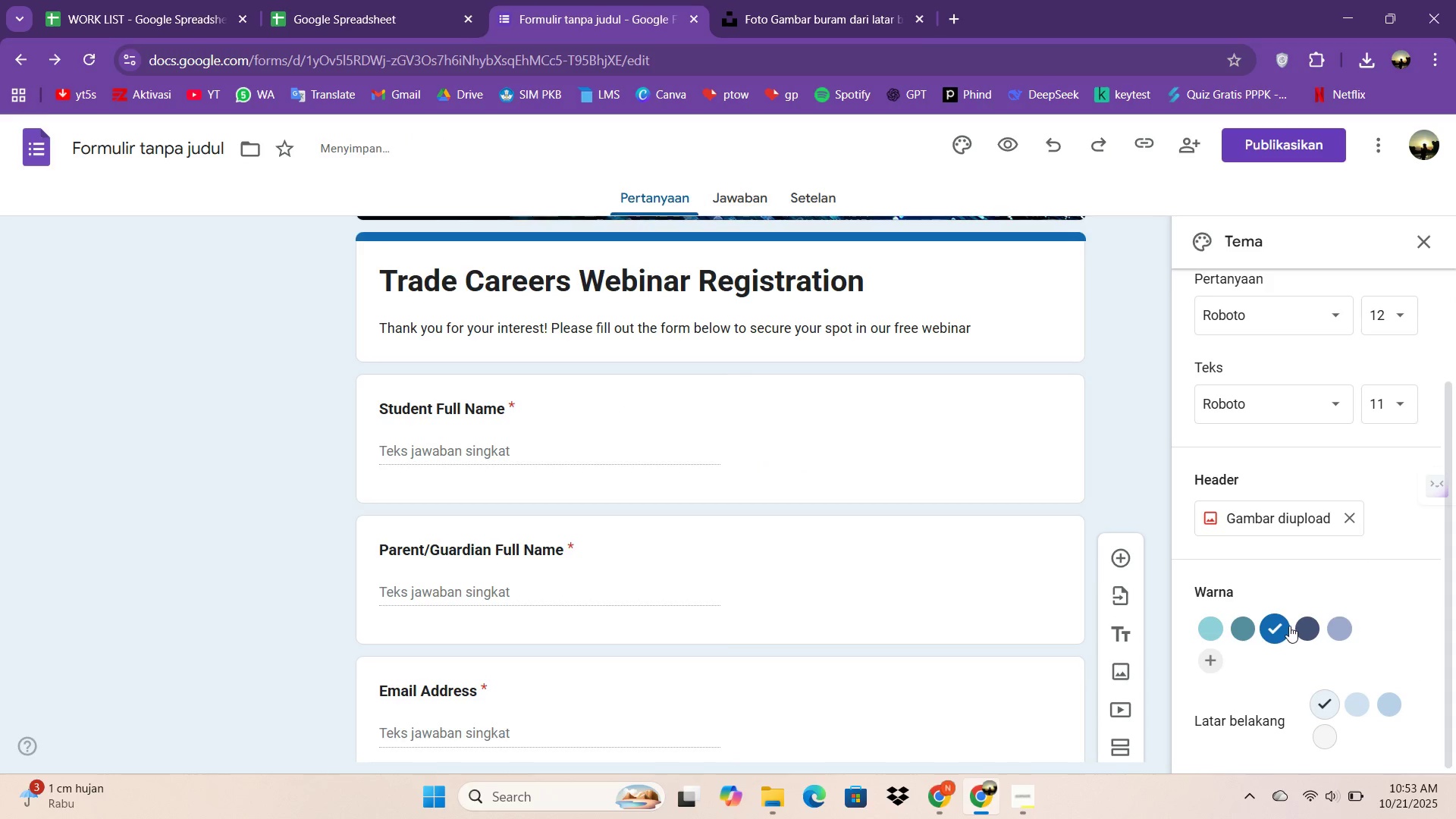 
scroll: coordinate [1289, 626], scroll_direction: up, amount: 3.0
 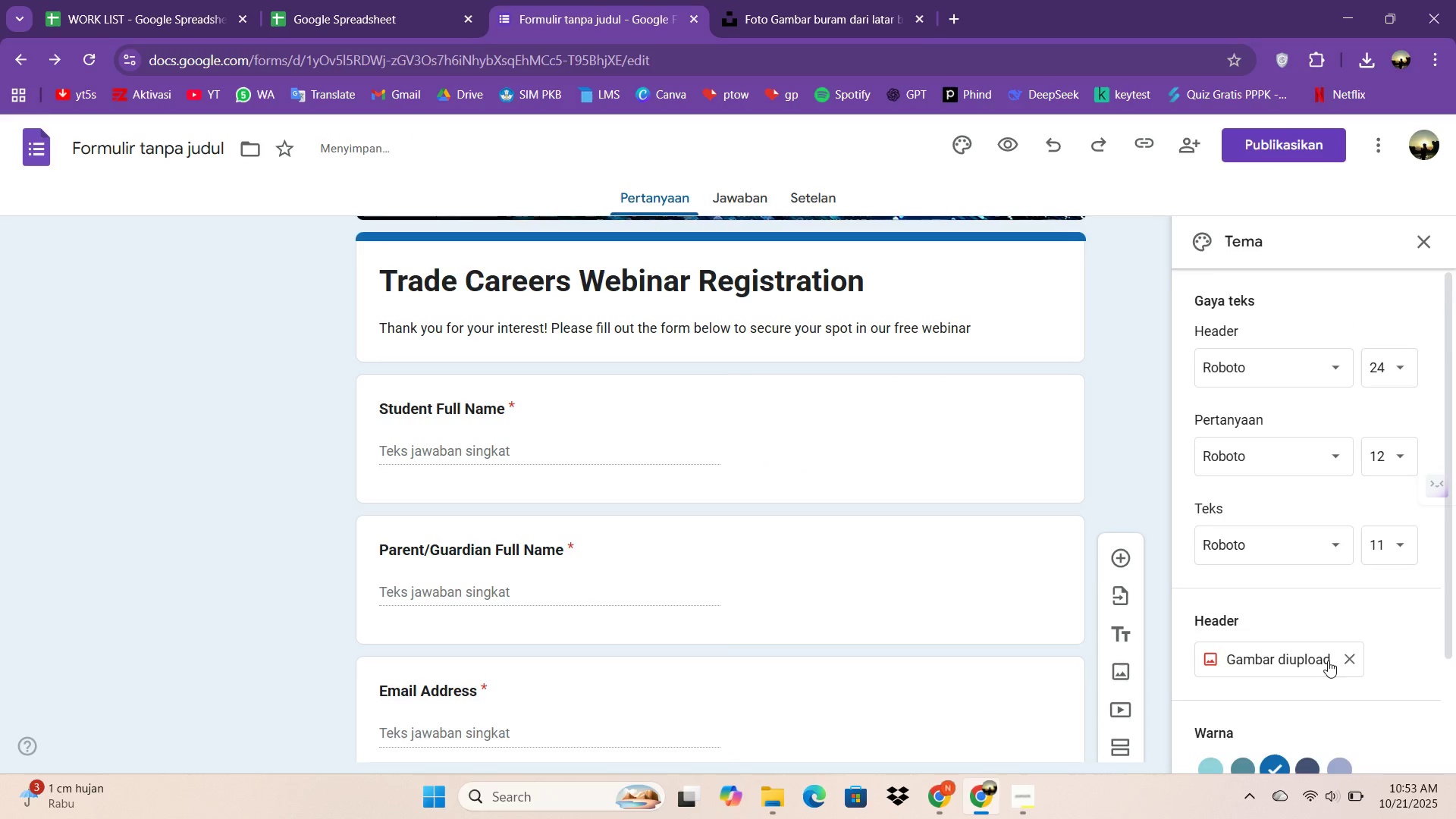 
scroll: coordinate [1328, 662], scroll_direction: down, amount: 4.0
 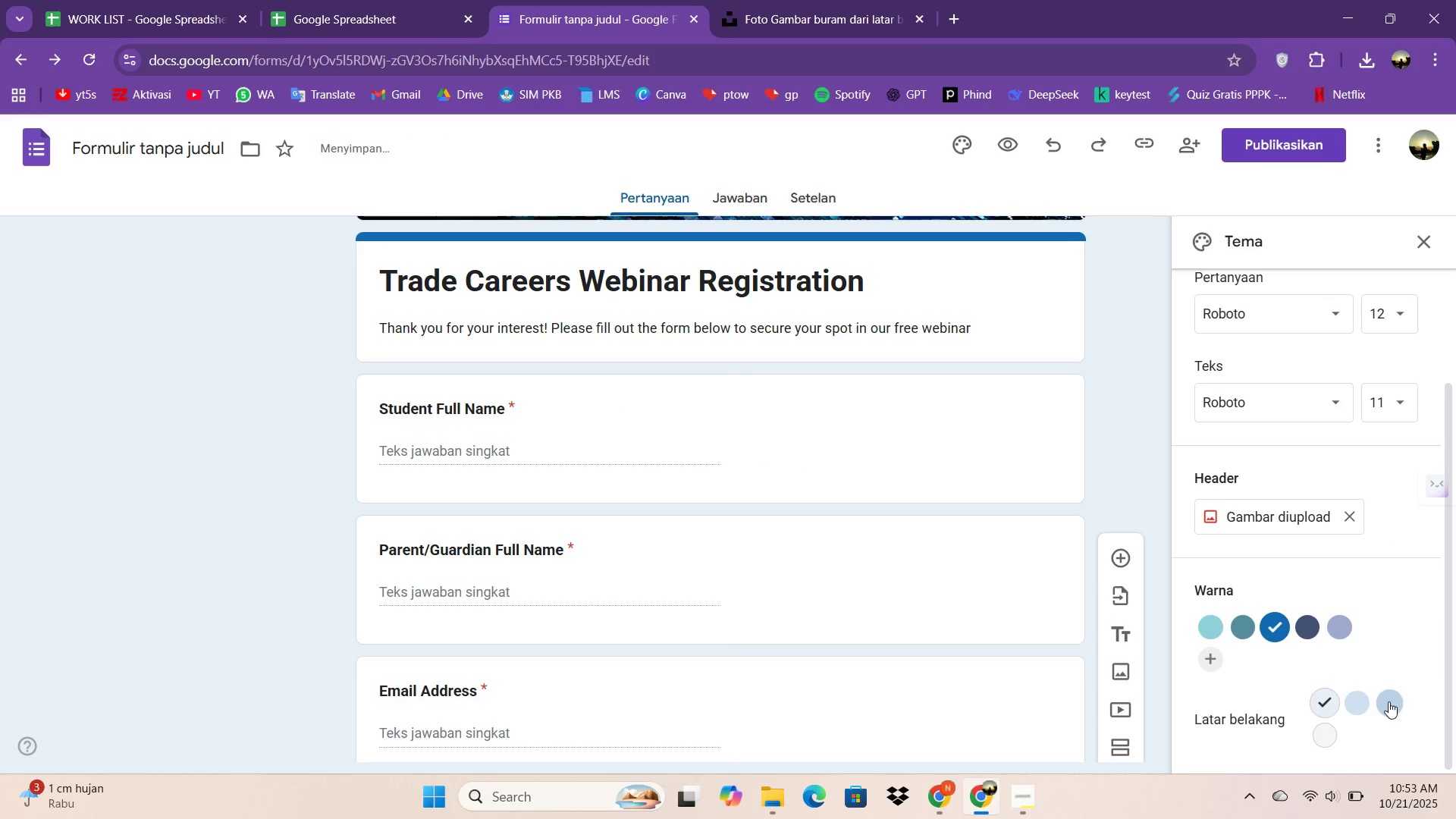 
scroll: coordinate [1390, 706], scroll_direction: up, amount: 2.0
 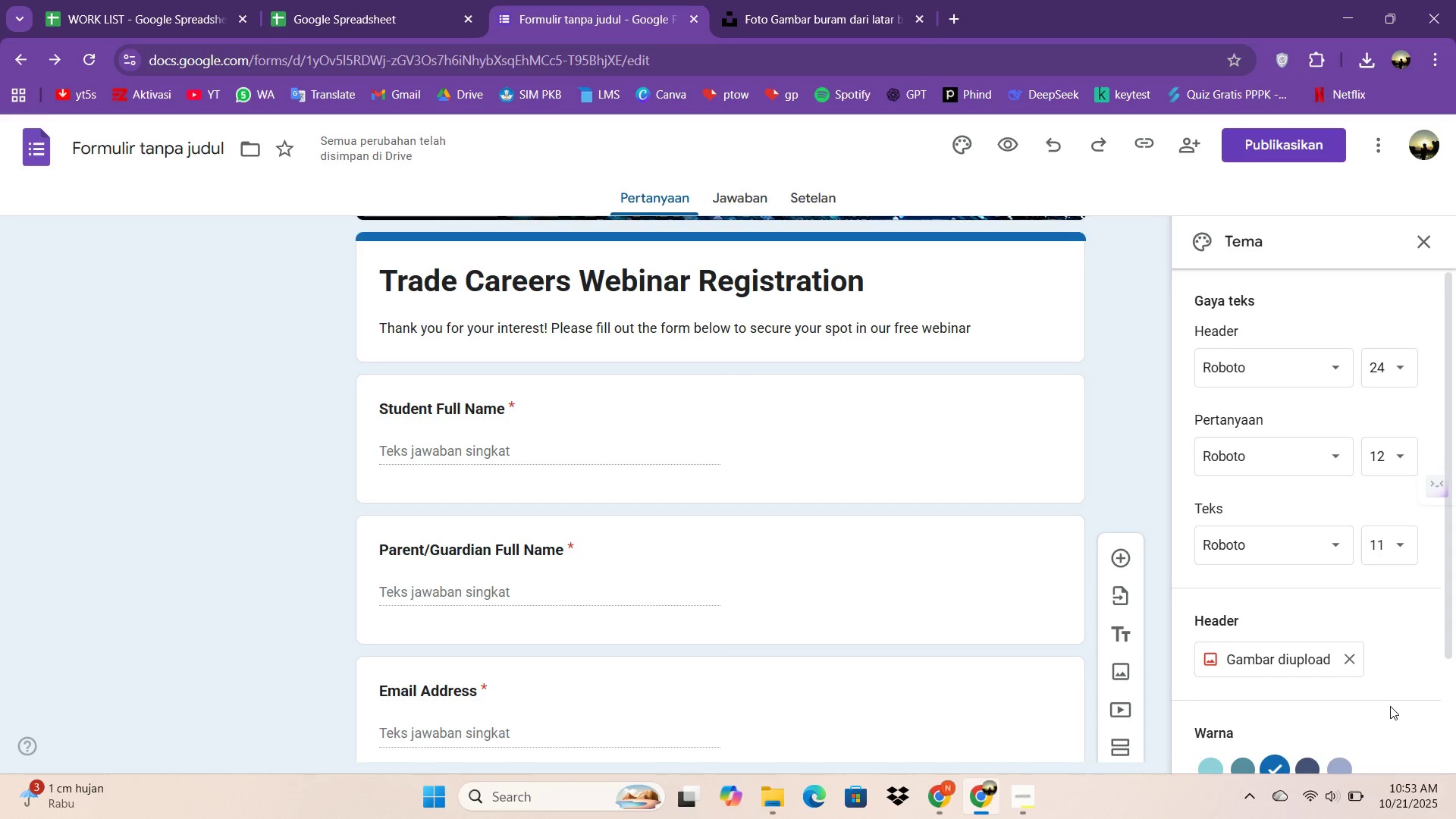 
scroll: coordinate [1390, 707], scroll_direction: down, amount: 4.0
 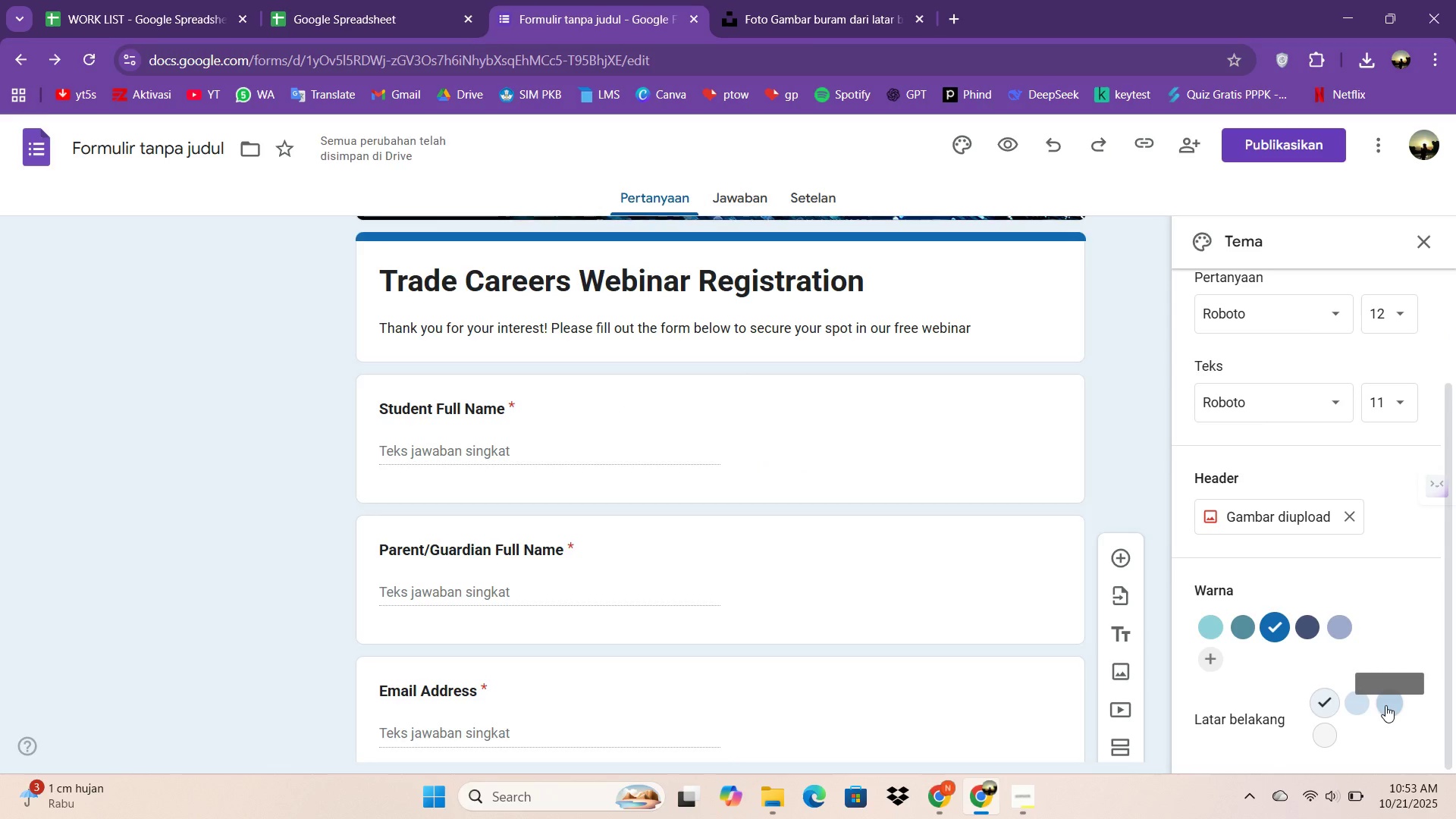 
left_click([1385, 705])
 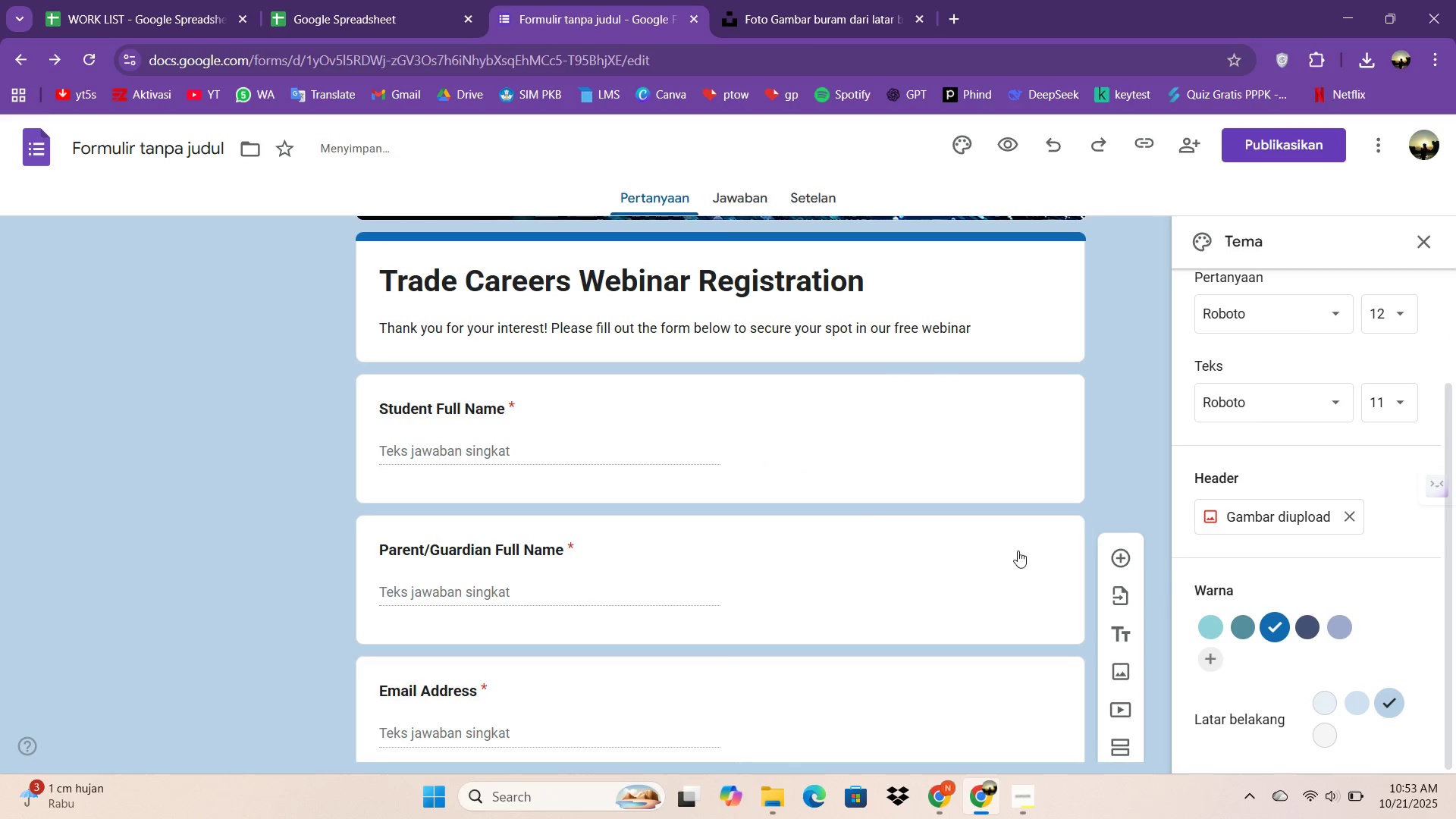 
scroll: coordinate [792, 479], scroll_direction: up, amount: 7.0
 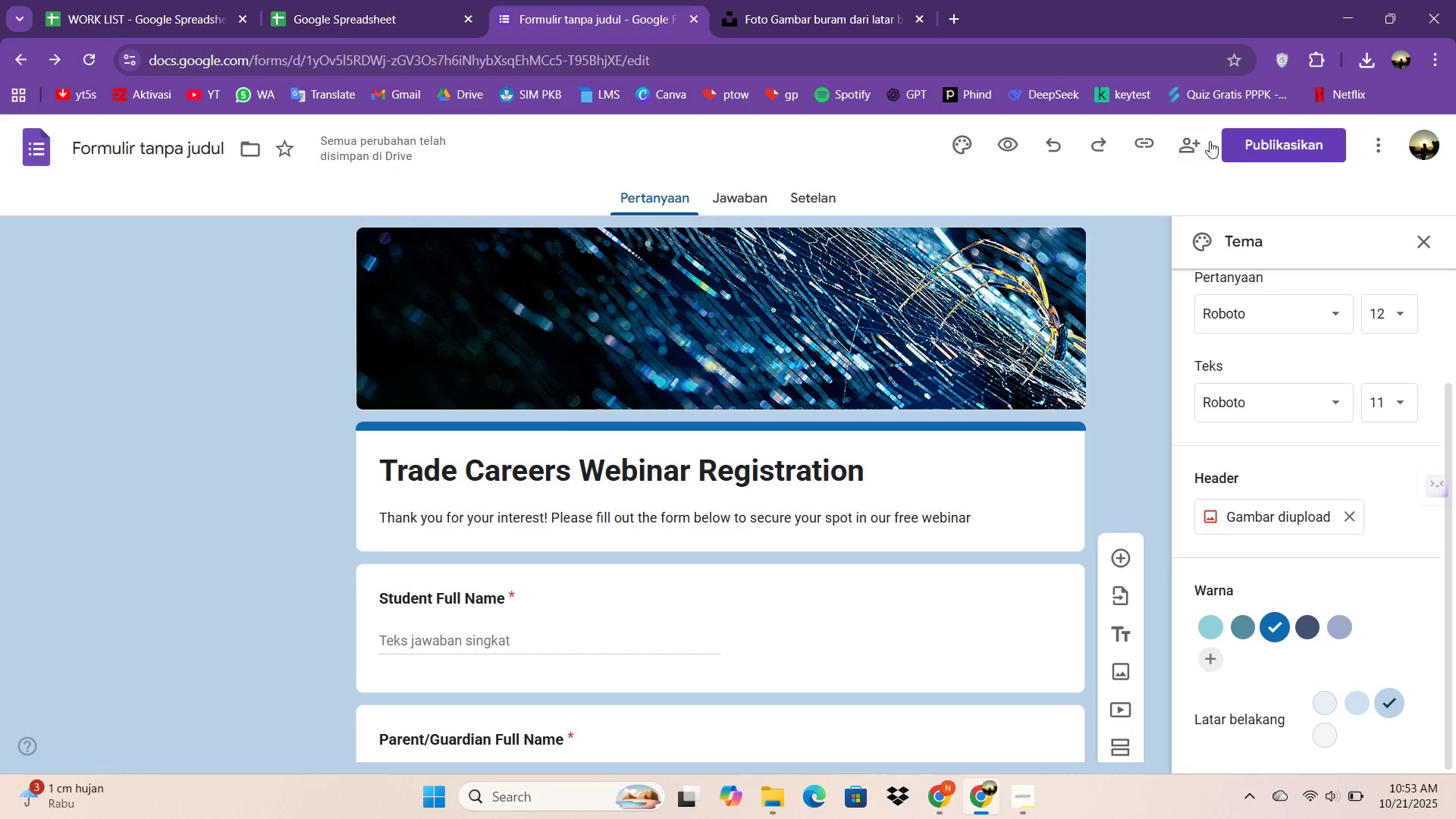 
wait(15.18)
 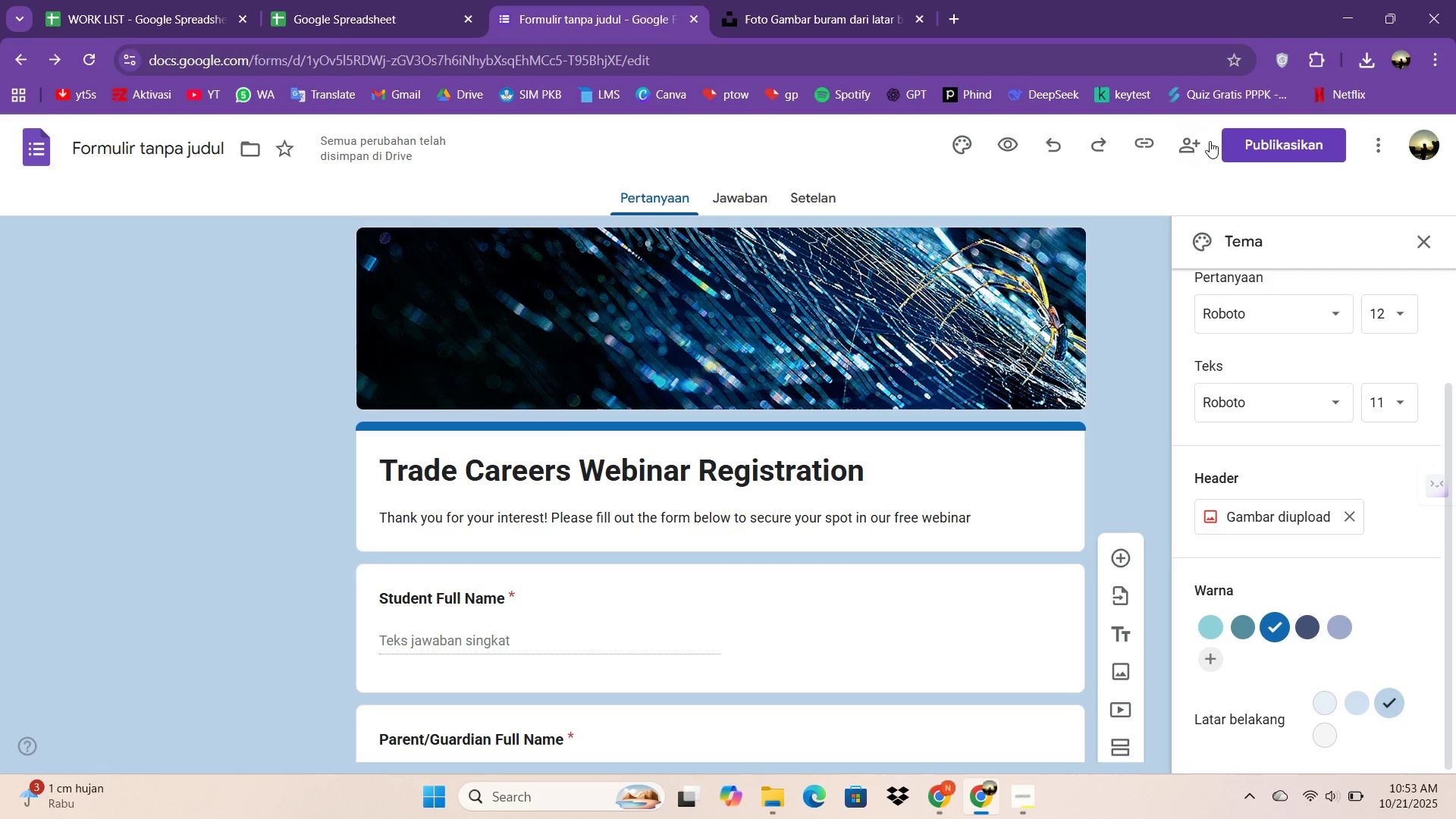 
left_click([1418, 241])
 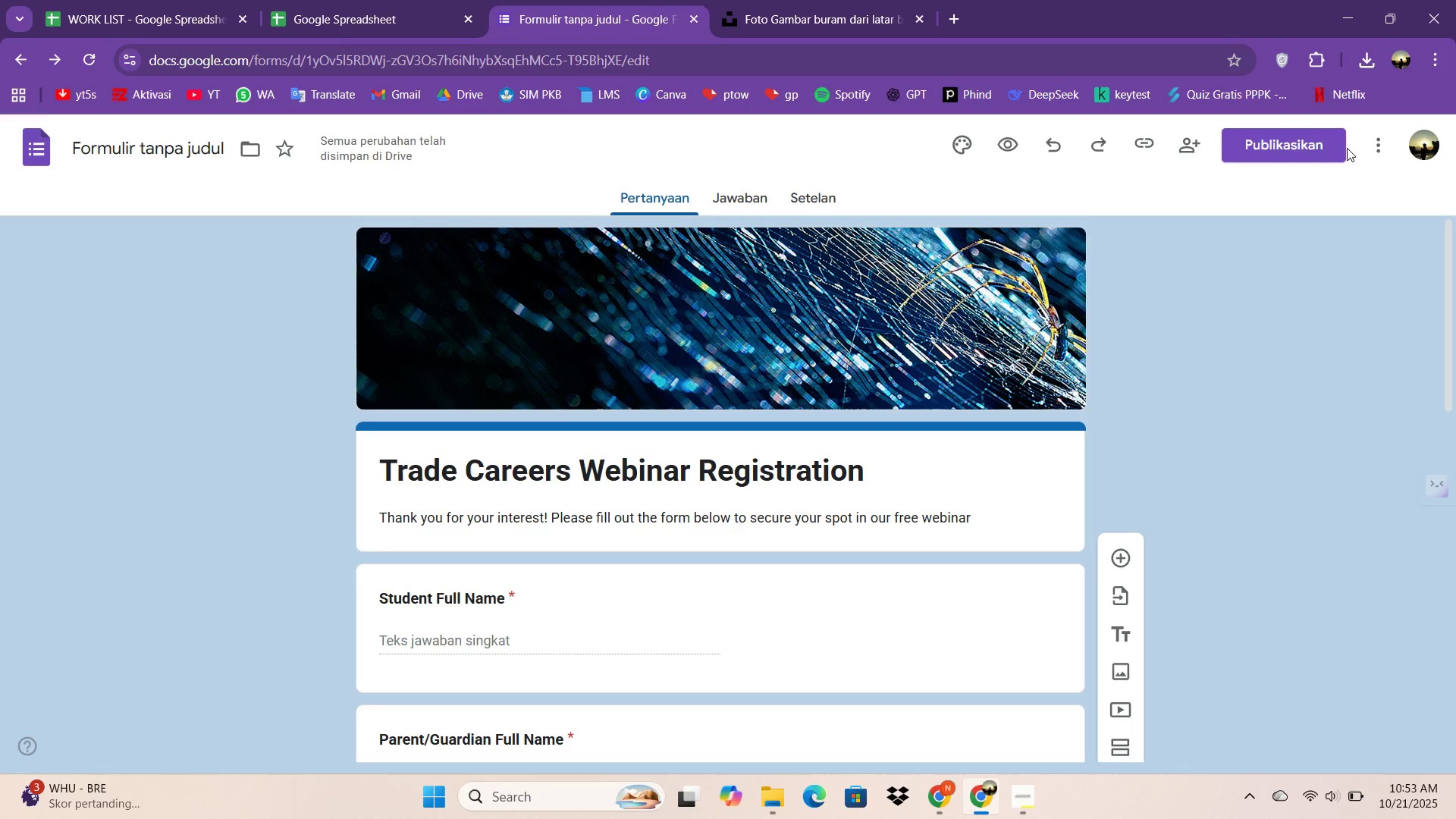 
left_click([1369, 146])
 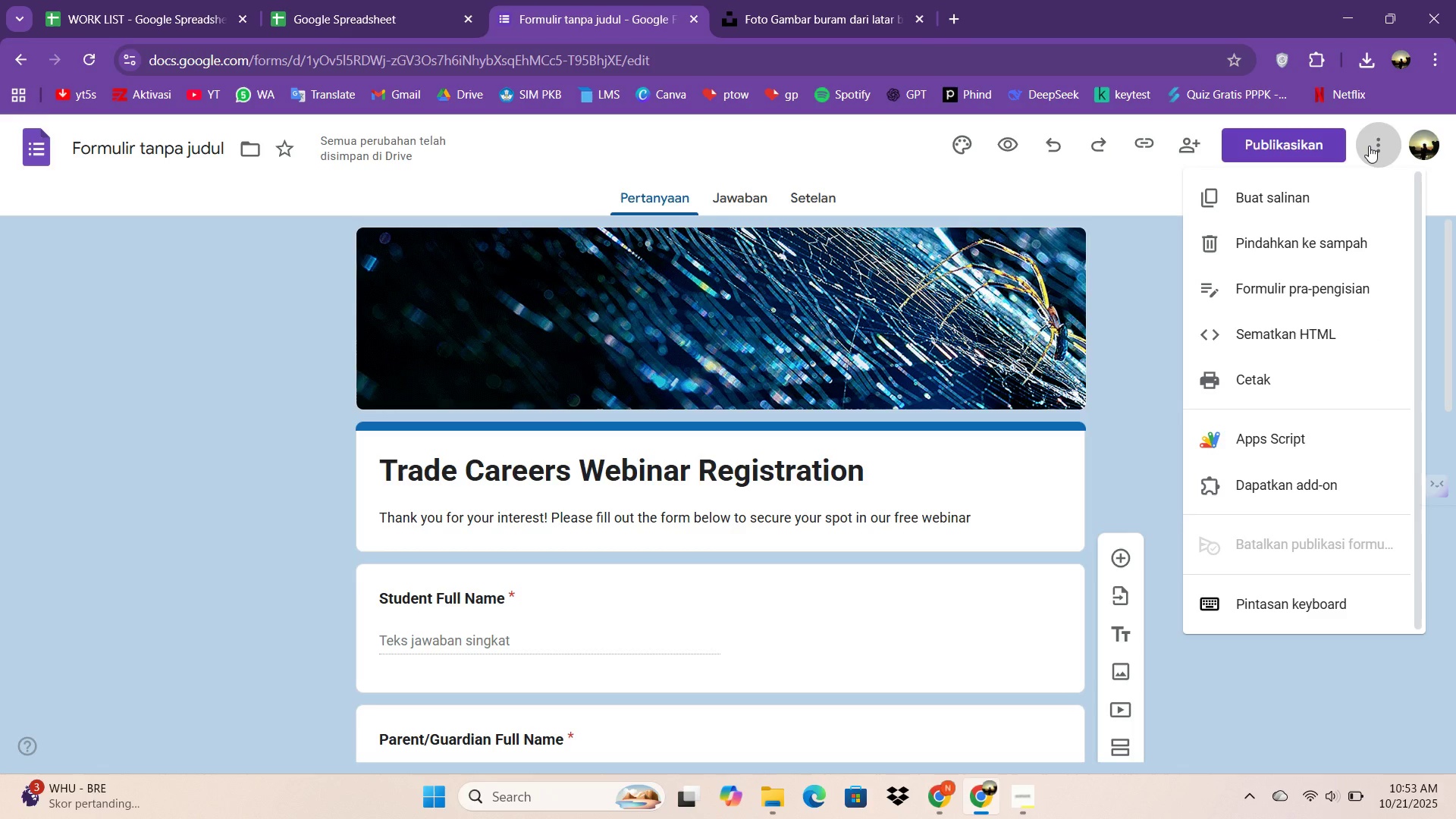 
left_click([1369, 146])
 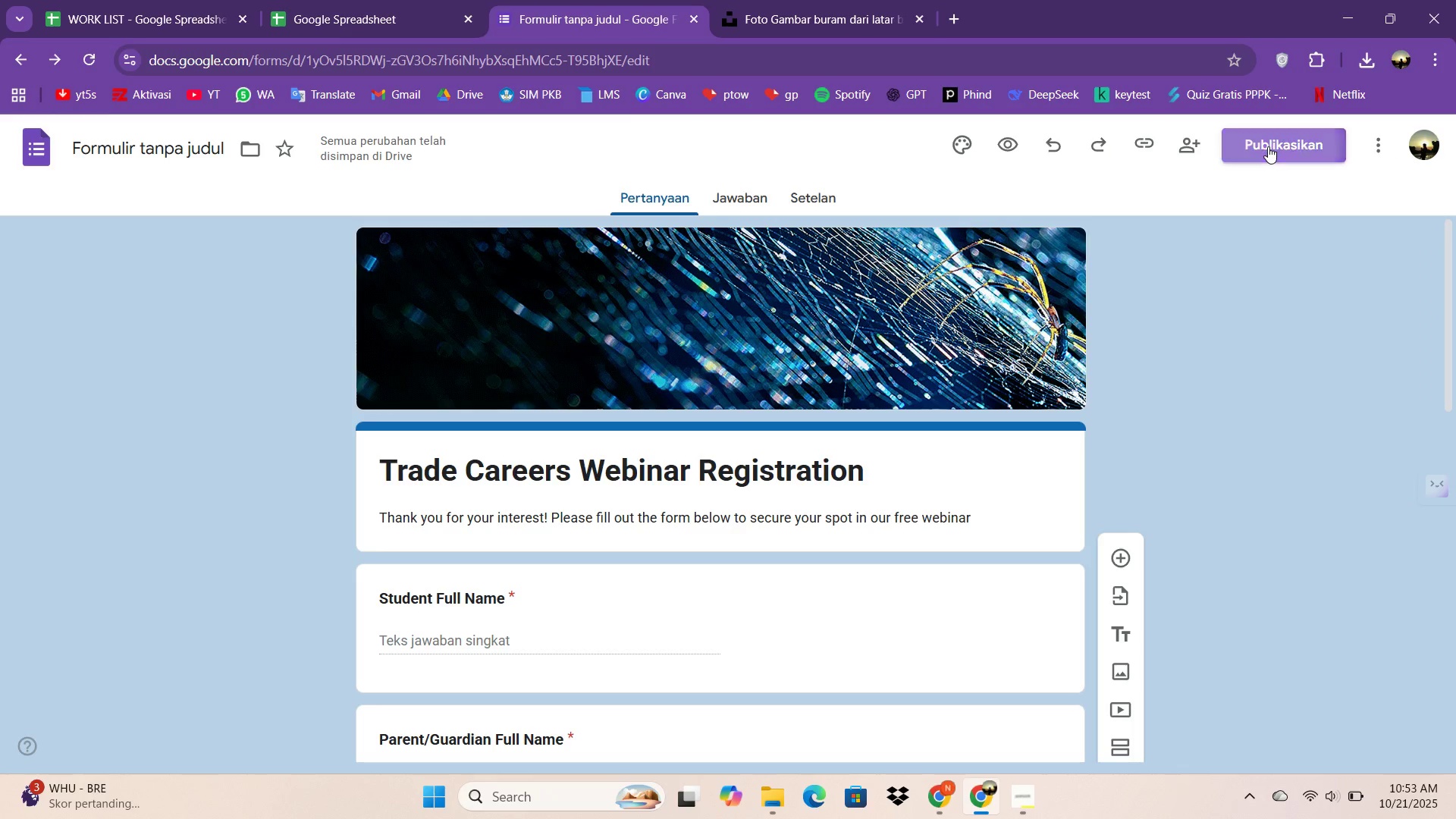 
left_click([1268, 146])
 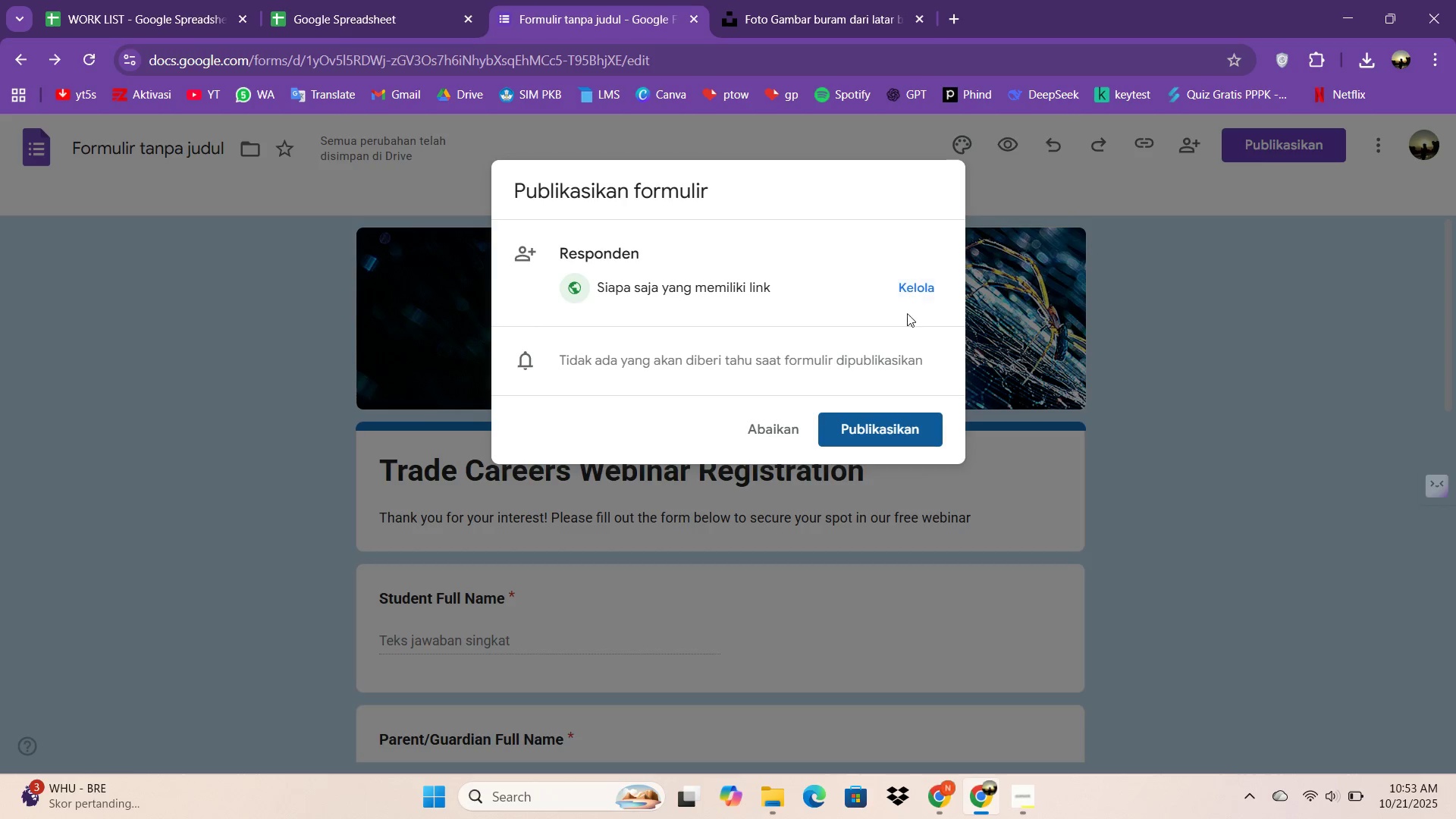 
wait(9.35)
 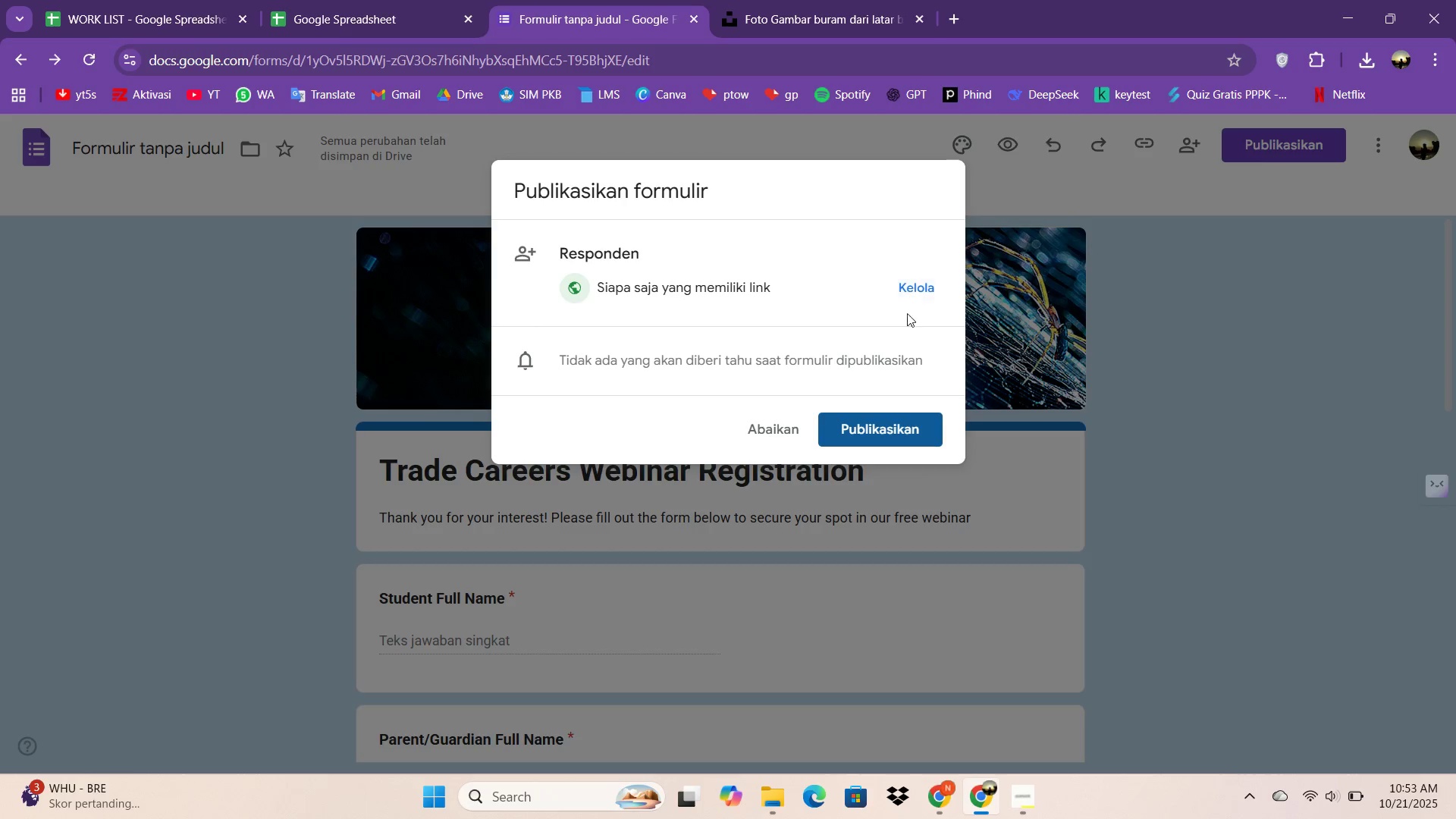 
left_click([909, 284])
 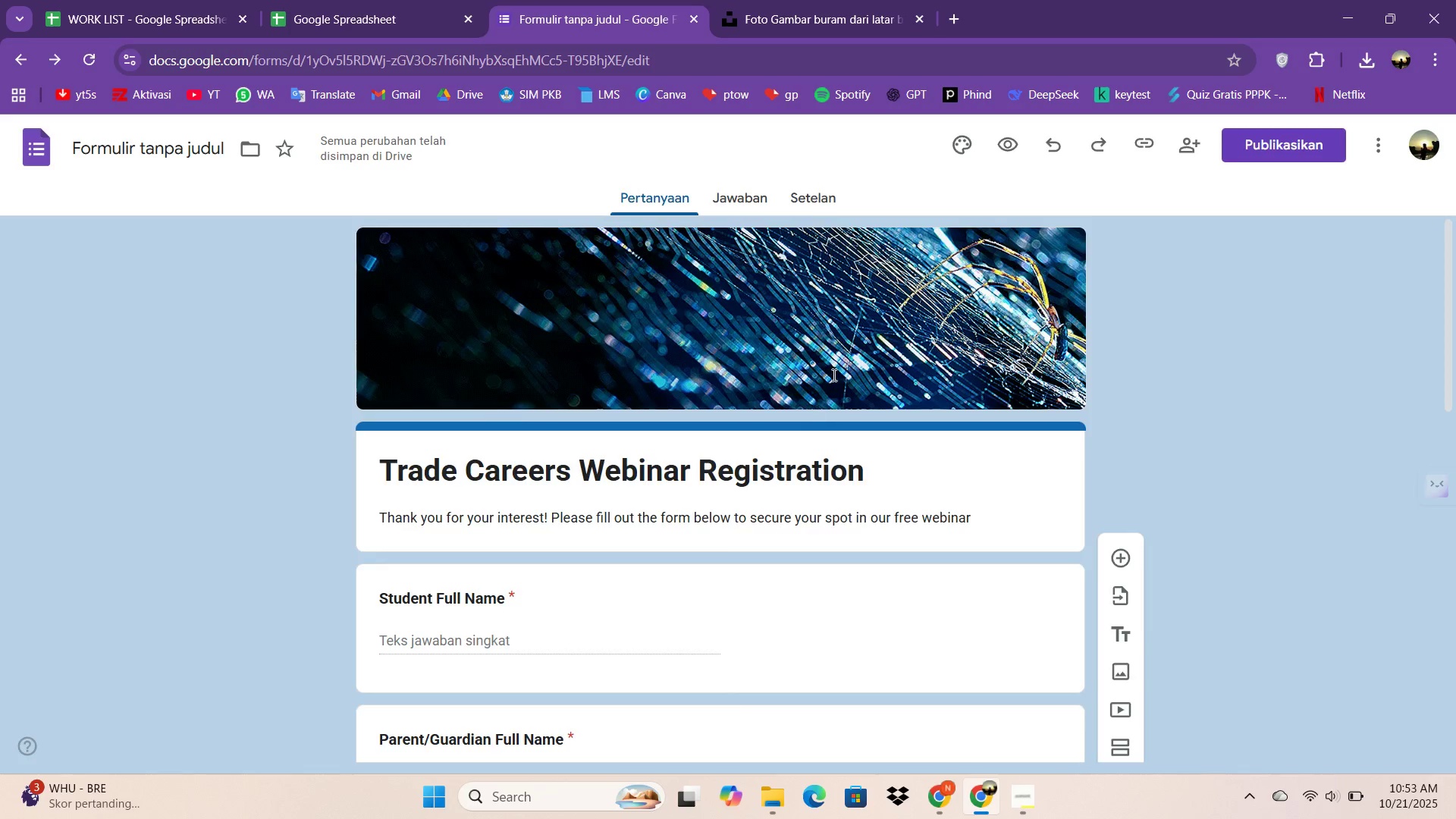 
wait(7.13)
 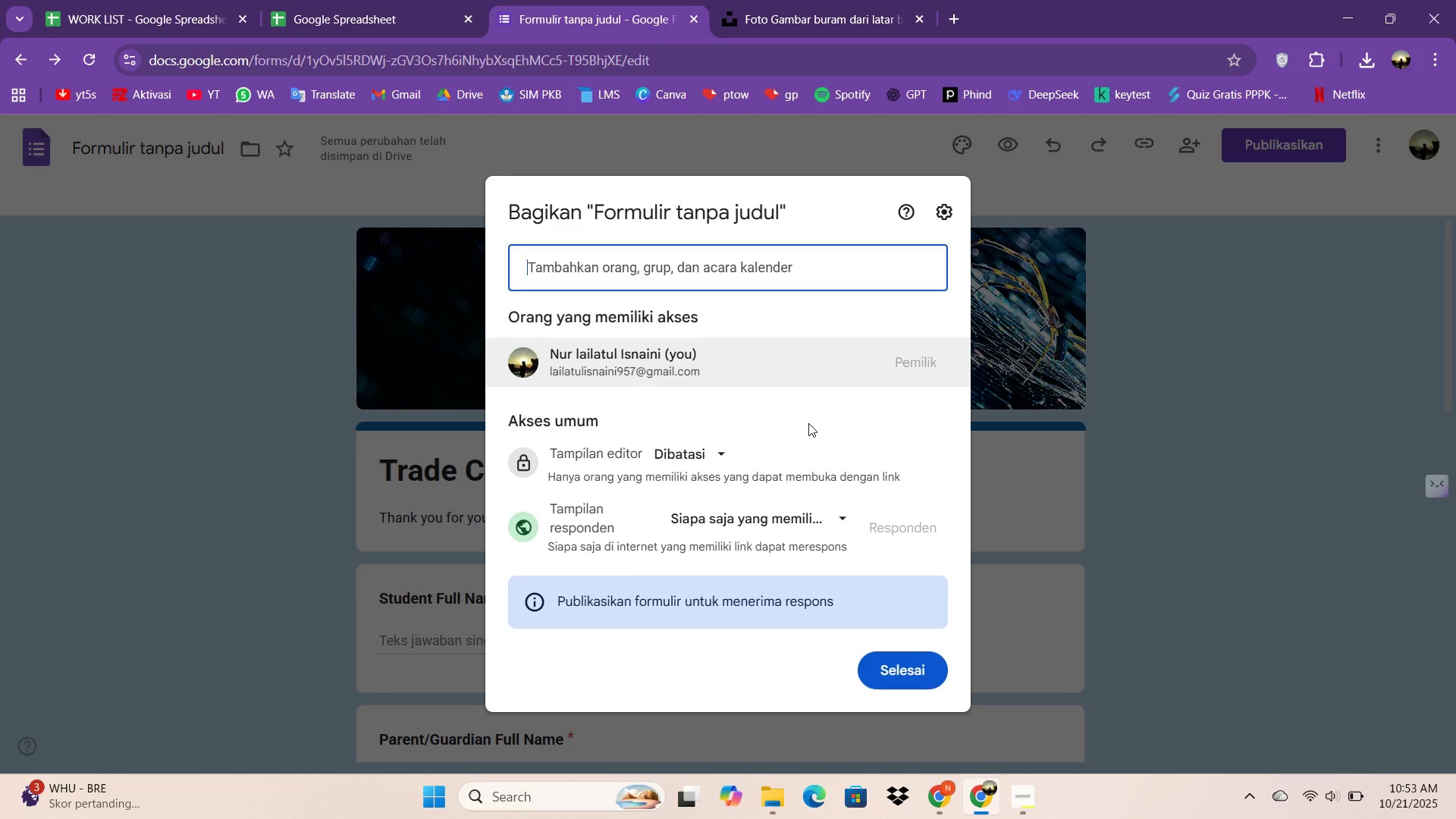 
left_click([860, 427])
 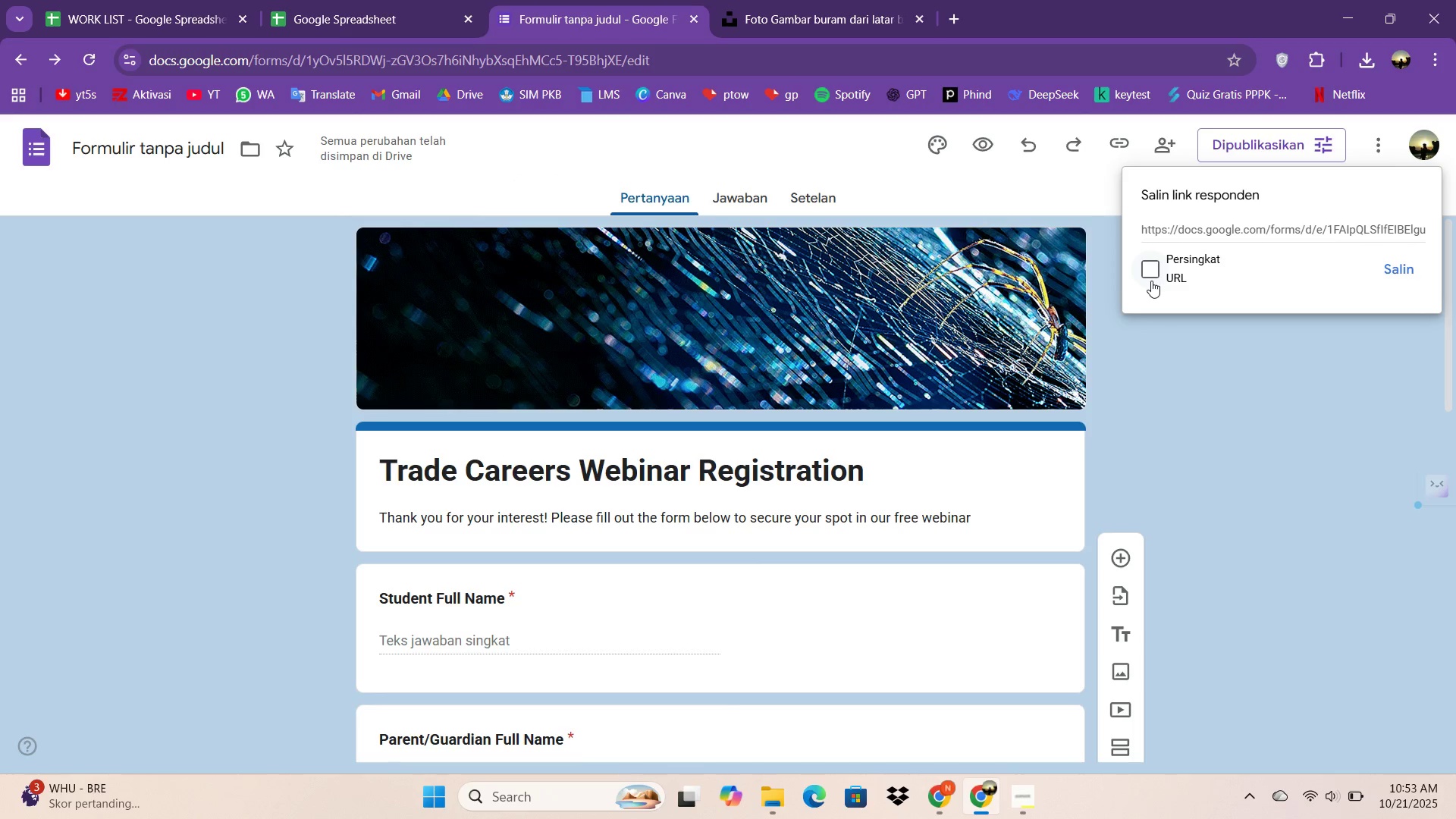 
left_click([1154, 272])
 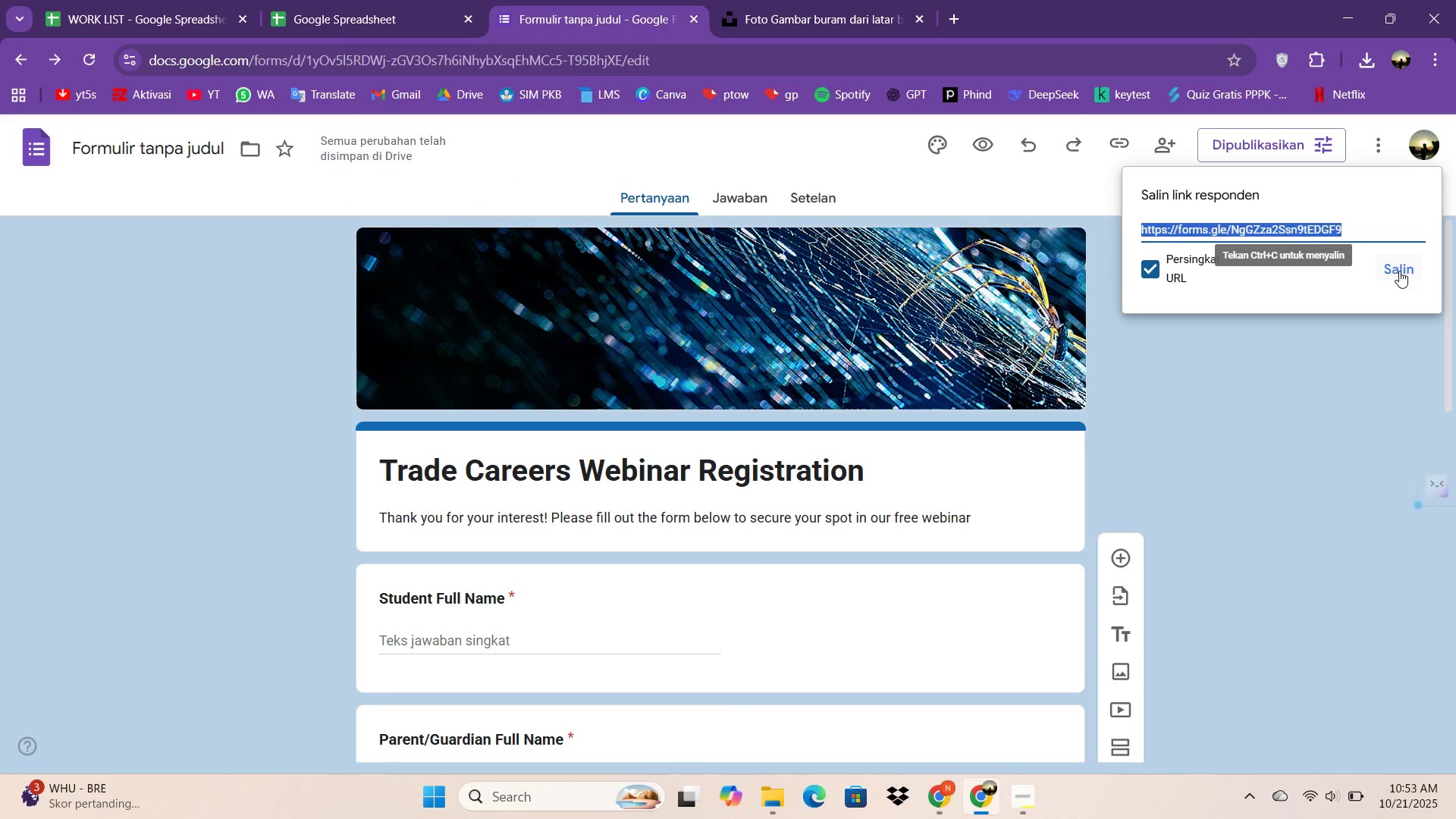 
left_click([1399, 269])
 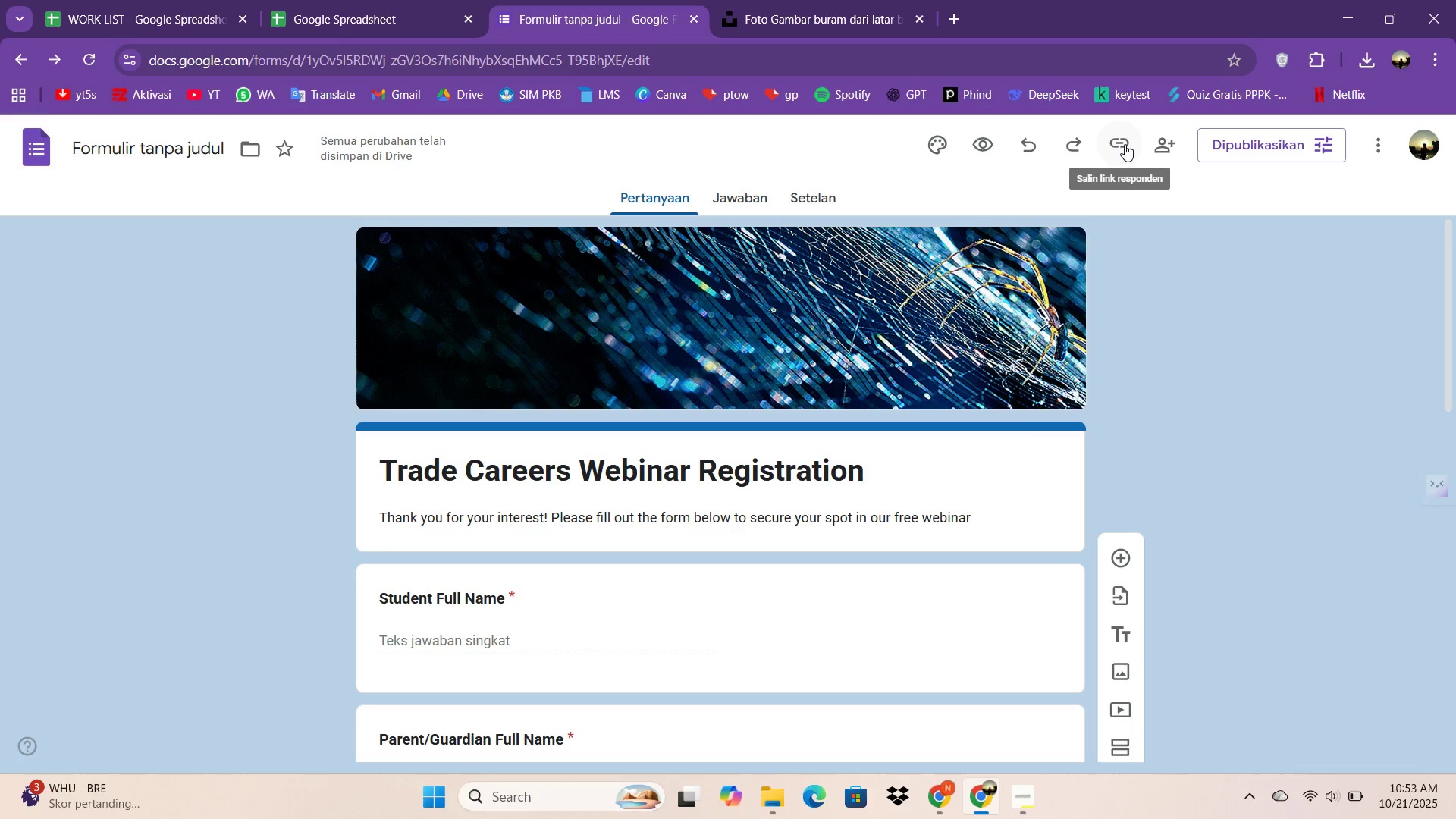 
wait(6.75)
 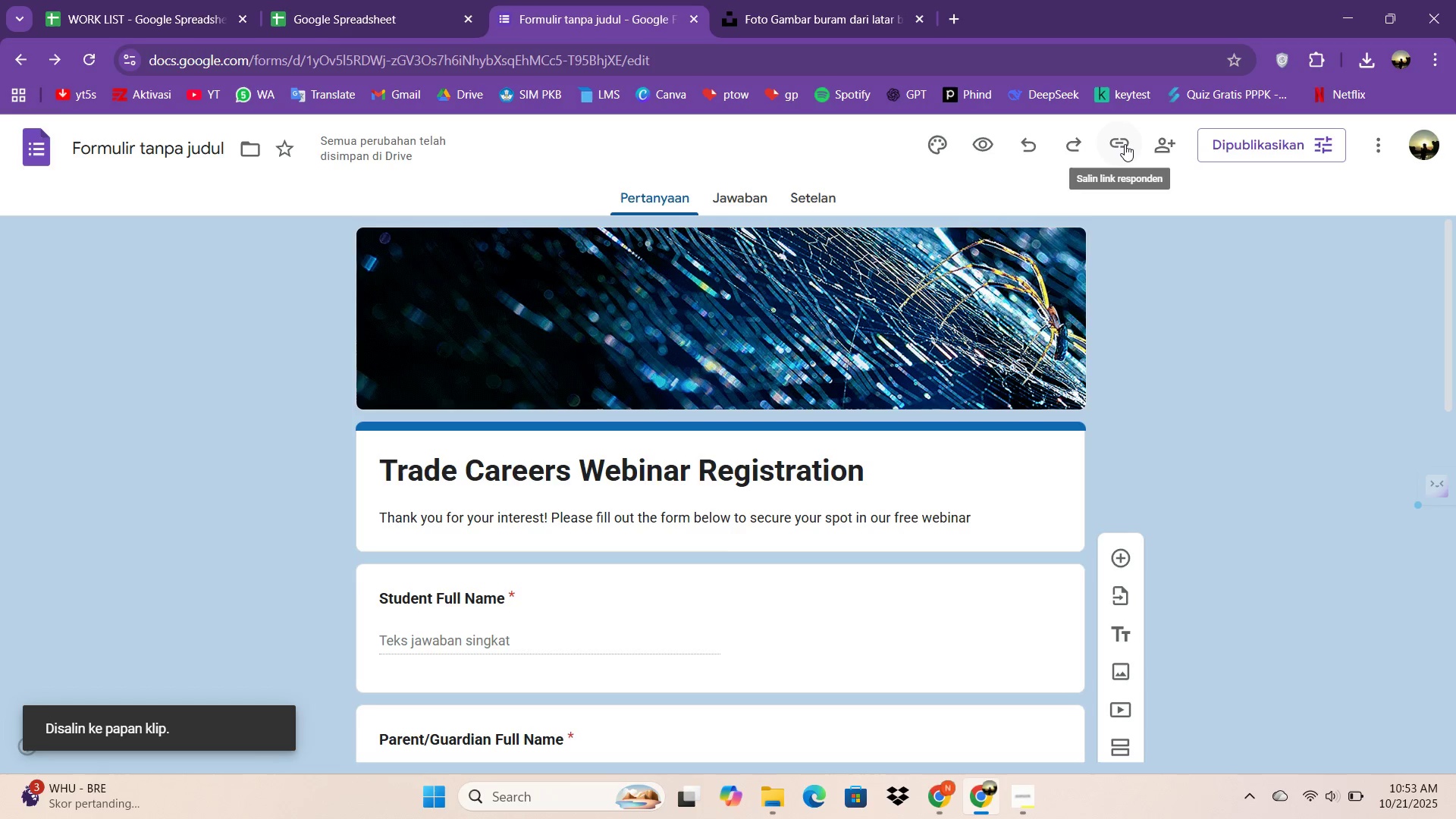 
double_click([1125, 144])
 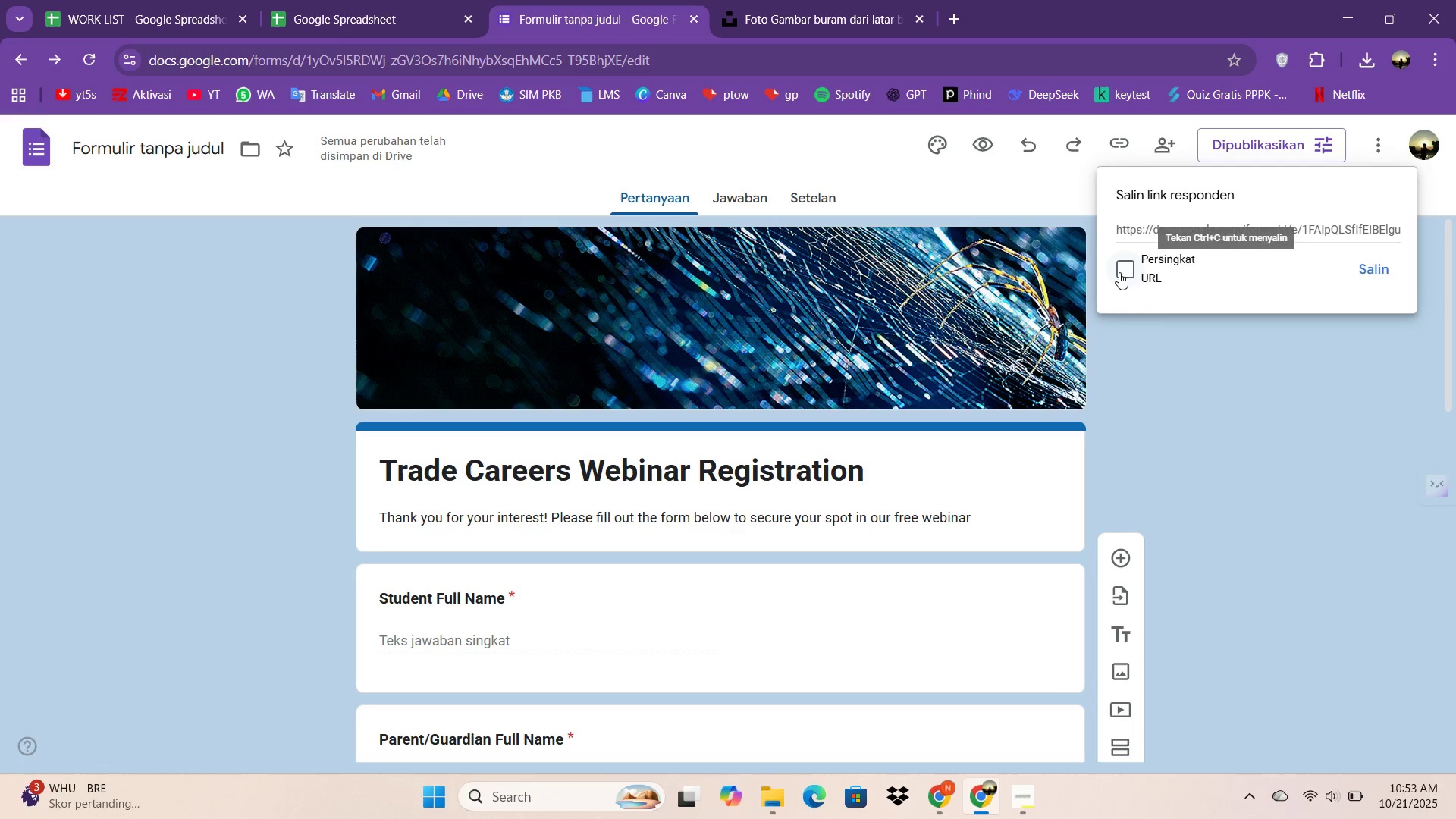 
left_click([1119, 272])
 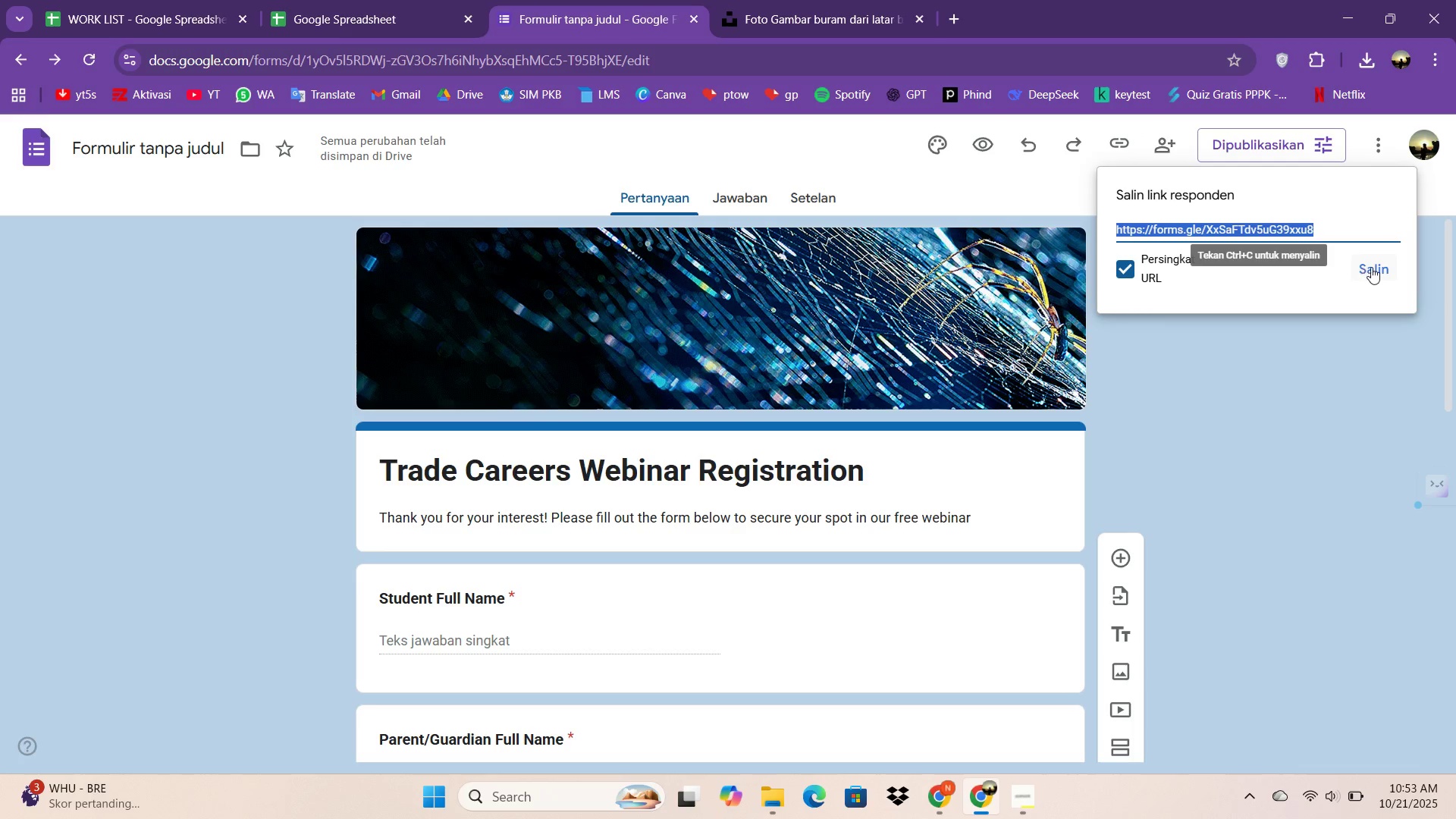 
left_click([1376, 267])
 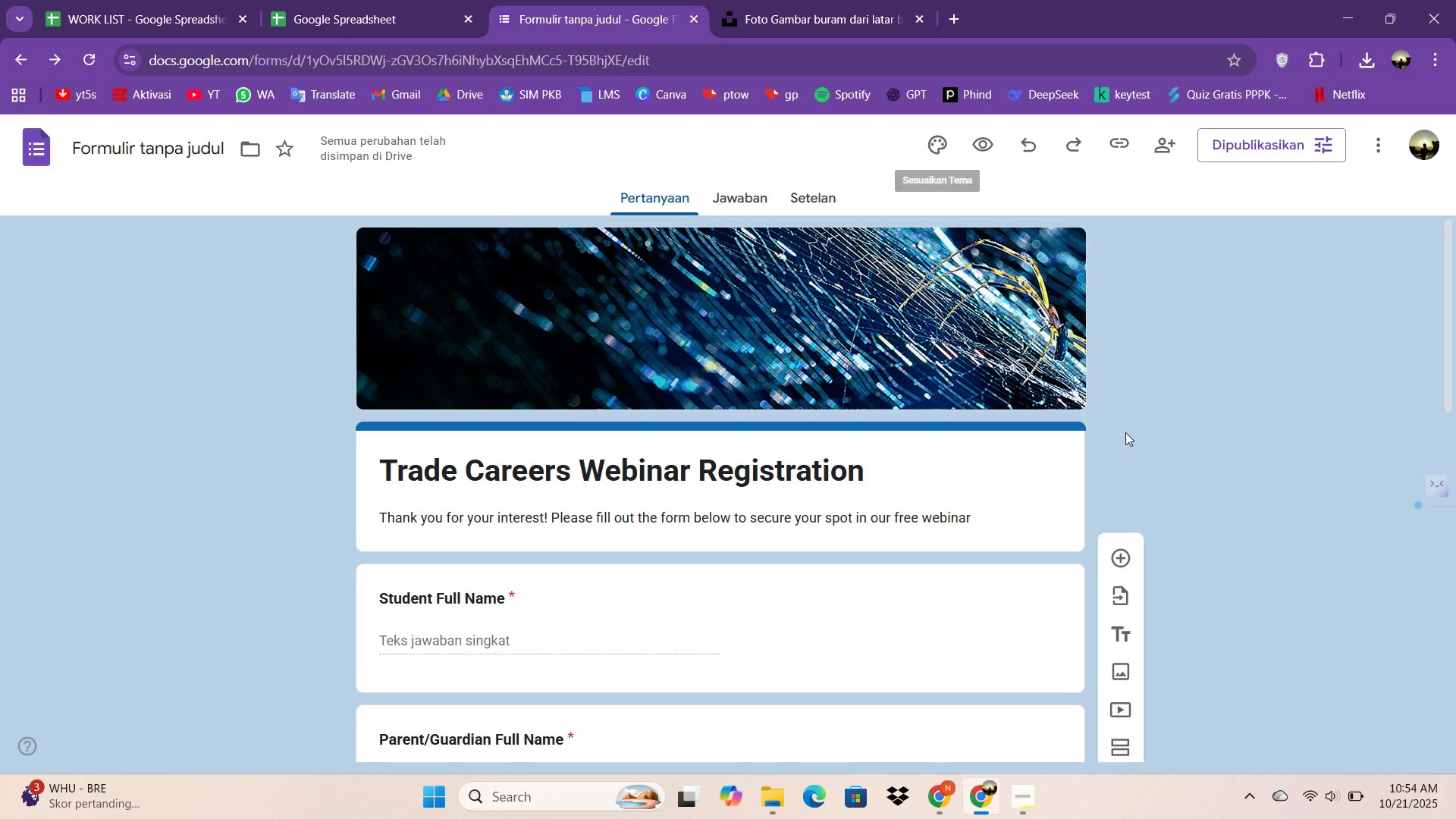 
wait(5.86)
 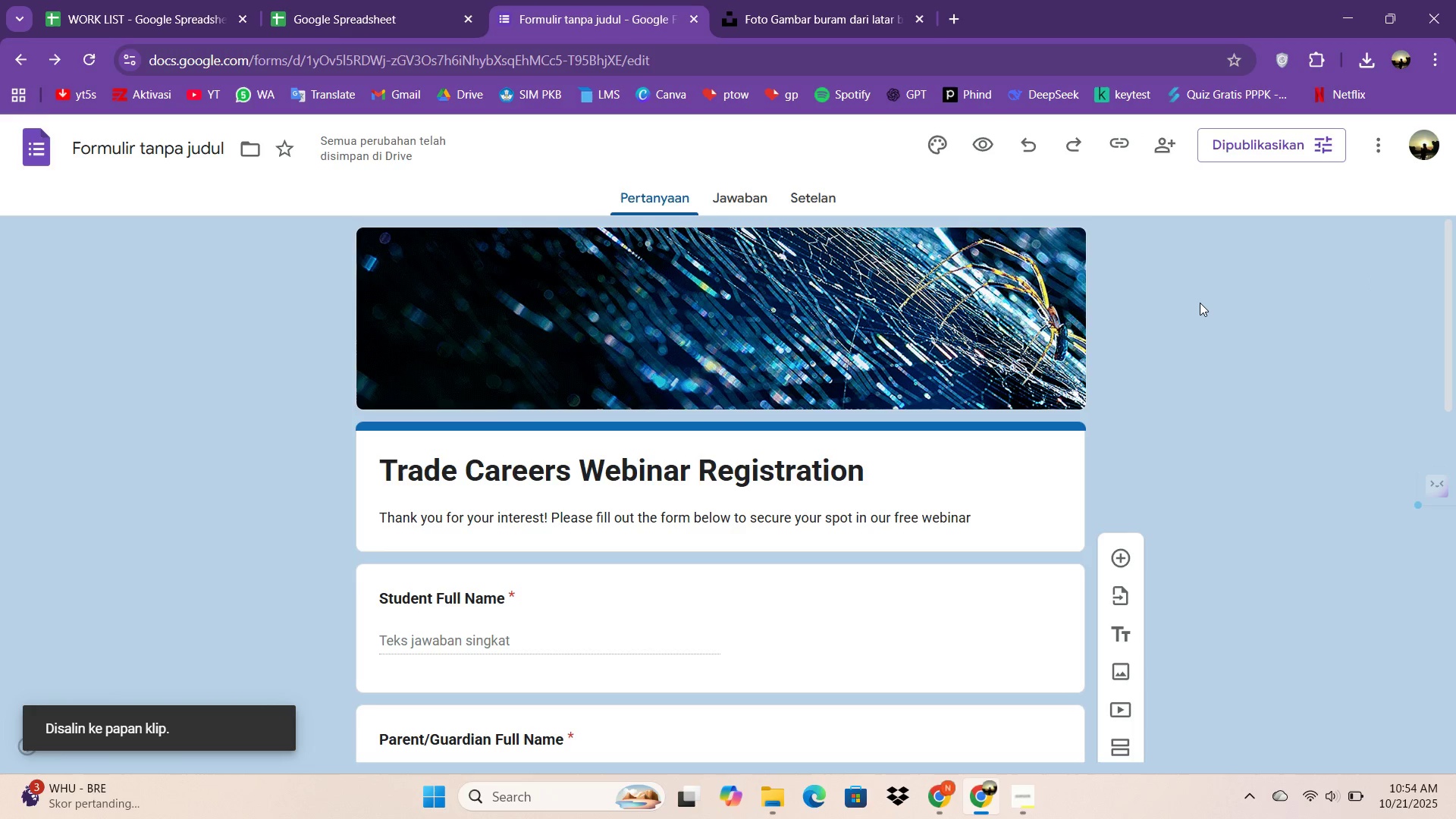 
left_click([1455, 812])
 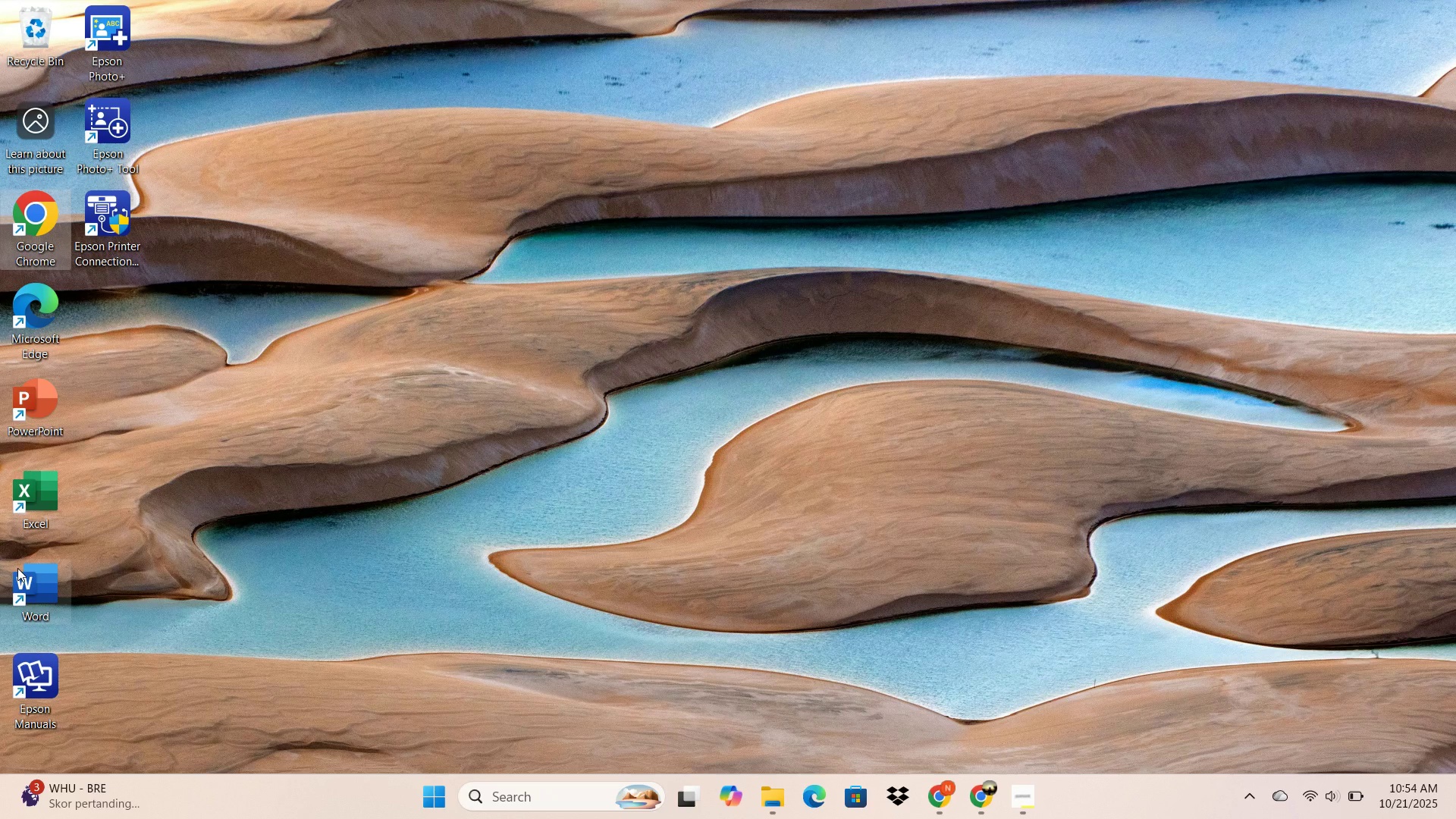 
double_click([17, 568])
 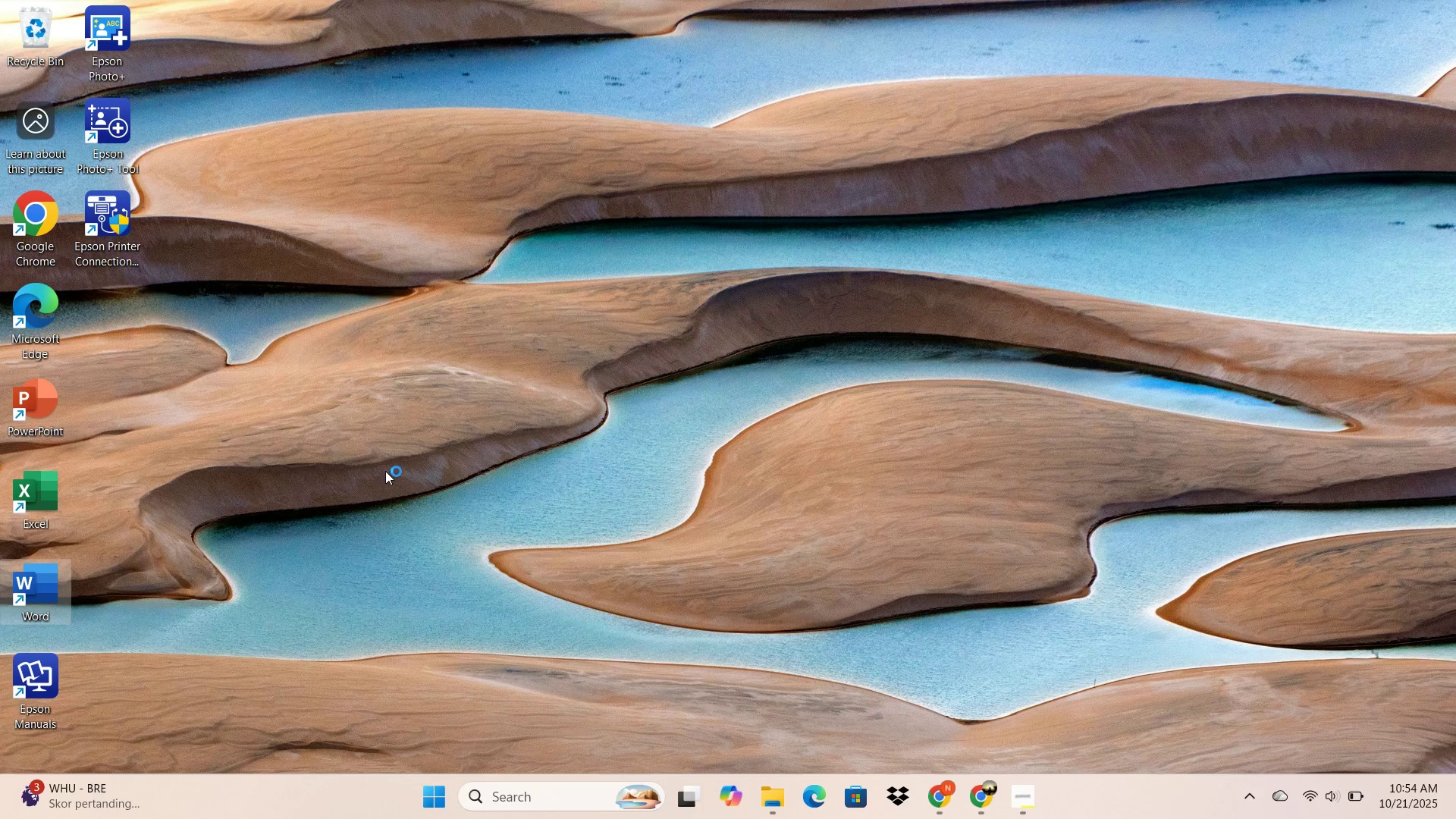 
wait(9.21)
 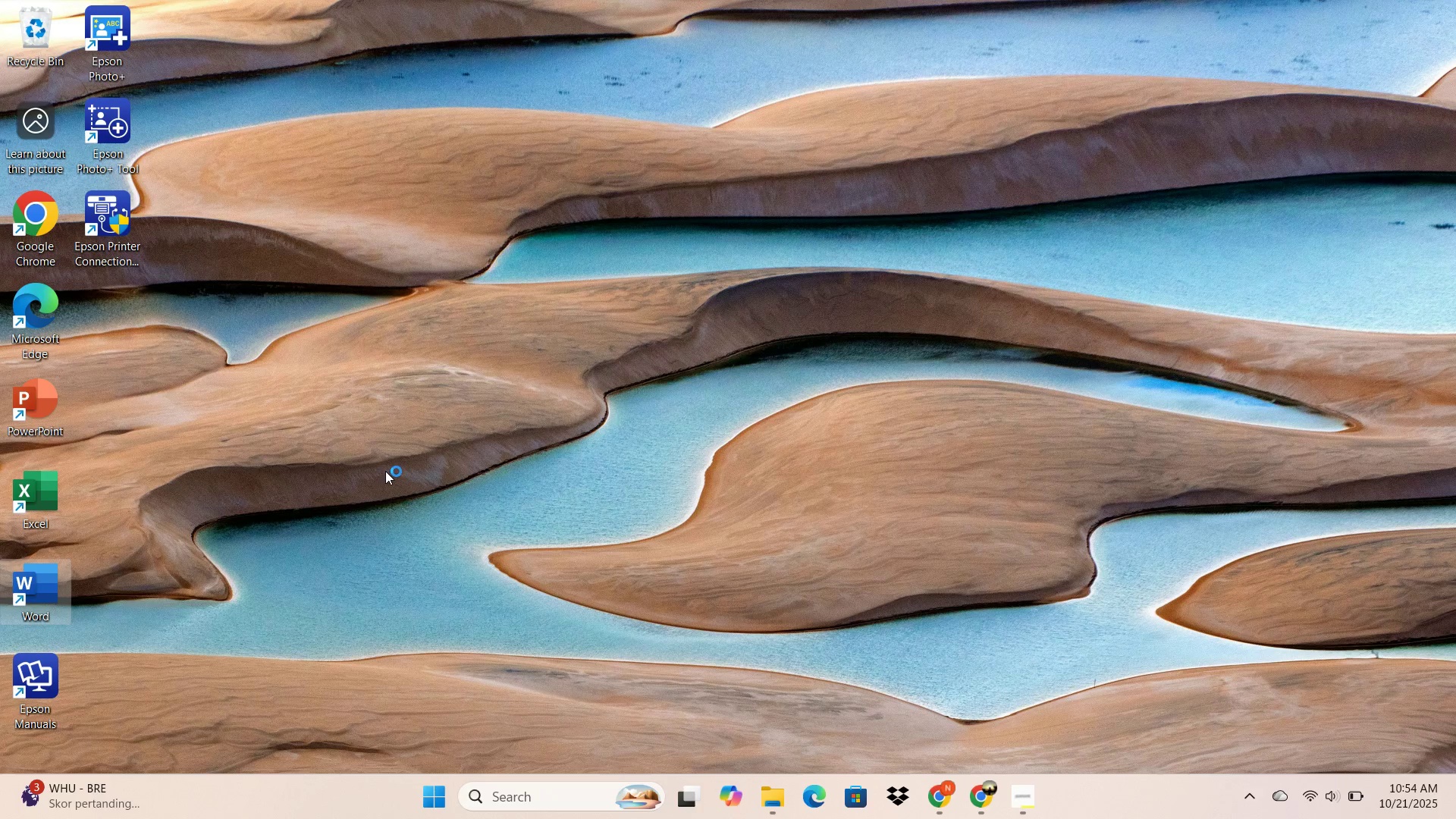 
left_click([300, 178])
 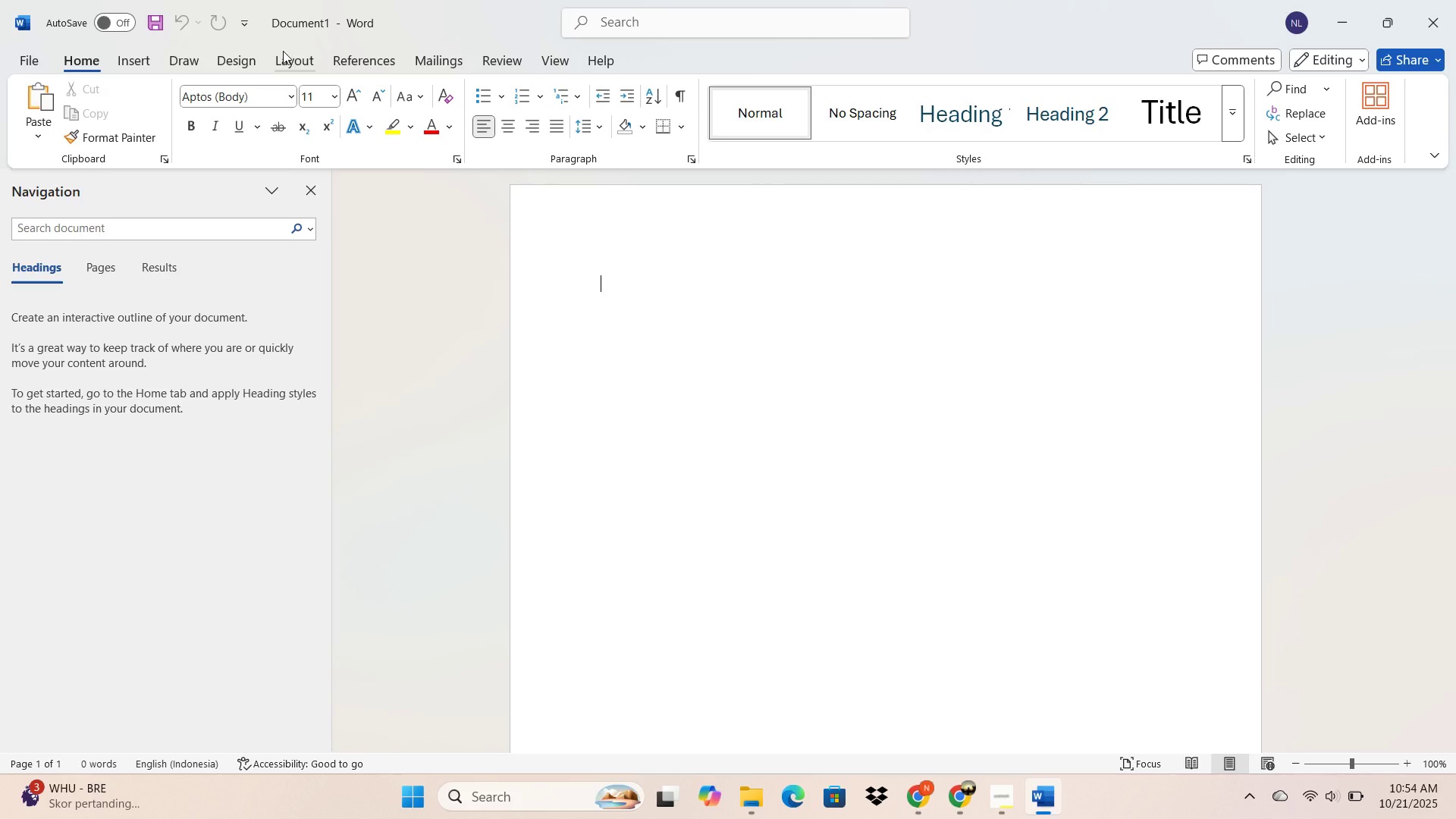 
wait(7.73)
 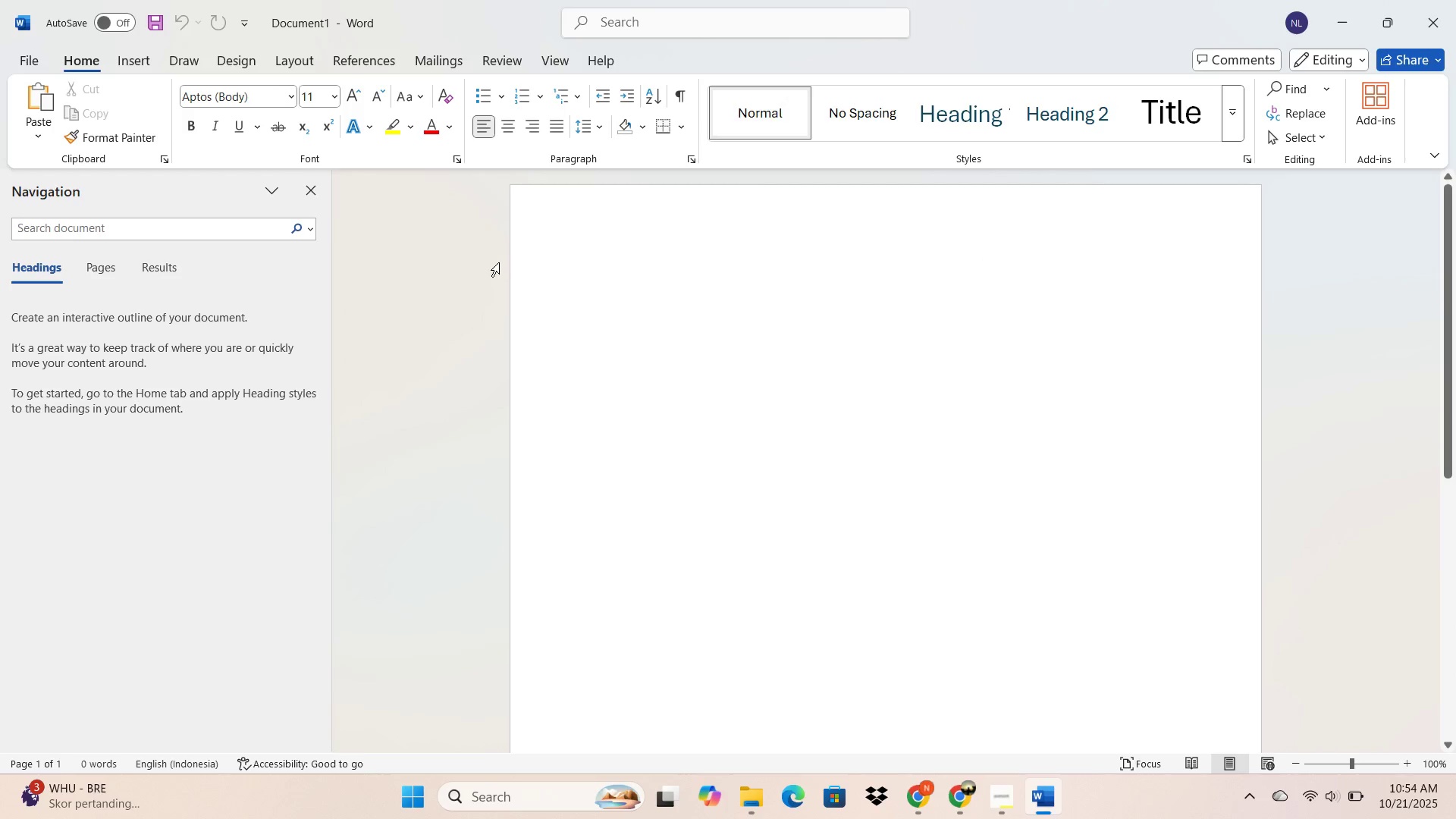 
left_click([134, 58])
 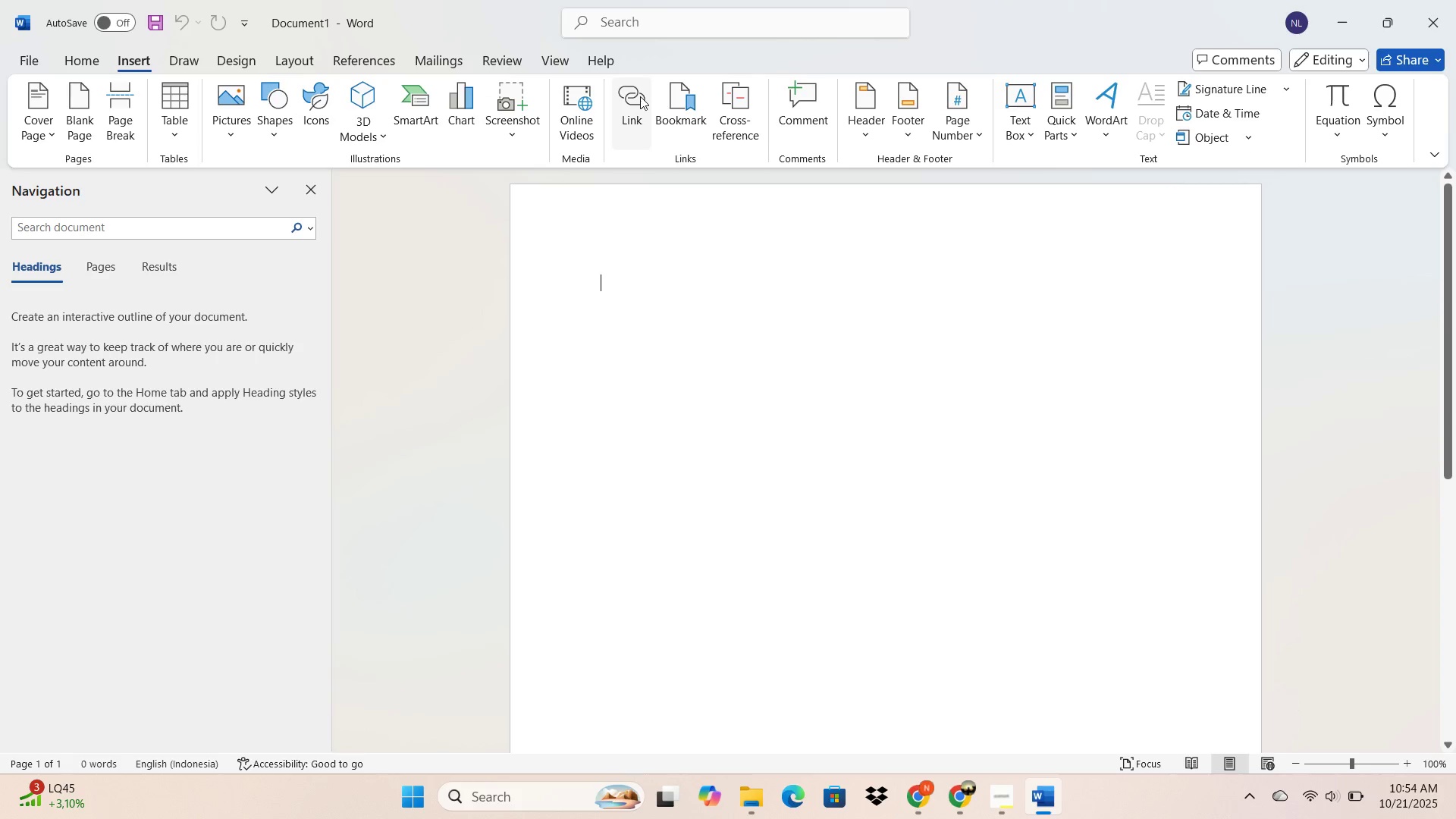 
left_click([640, 96])
 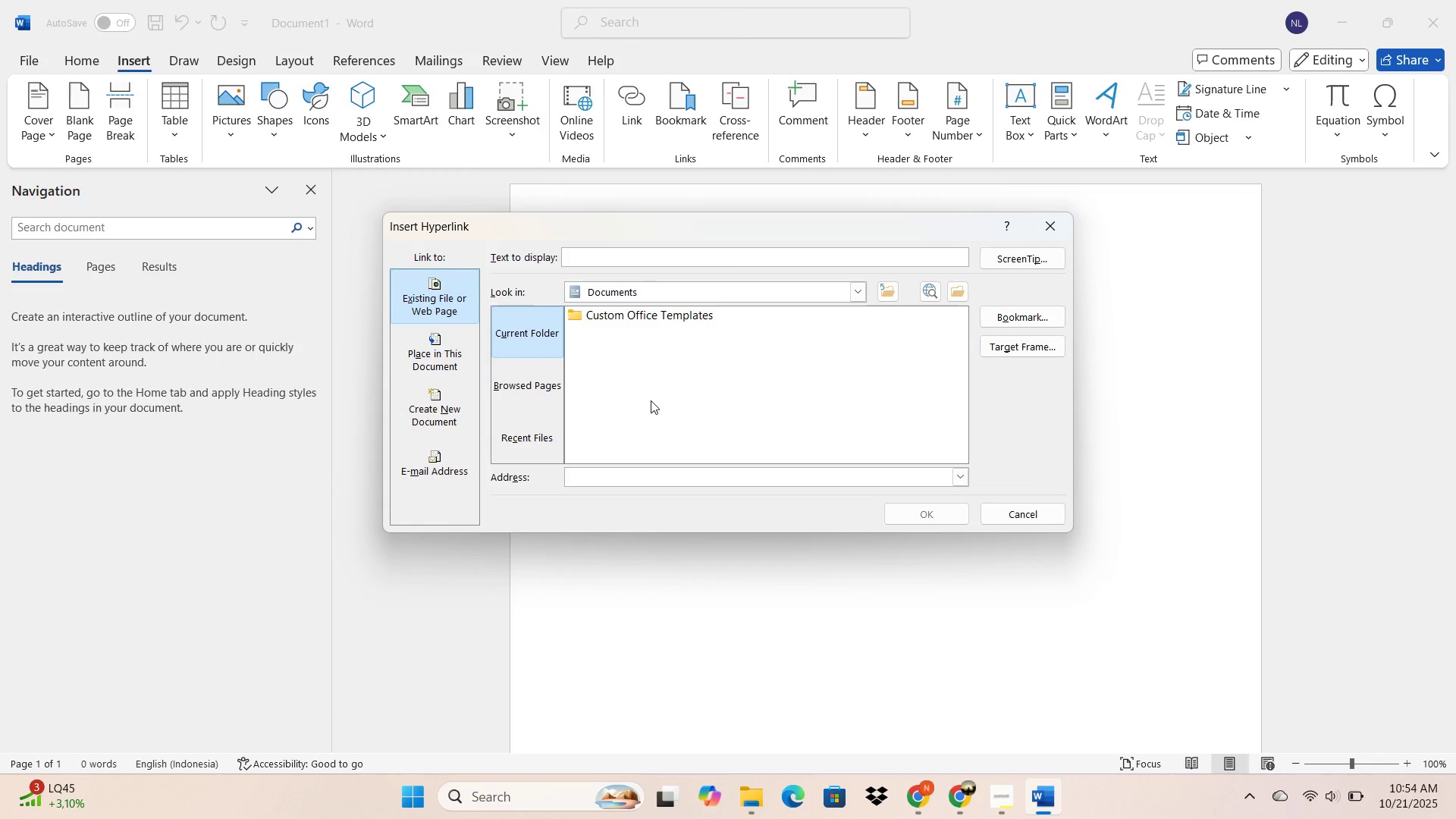 
key(Control+V)
 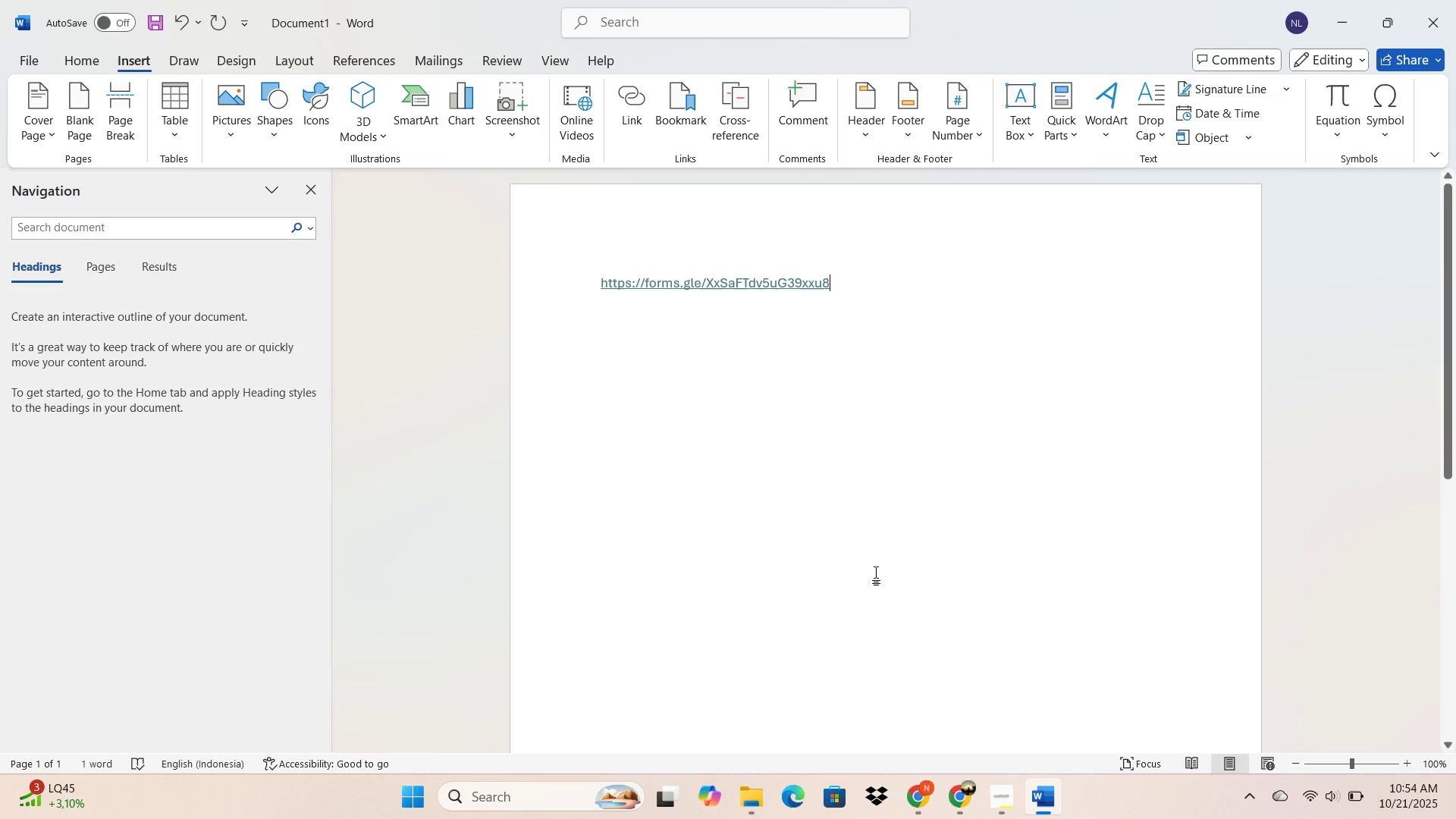 
mouse_move([959, 796])
 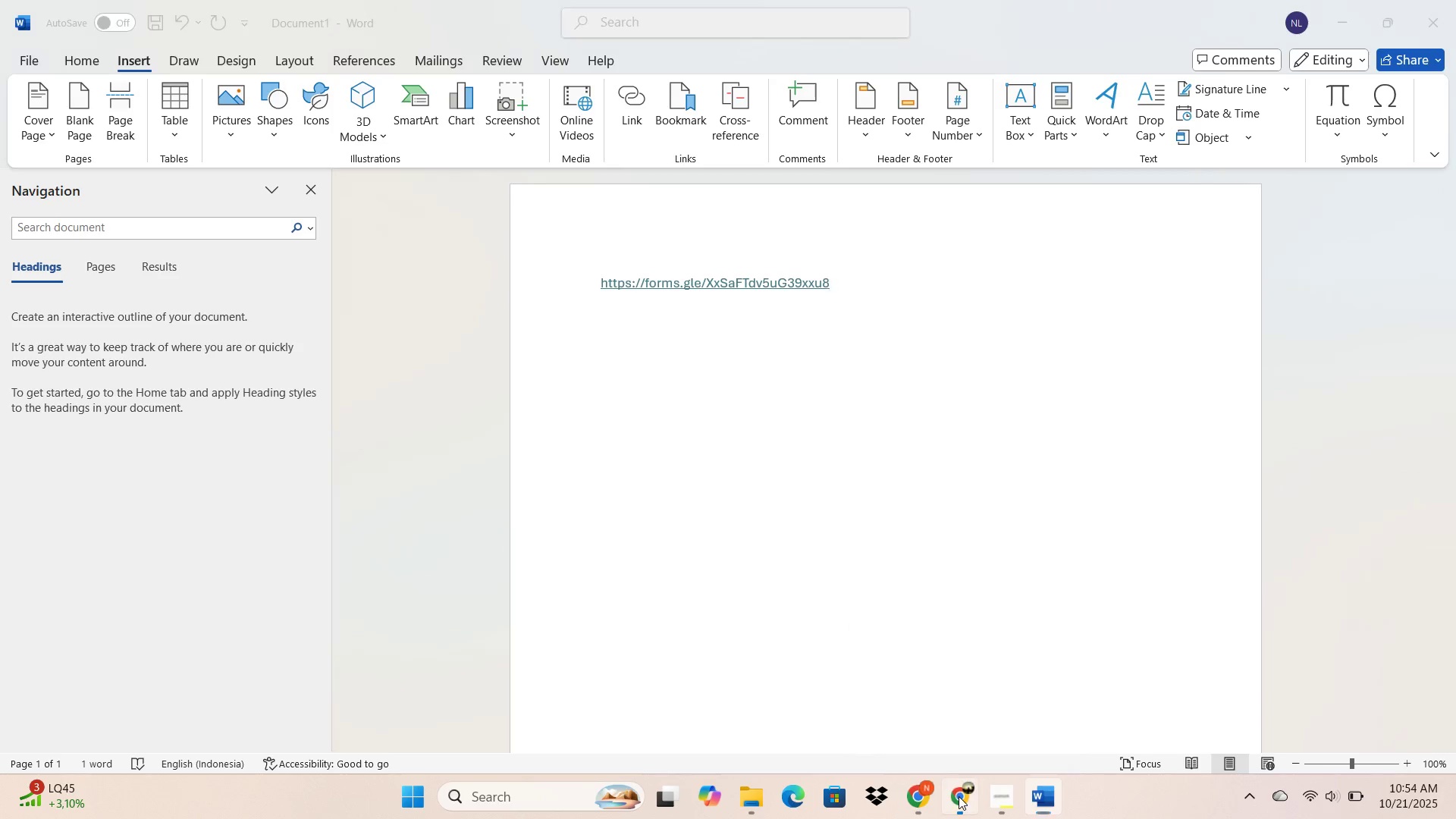 
left_click([959, 796])
 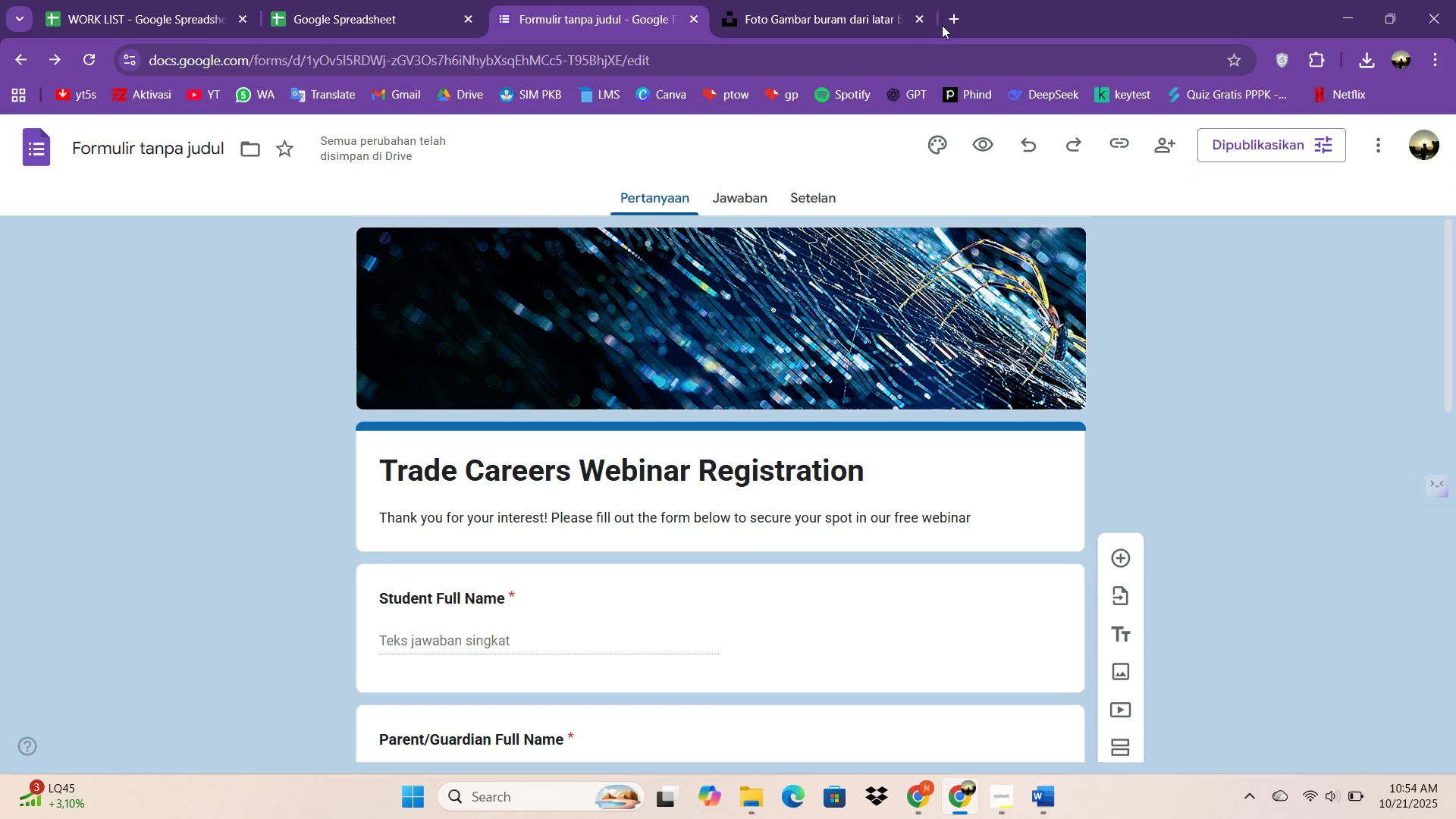 
left_click([952, 21])
 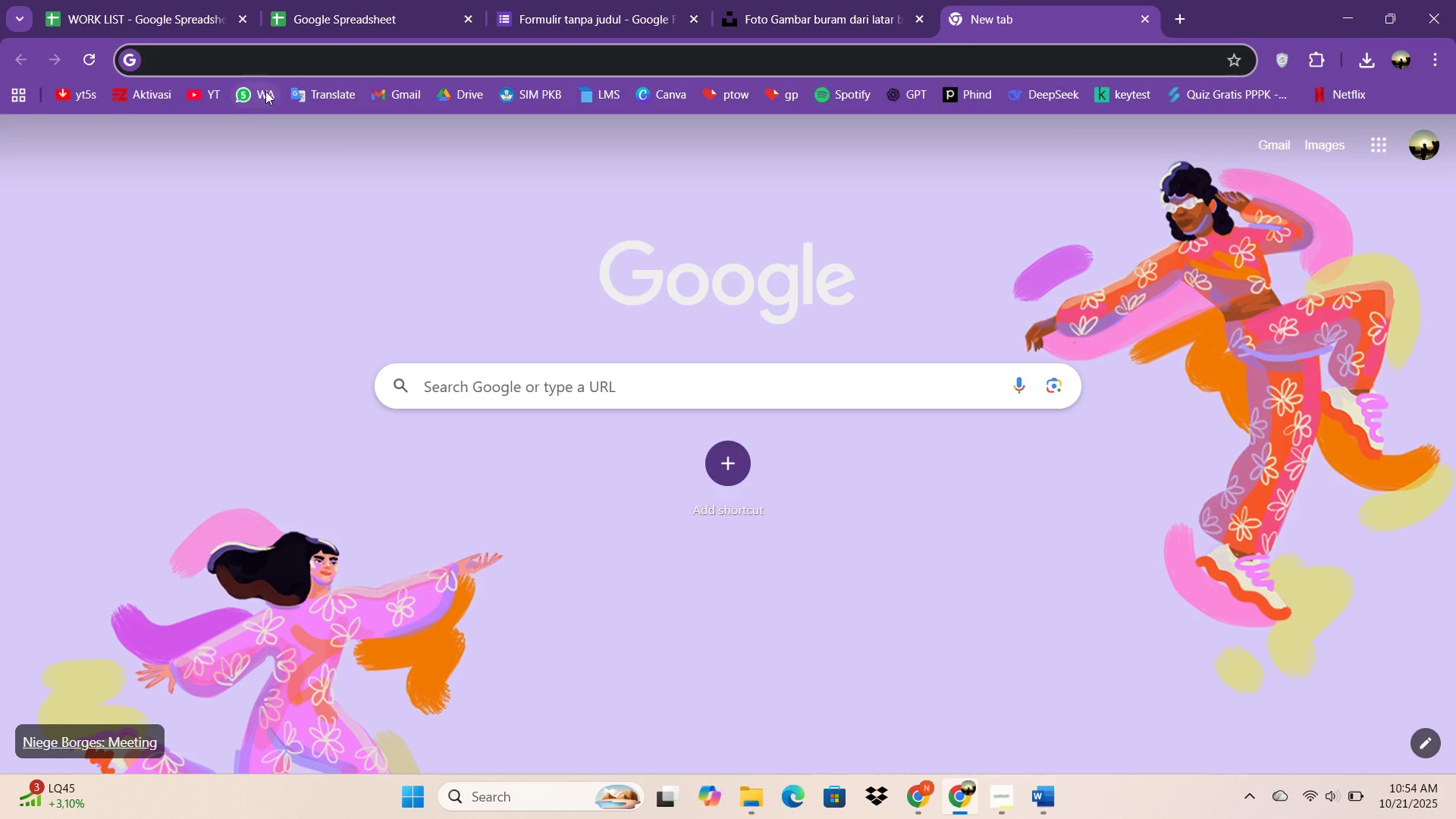 
left_click([265, 91])
 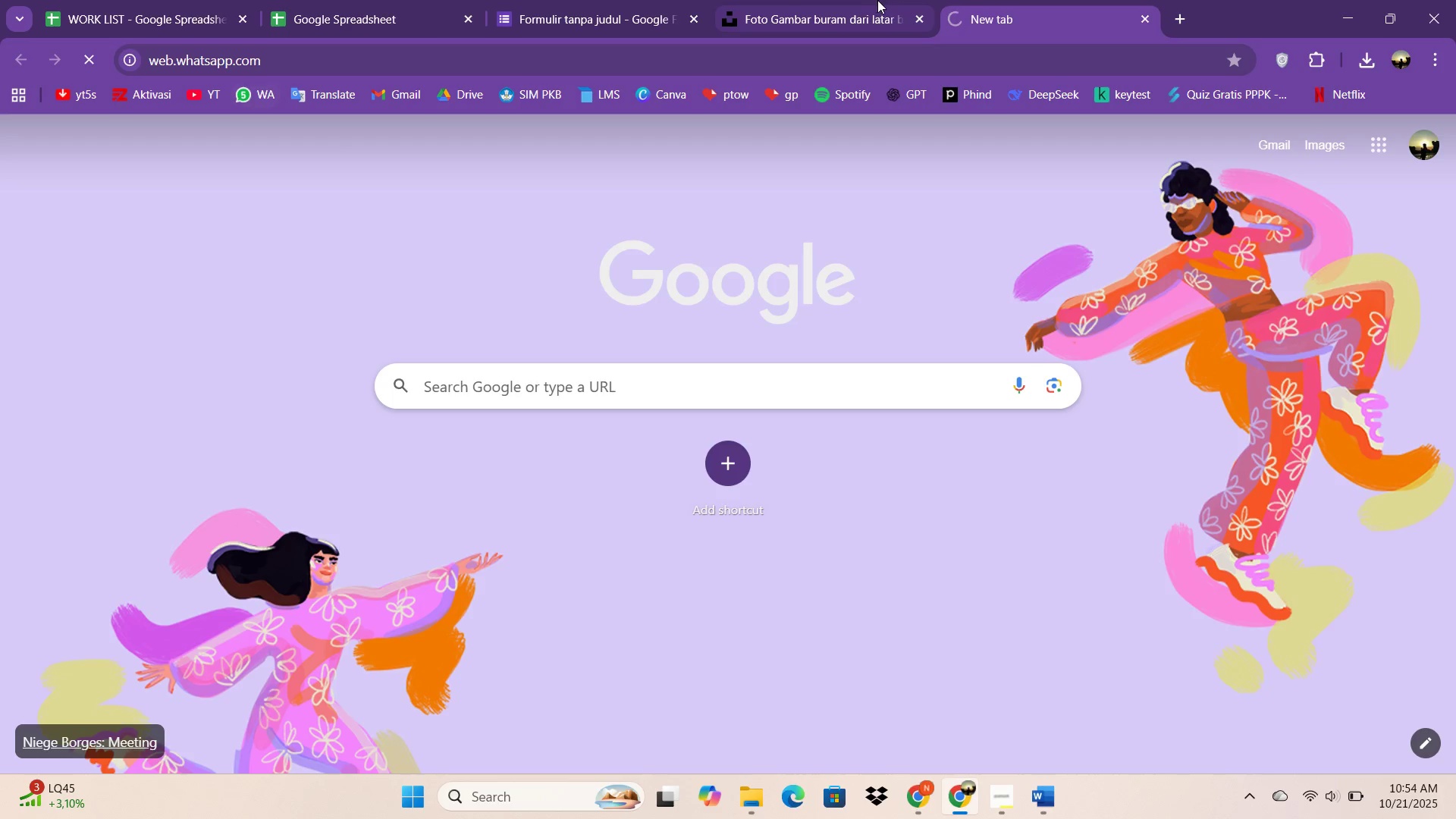 
left_click([878, 0])
 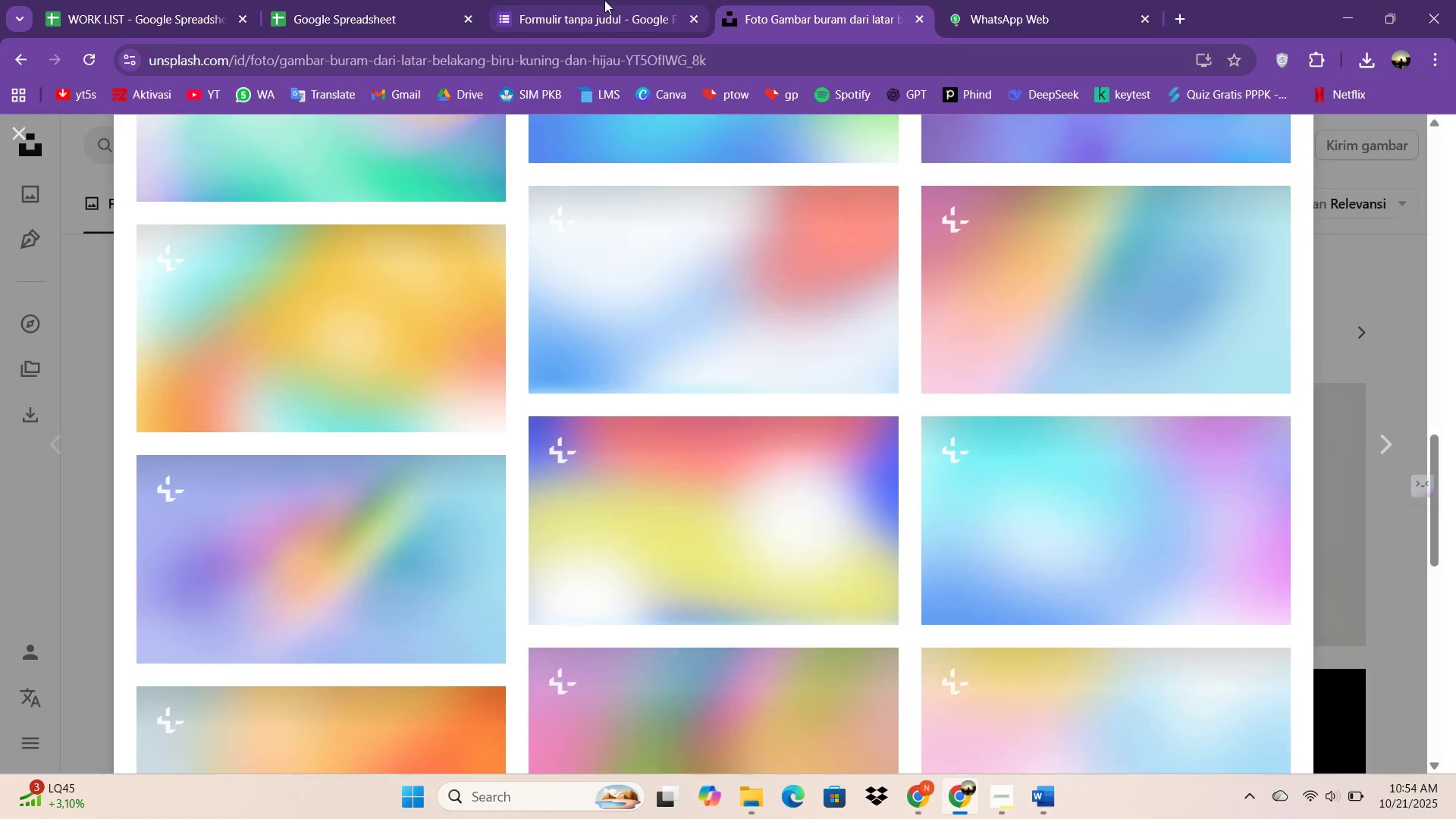 
left_click([604, 0])
 